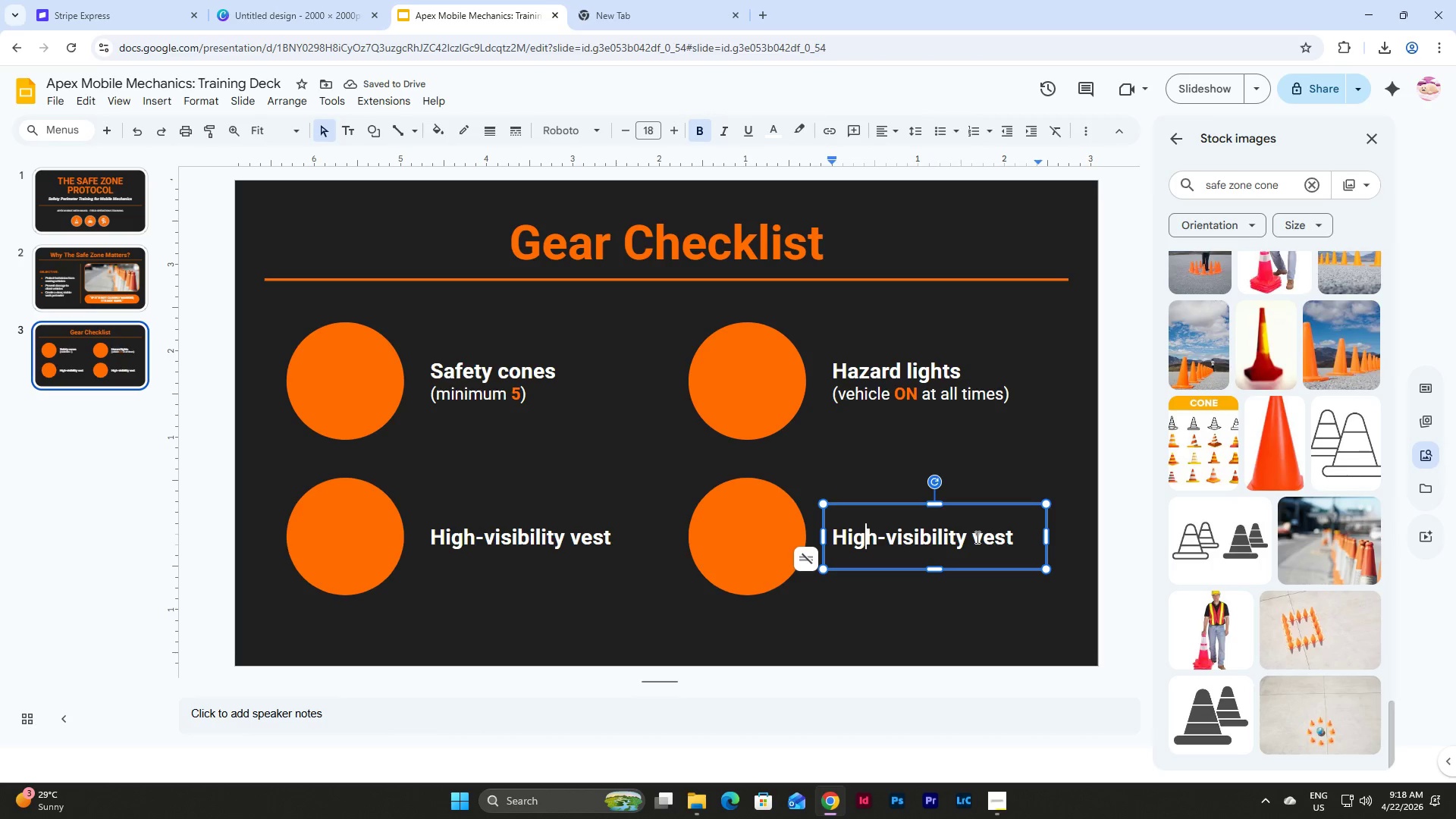 
left_click([976, 537])
 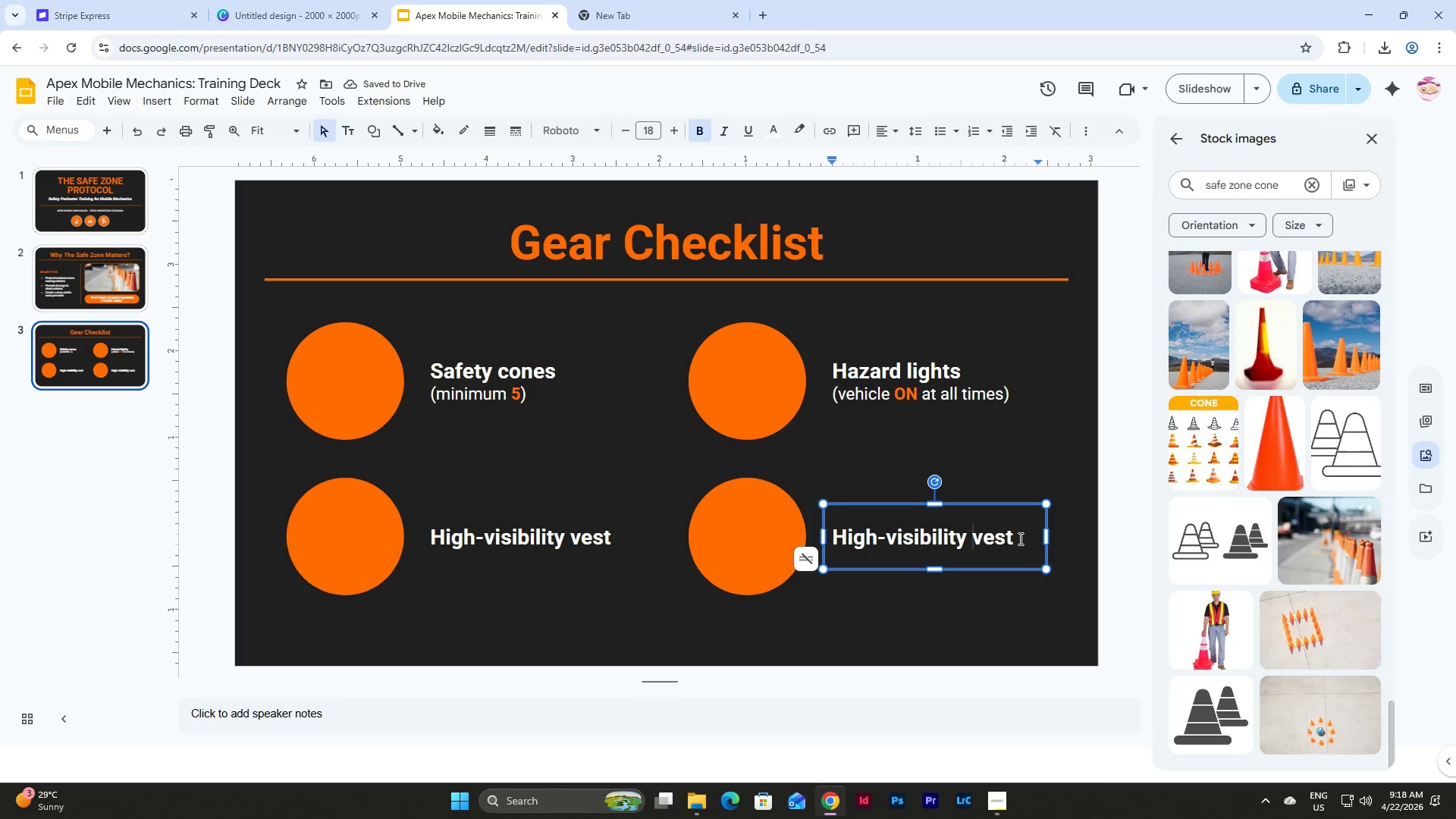 
left_click_drag(start_coordinate=[1019, 538], to_coordinate=[836, 539])
 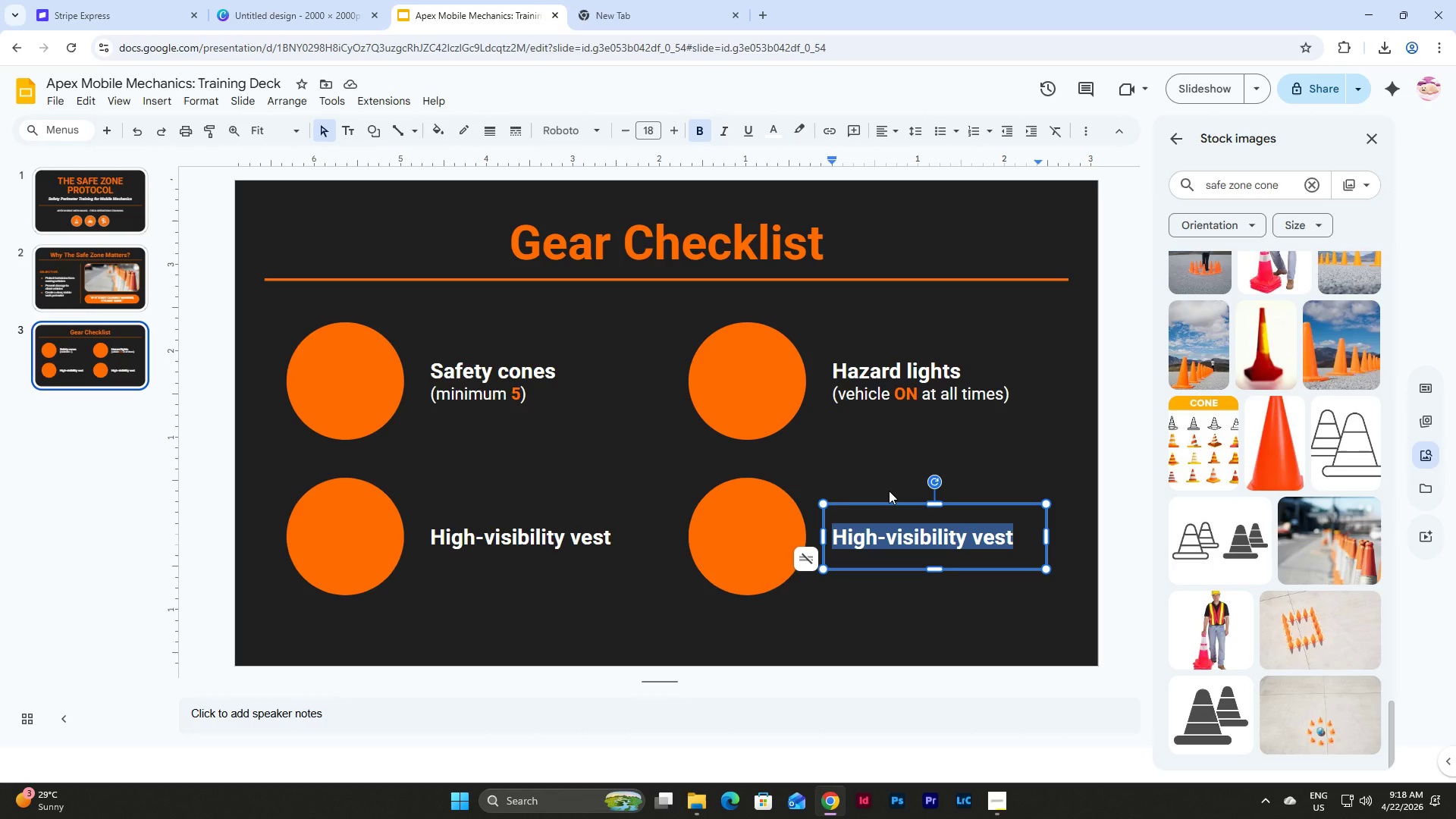 
type(Portable warning light)
 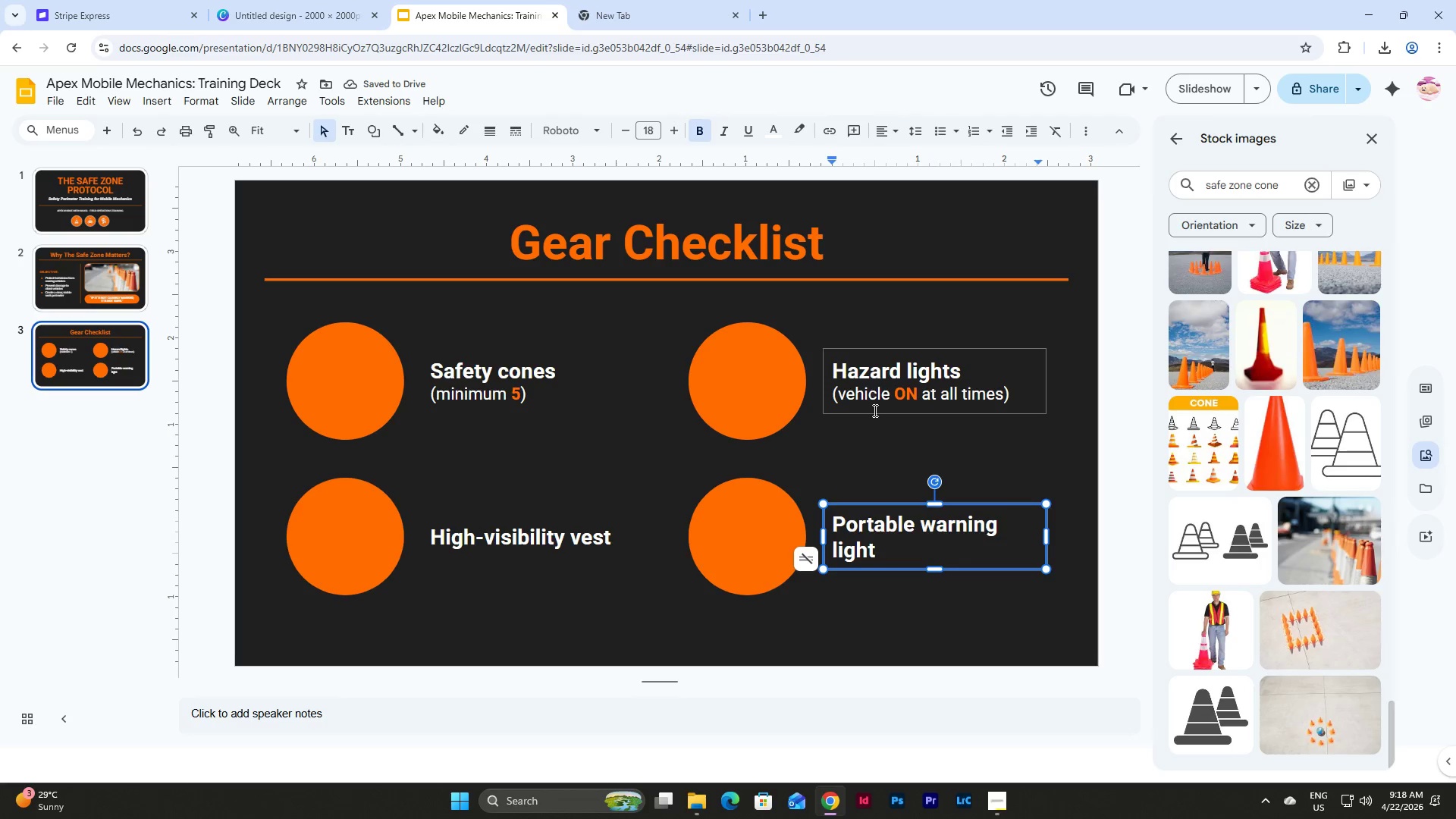 
left_click([737, 471])
 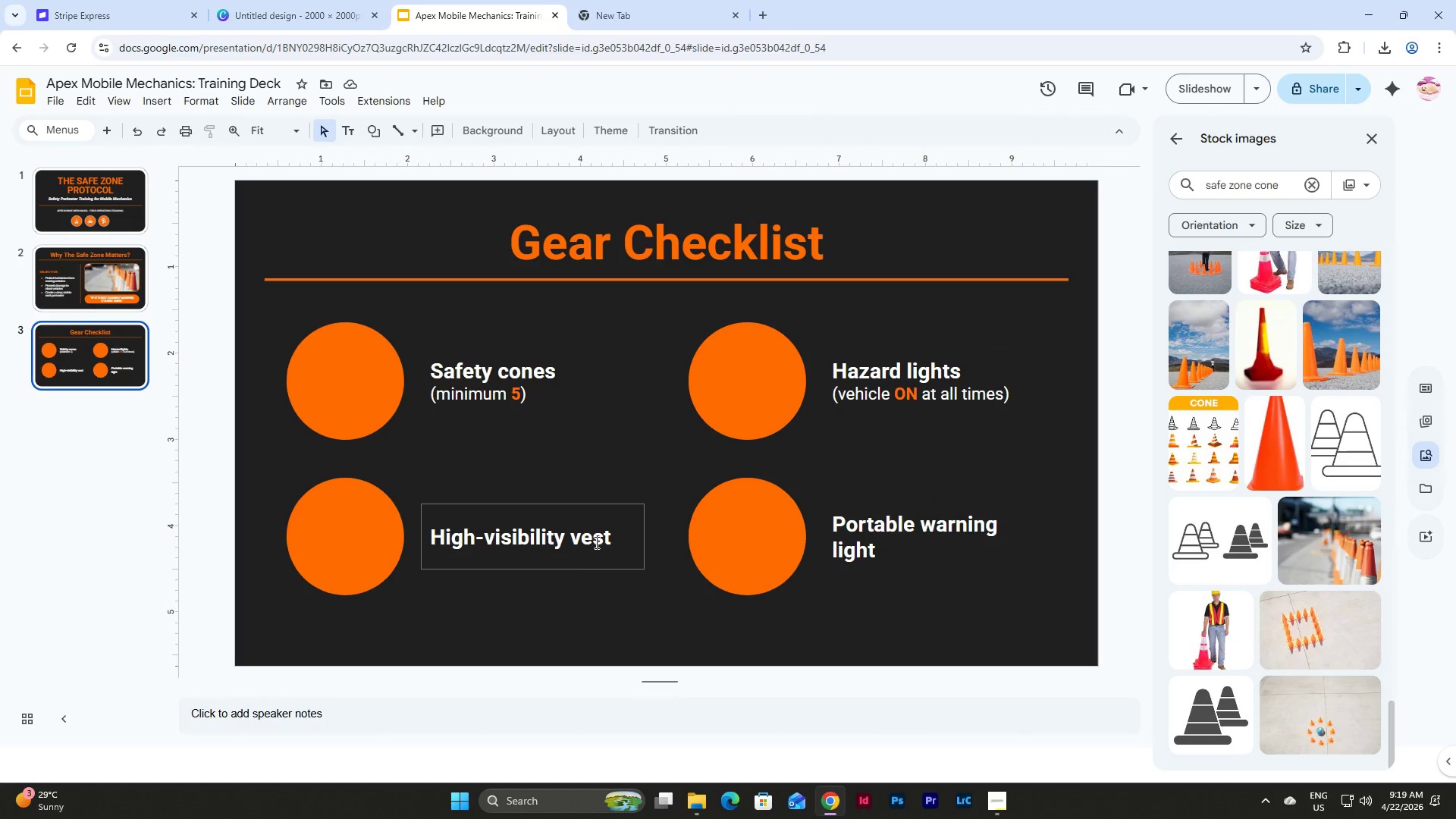 
left_click_drag(start_coordinate=[679, 364], to_coordinate=[972, 597])
 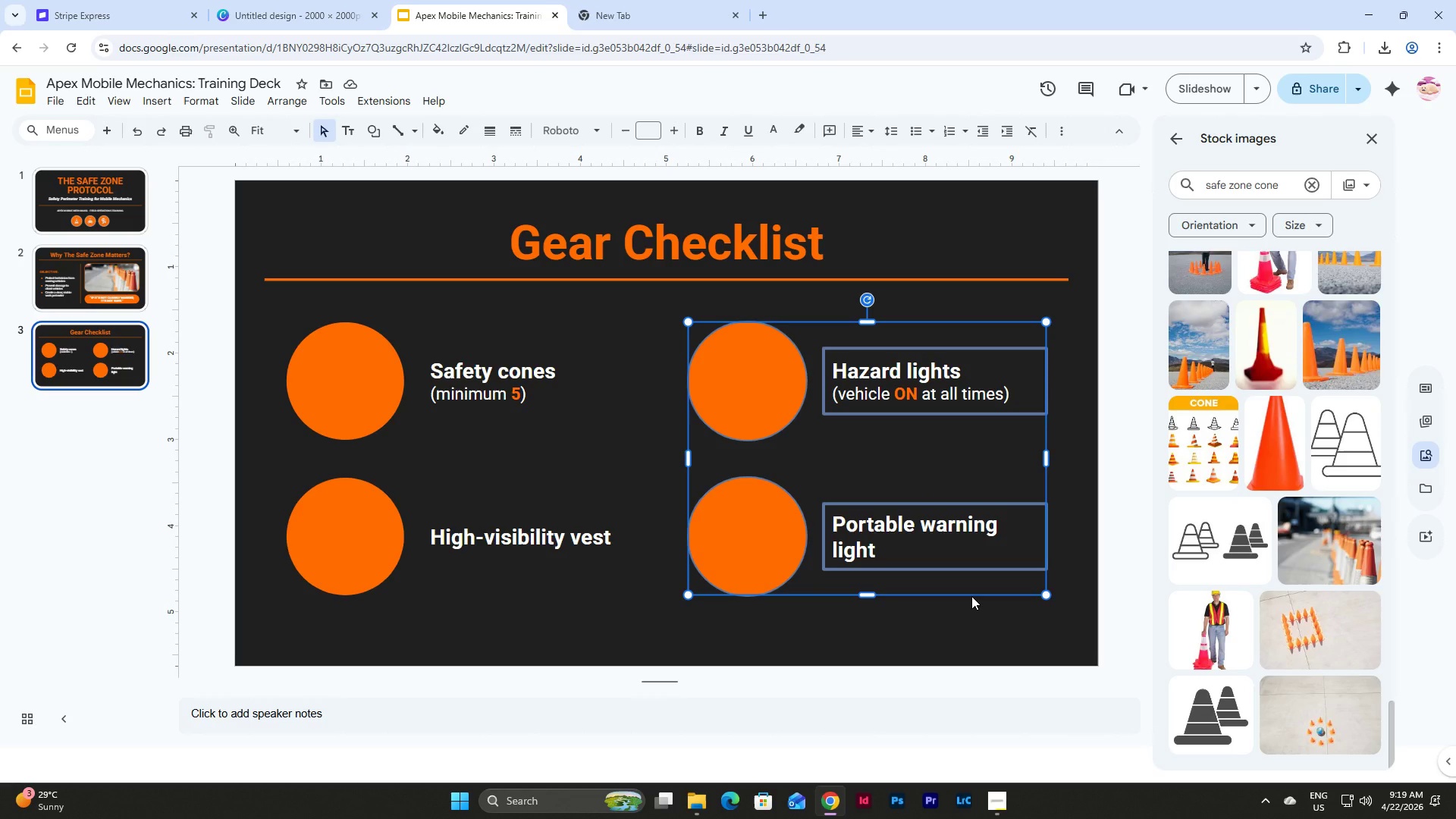 
key(Shift+ArrowLeft)
 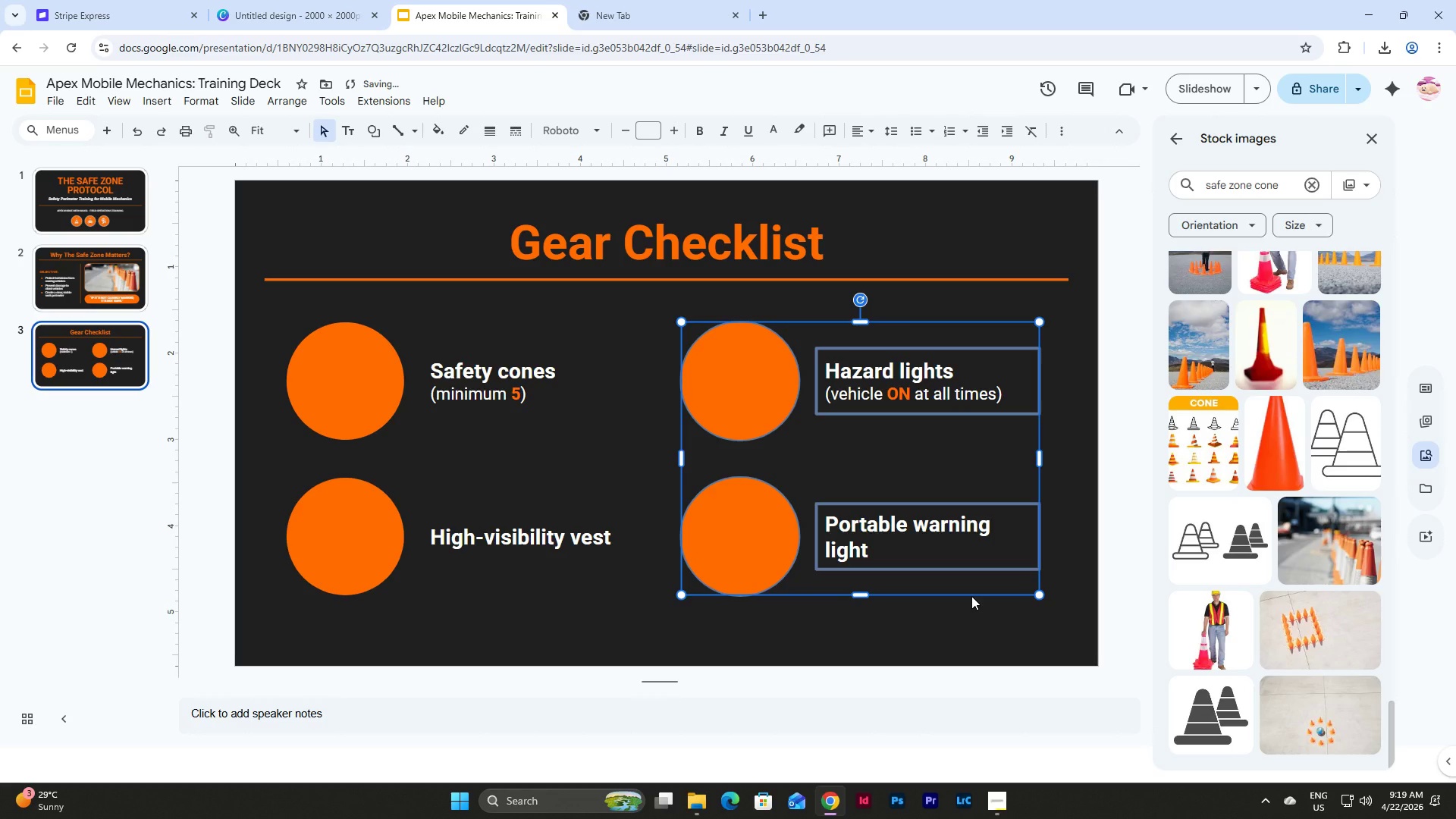 
key(Shift+ArrowLeft)
 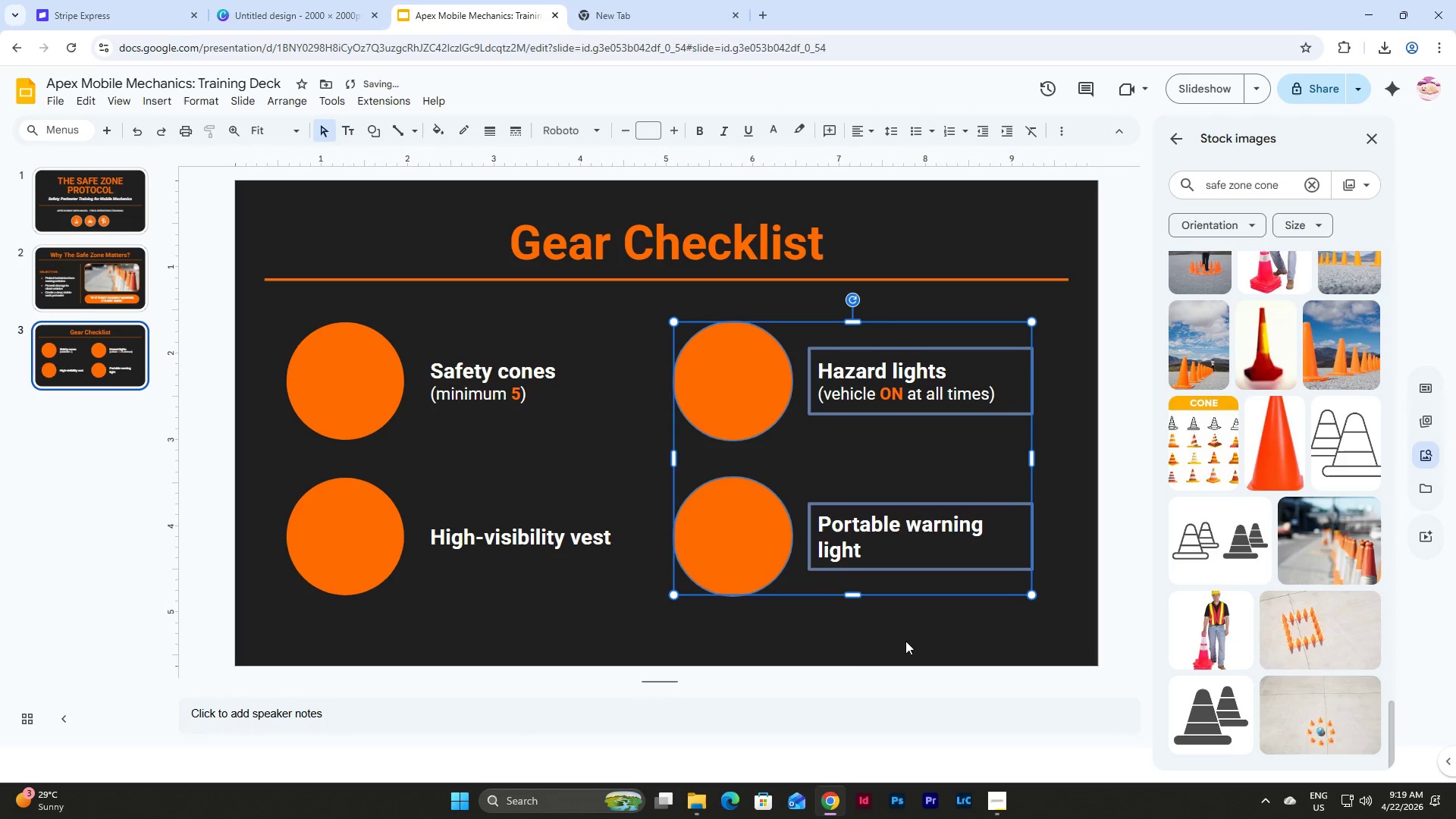 
left_click([756, 617])
 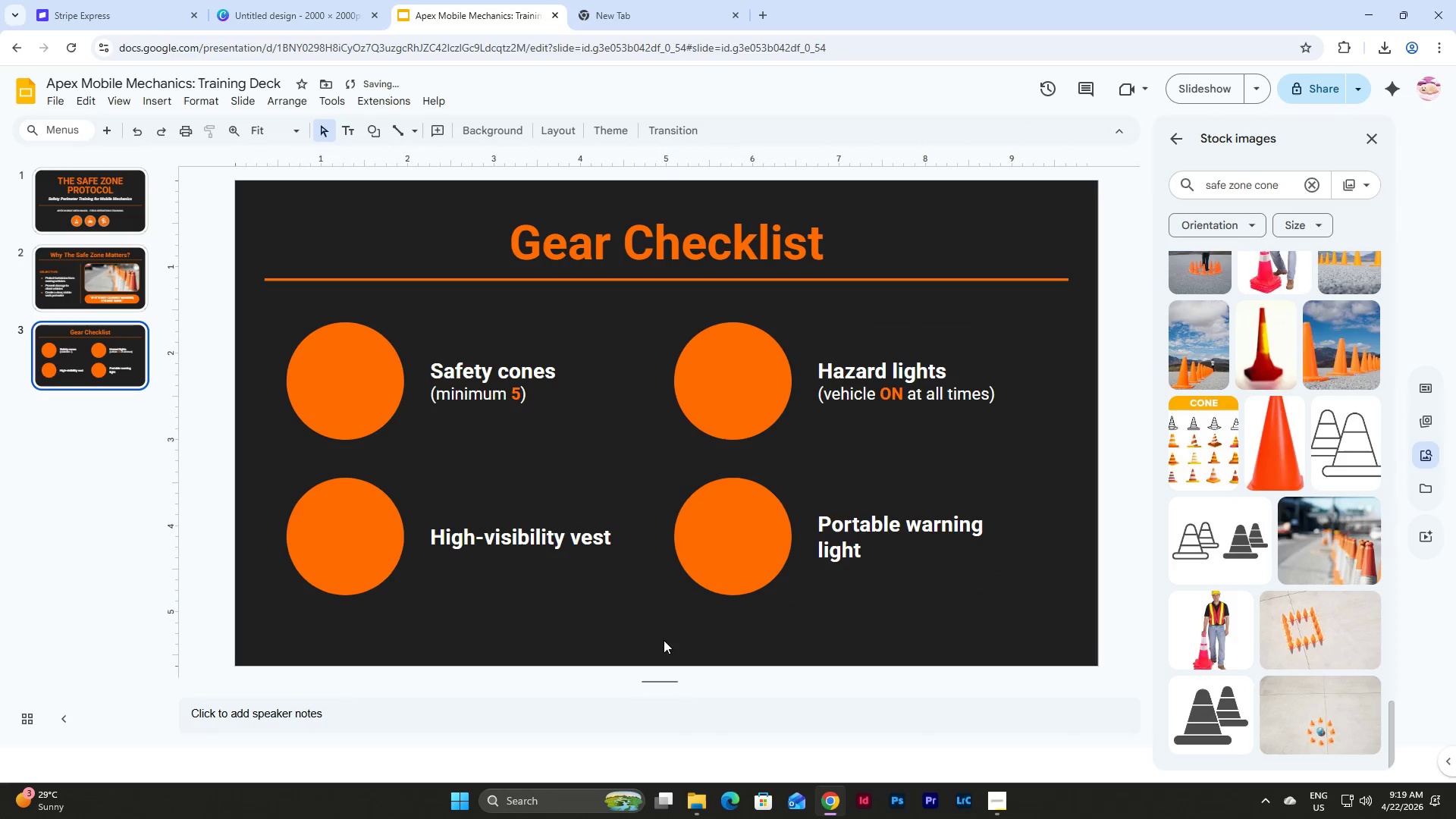 
left_click_drag(start_coordinate=[659, 635], to_coordinate=[494, 378])
 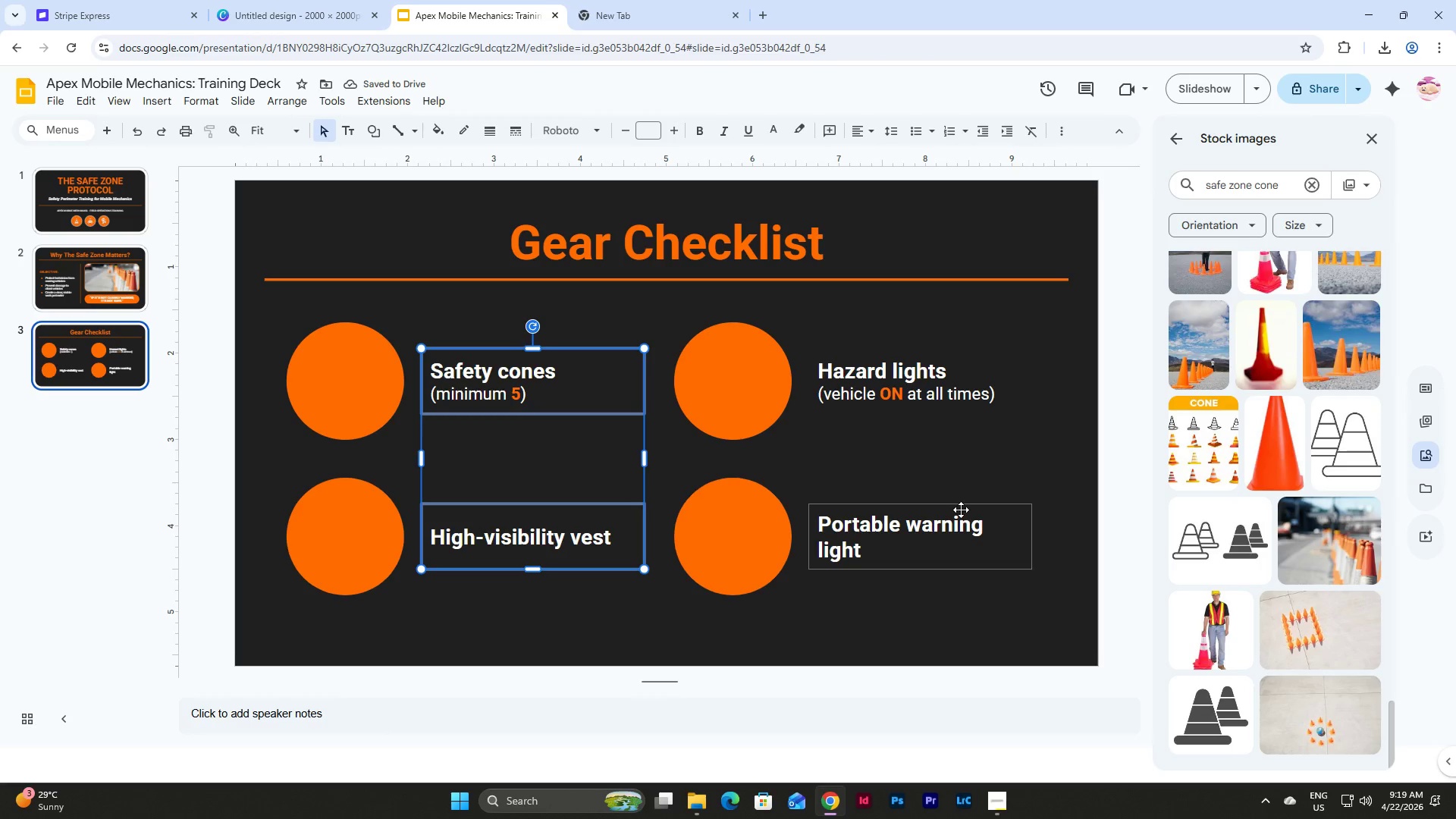 
left_click([971, 503])
 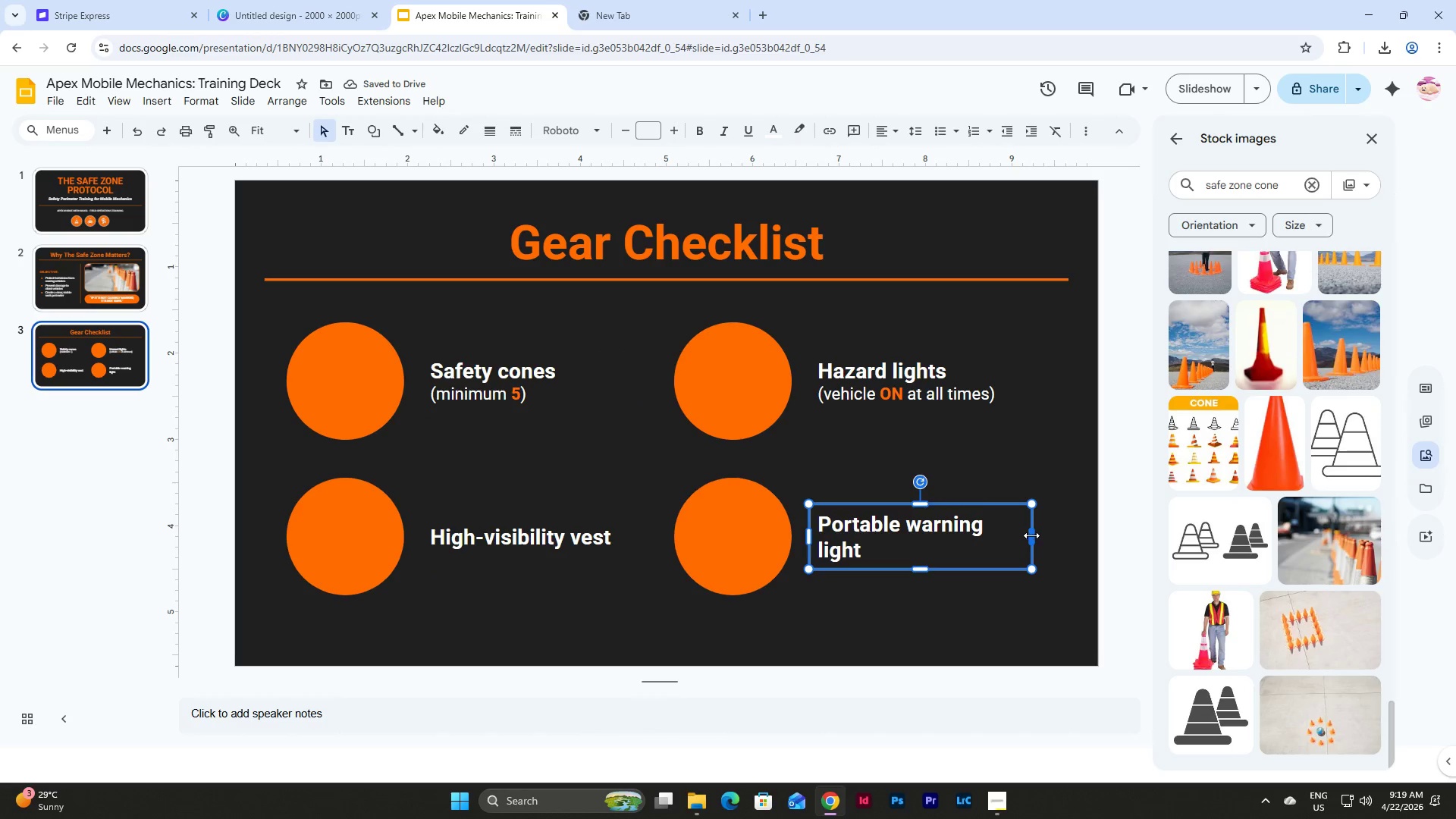 
left_click_drag(start_coordinate=[1031, 535], to_coordinate=[1059, 536])
 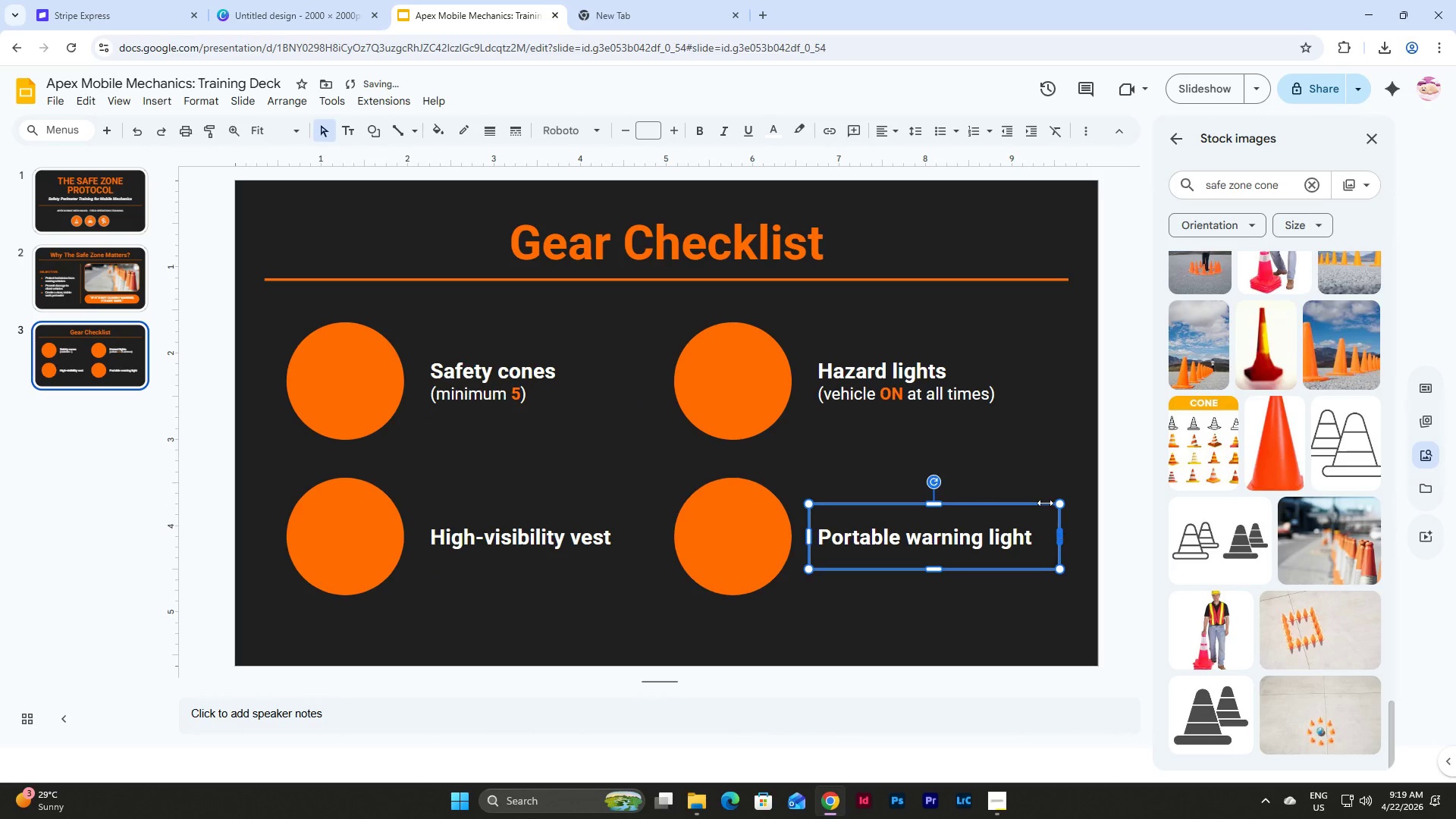 
left_click([995, 380])
 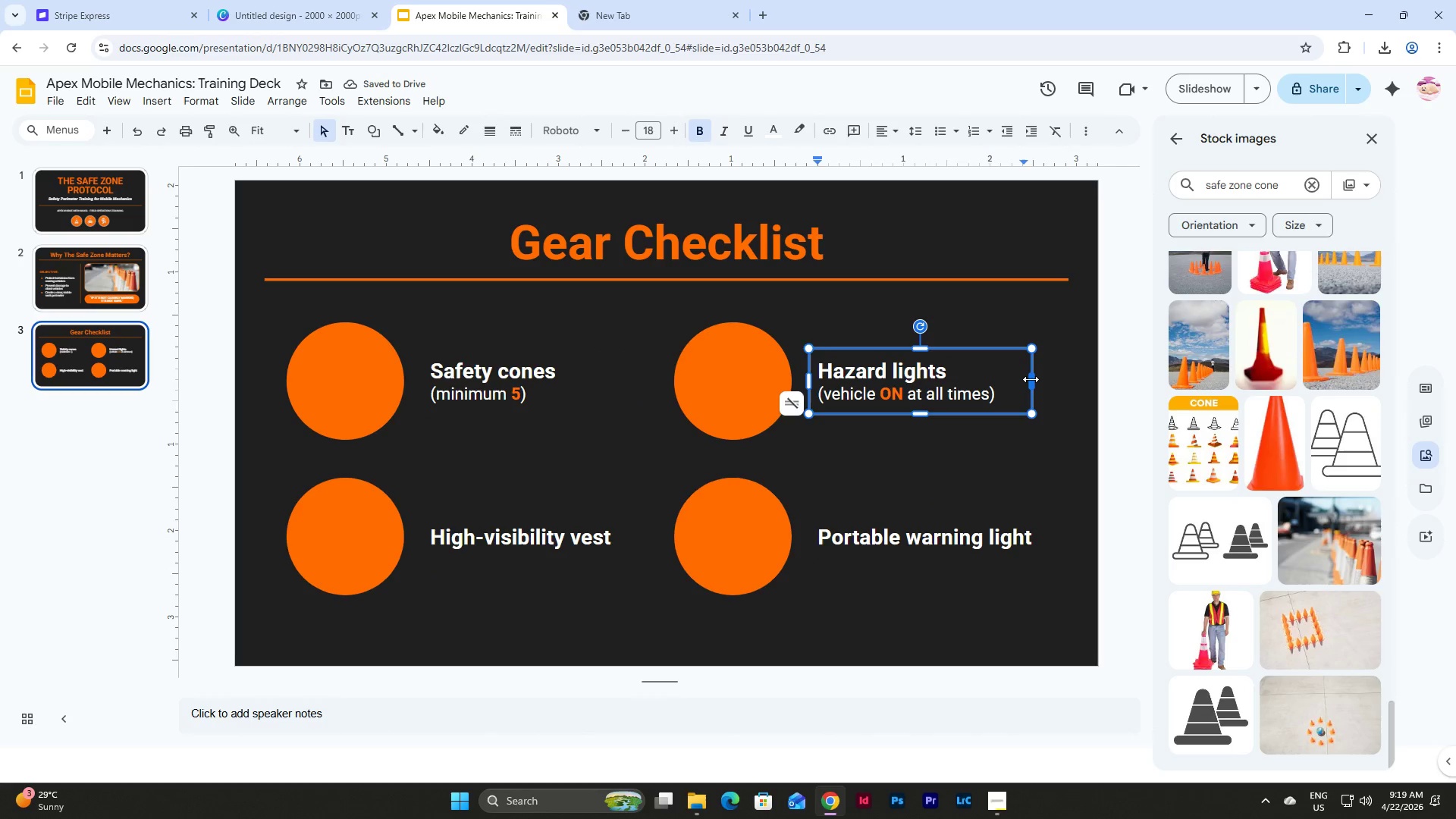 
left_click_drag(start_coordinate=[1031, 379], to_coordinate=[1058, 390])
 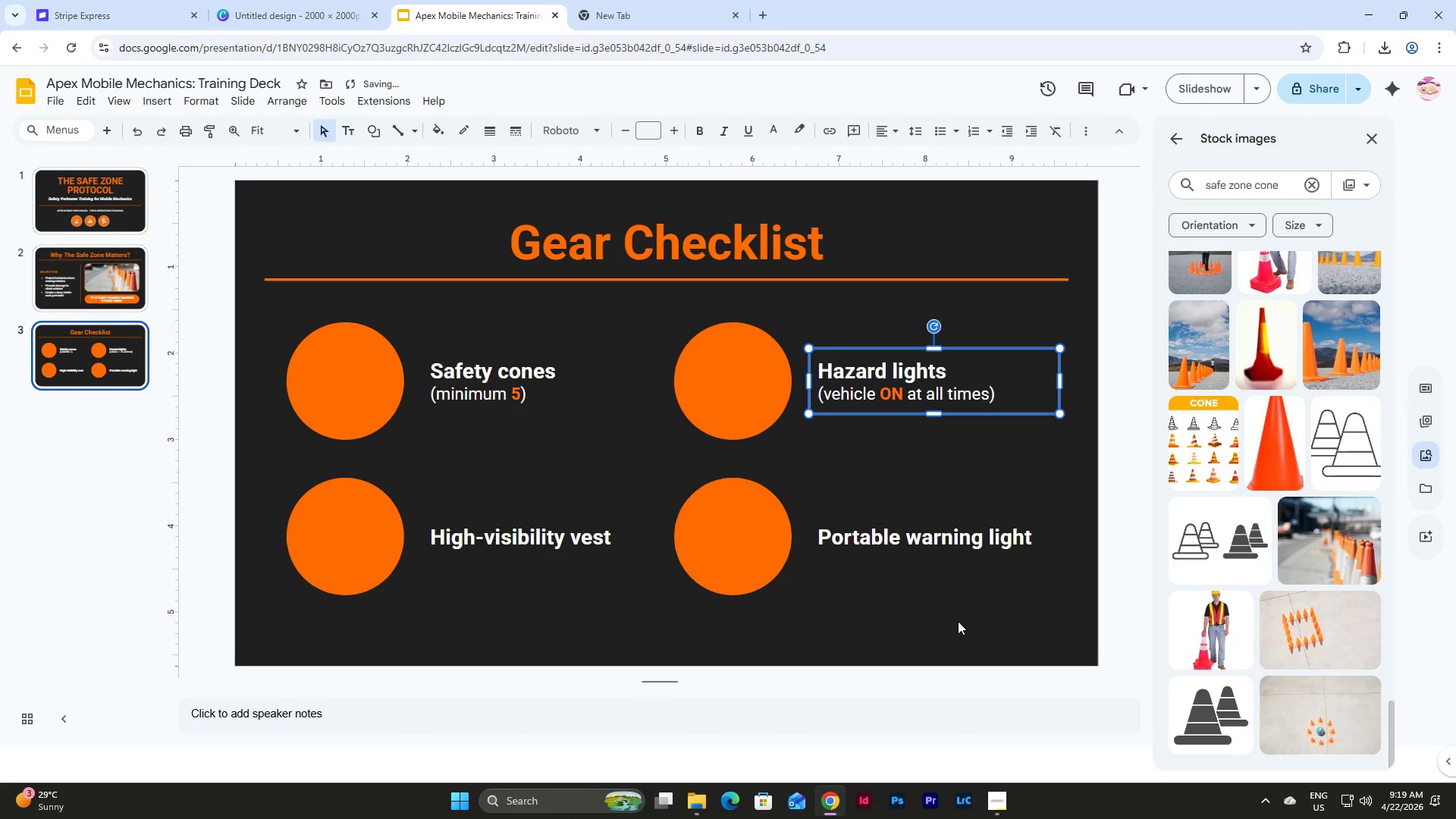 
left_click([958, 622])
 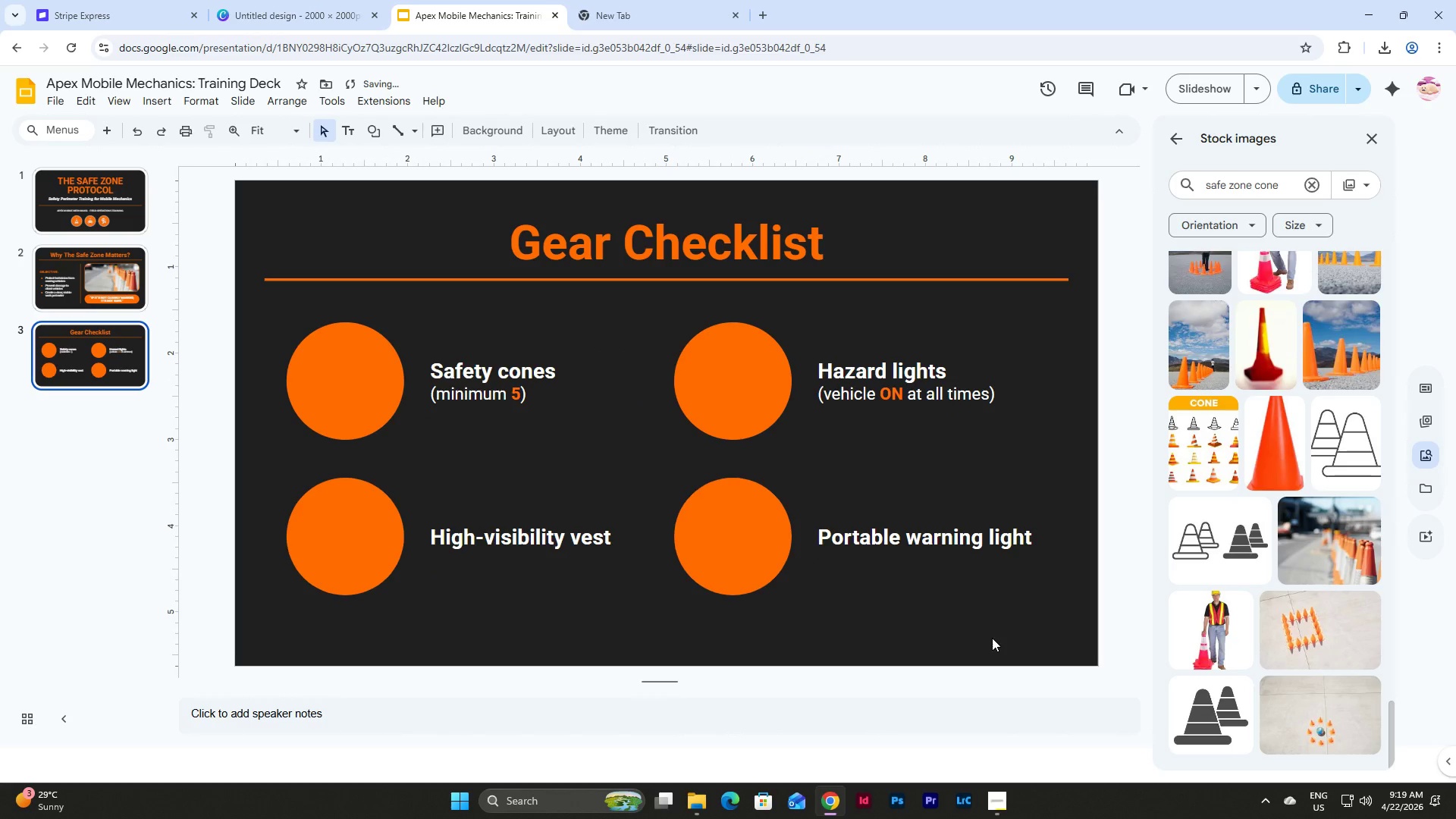 
left_click_drag(start_coordinate=[992, 638], to_coordinate=[314, 326])
 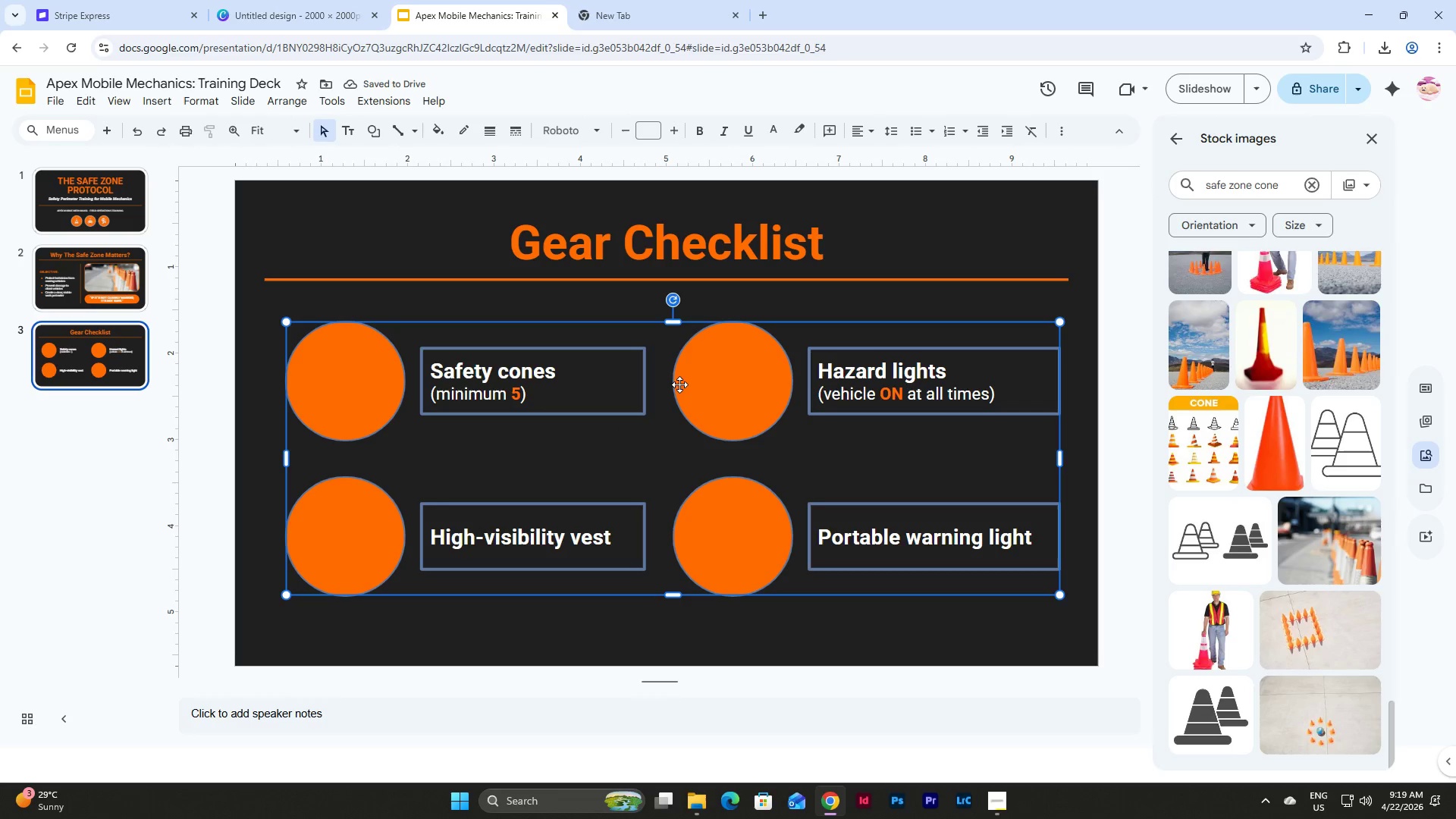 
left_click_drag(start_coordinate=[679, 378], to_coordinate=[673, 378])
 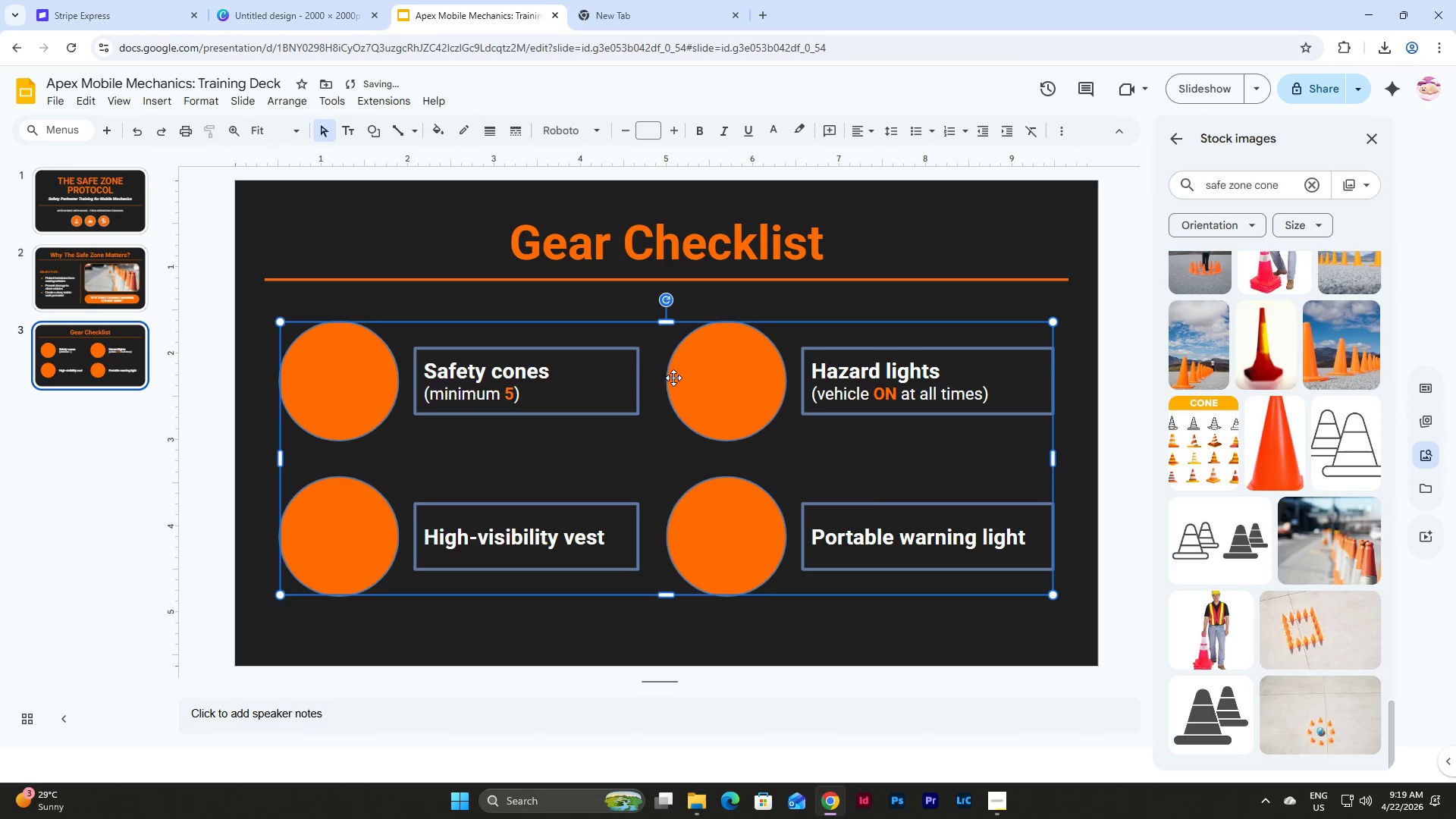 
left_click([892, 639])
 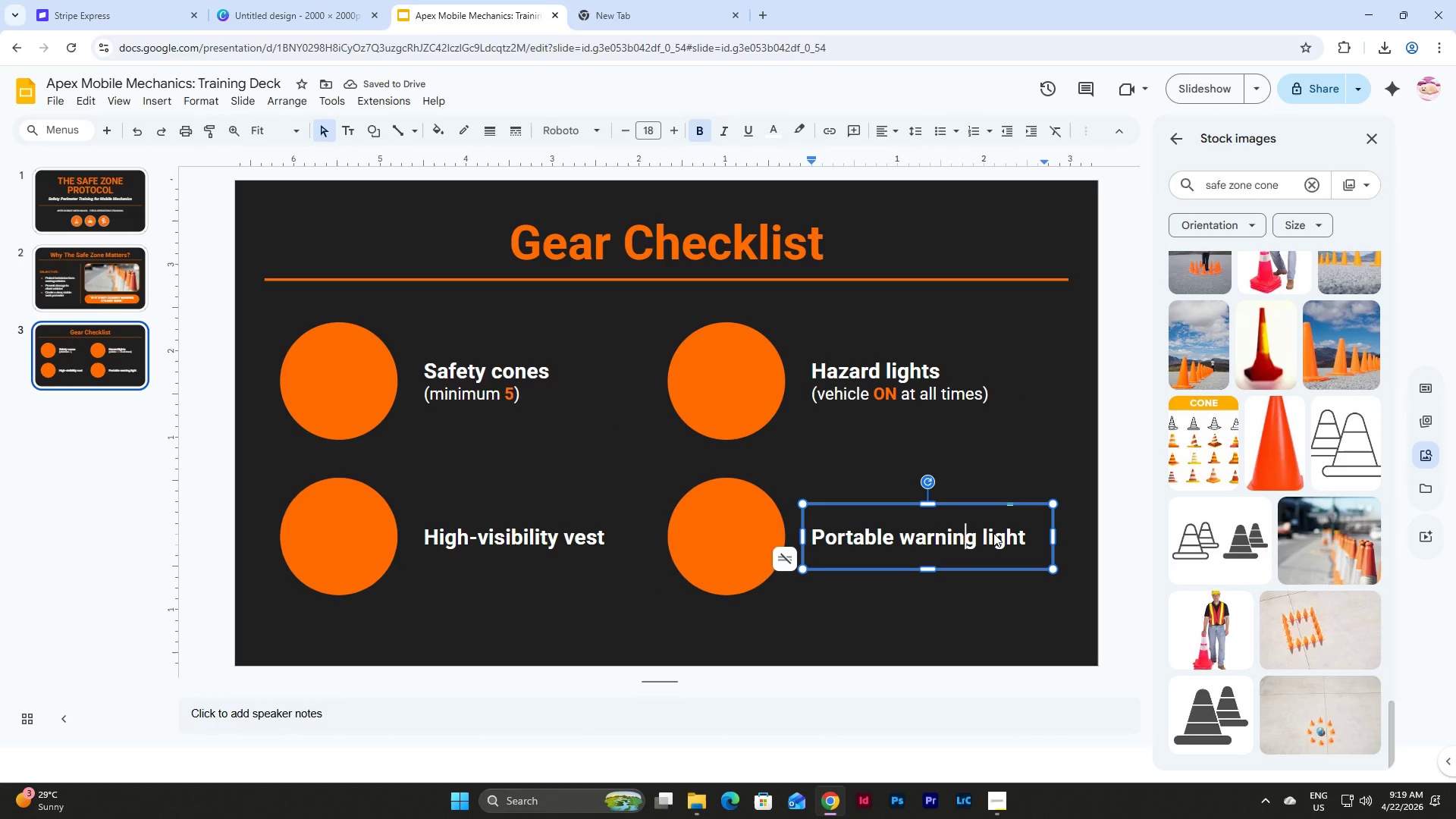 
double_click([1032, 537])
 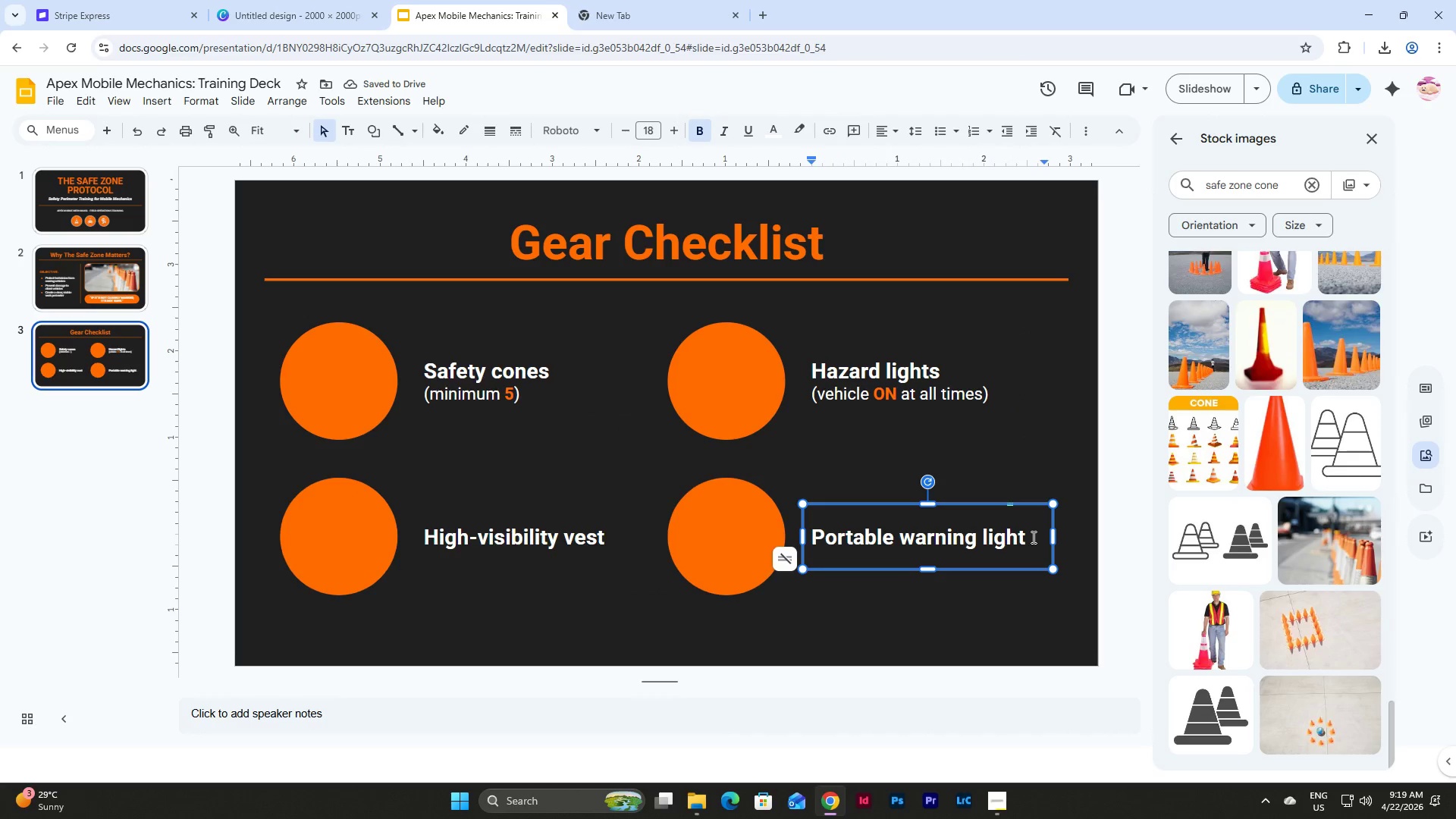 
key(Enter)
 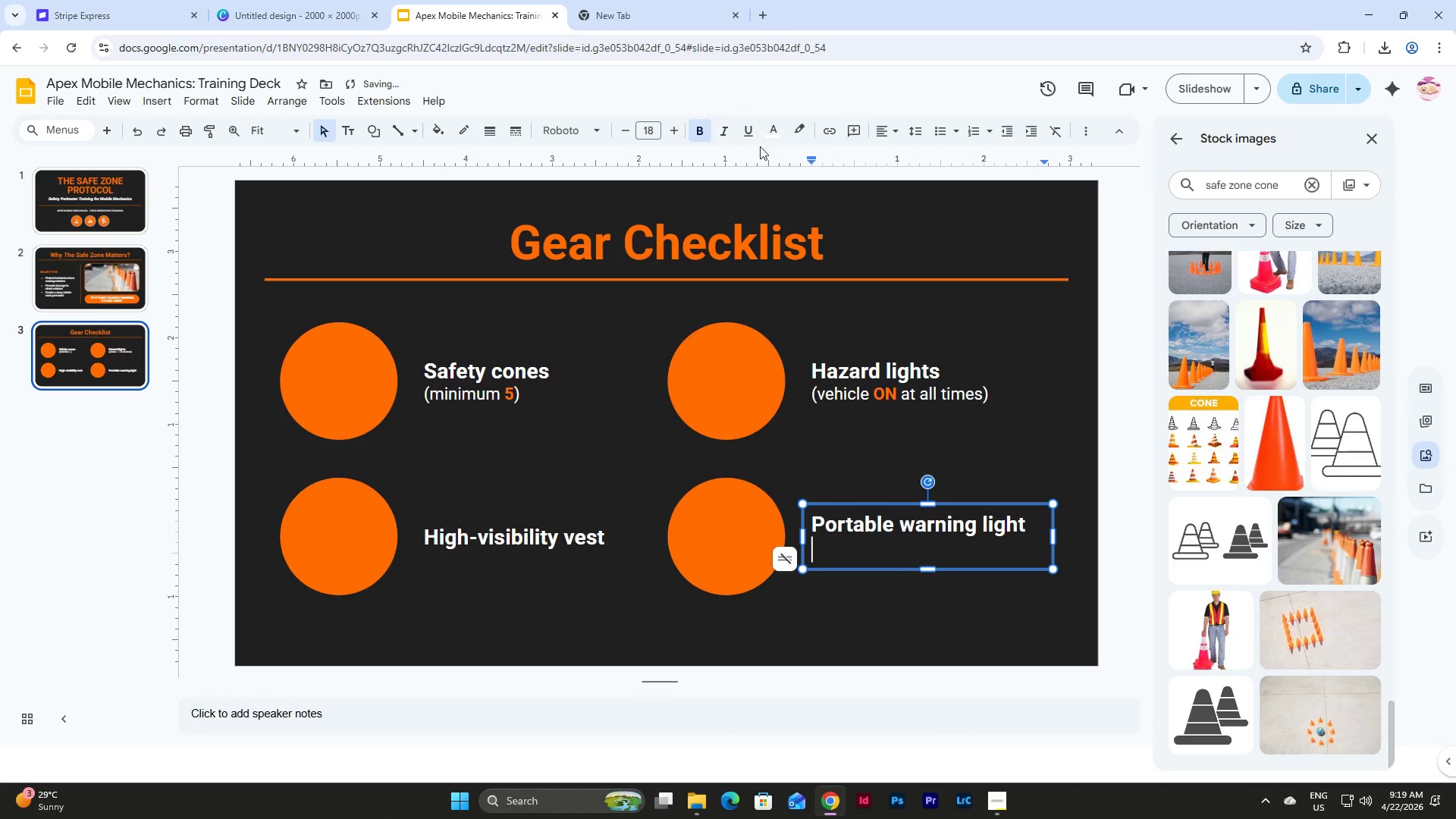 
left_click([698, 136])
 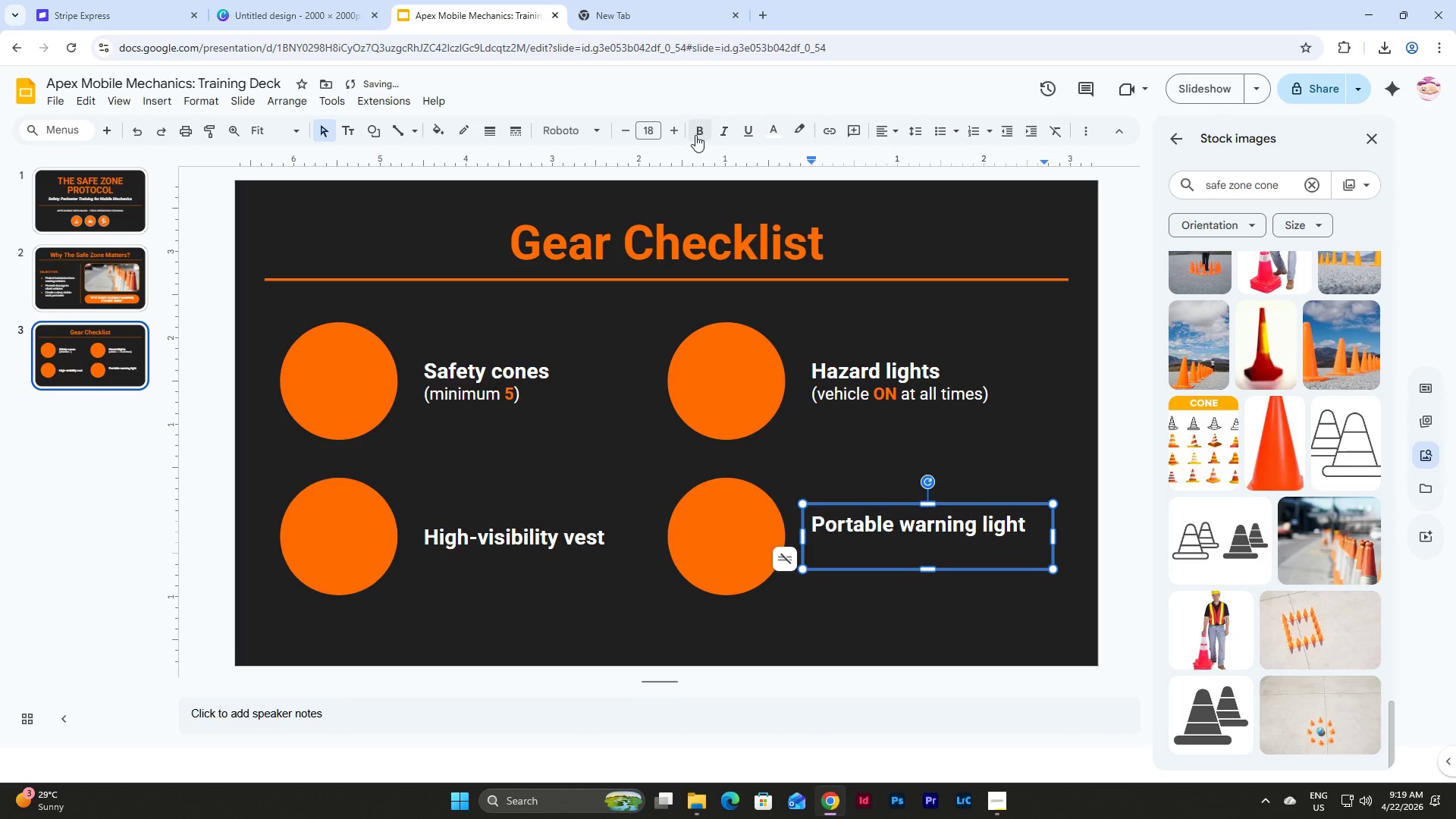 
left_click([650, 131])
 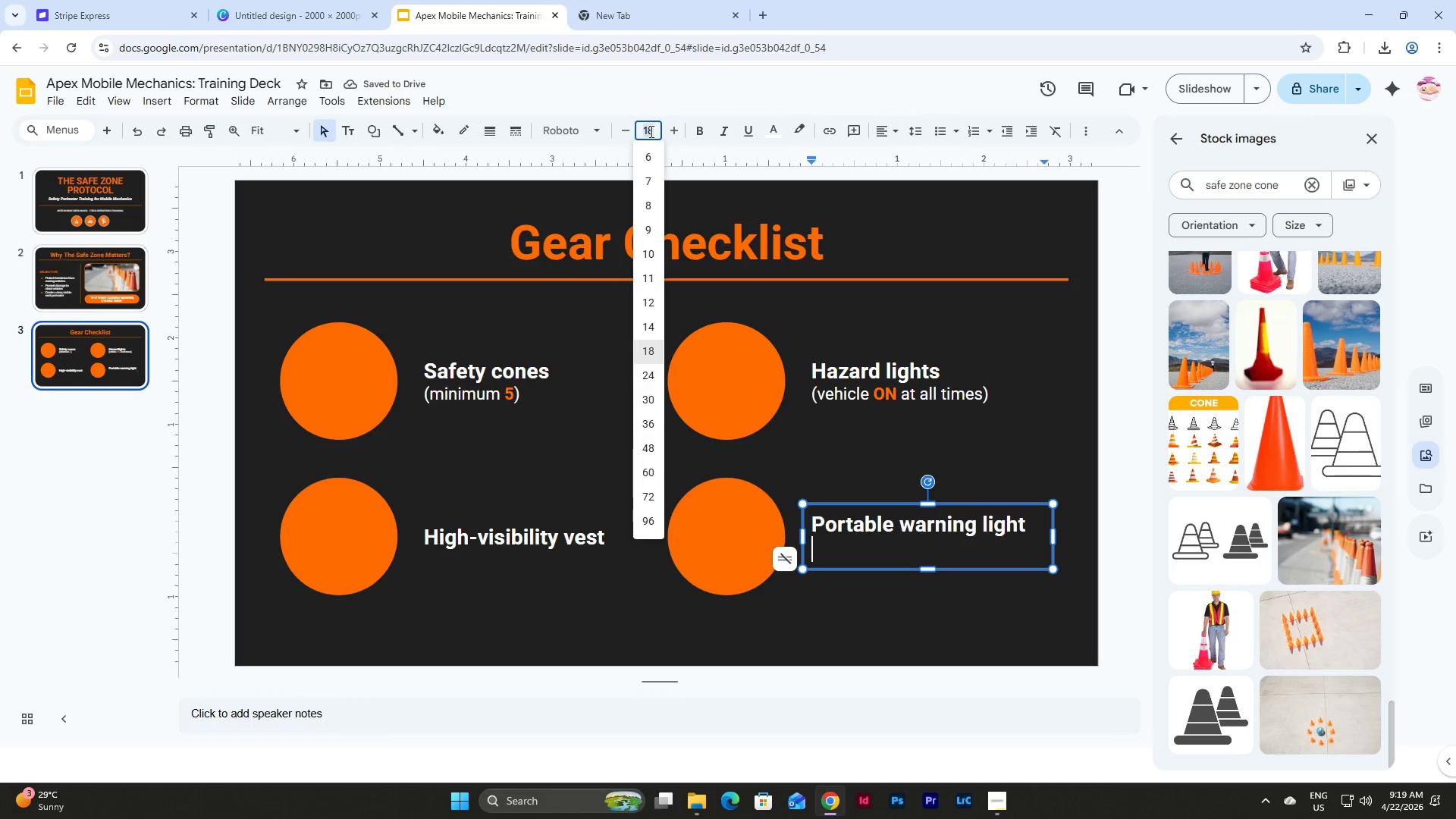 
key(Numpad1)
 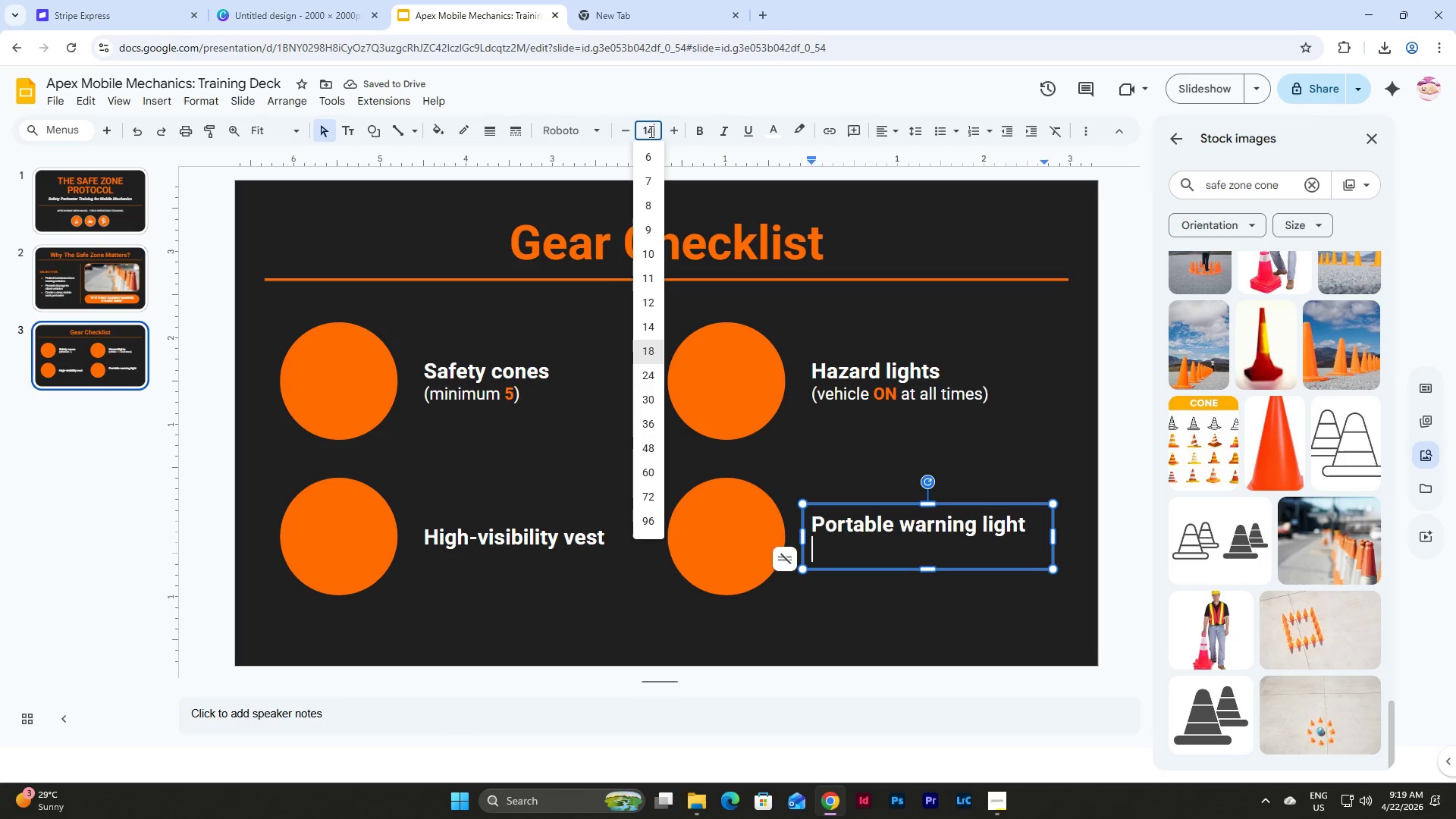 
key(Numpad4)
 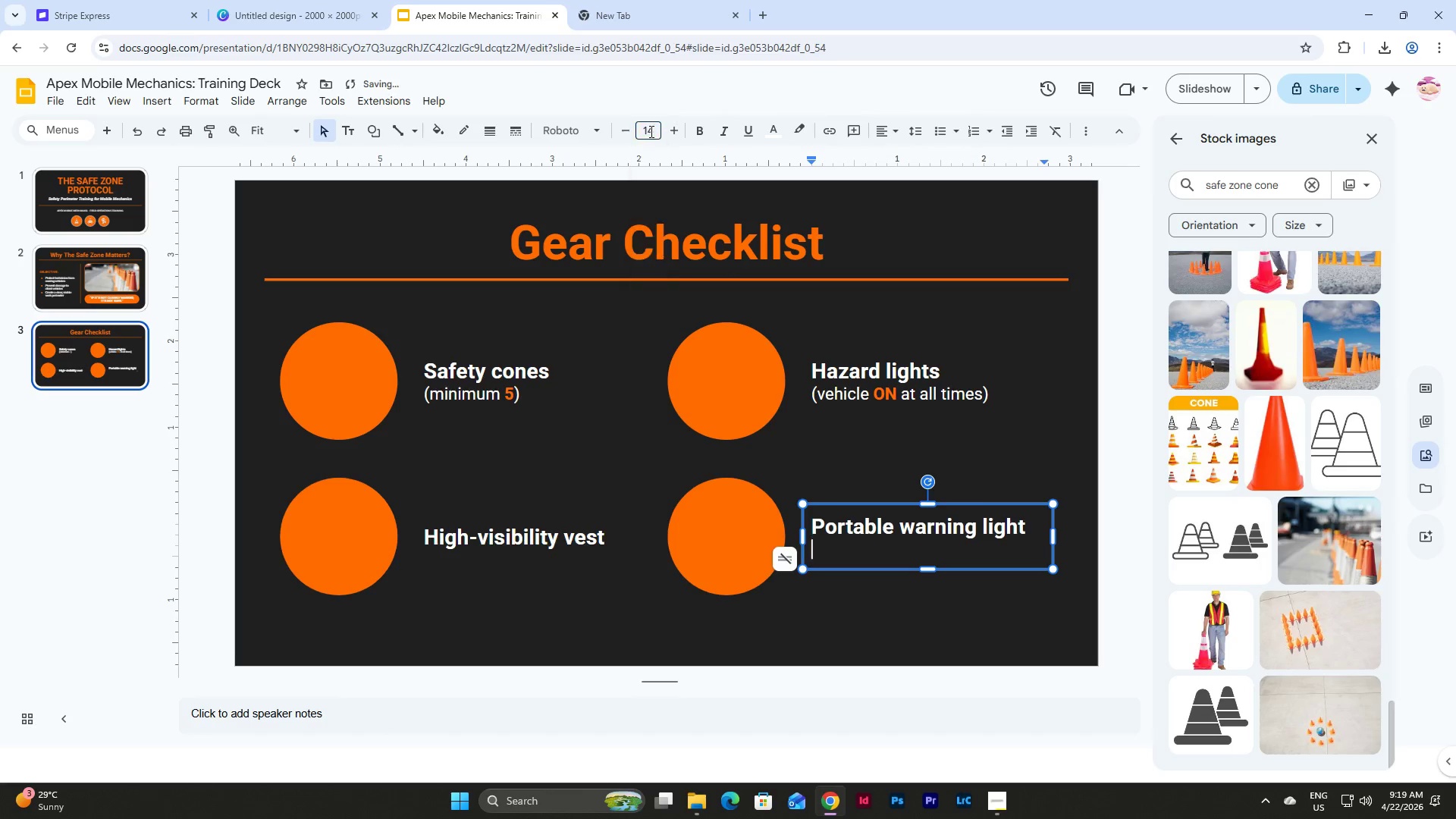 
key(NumpadEnter)
 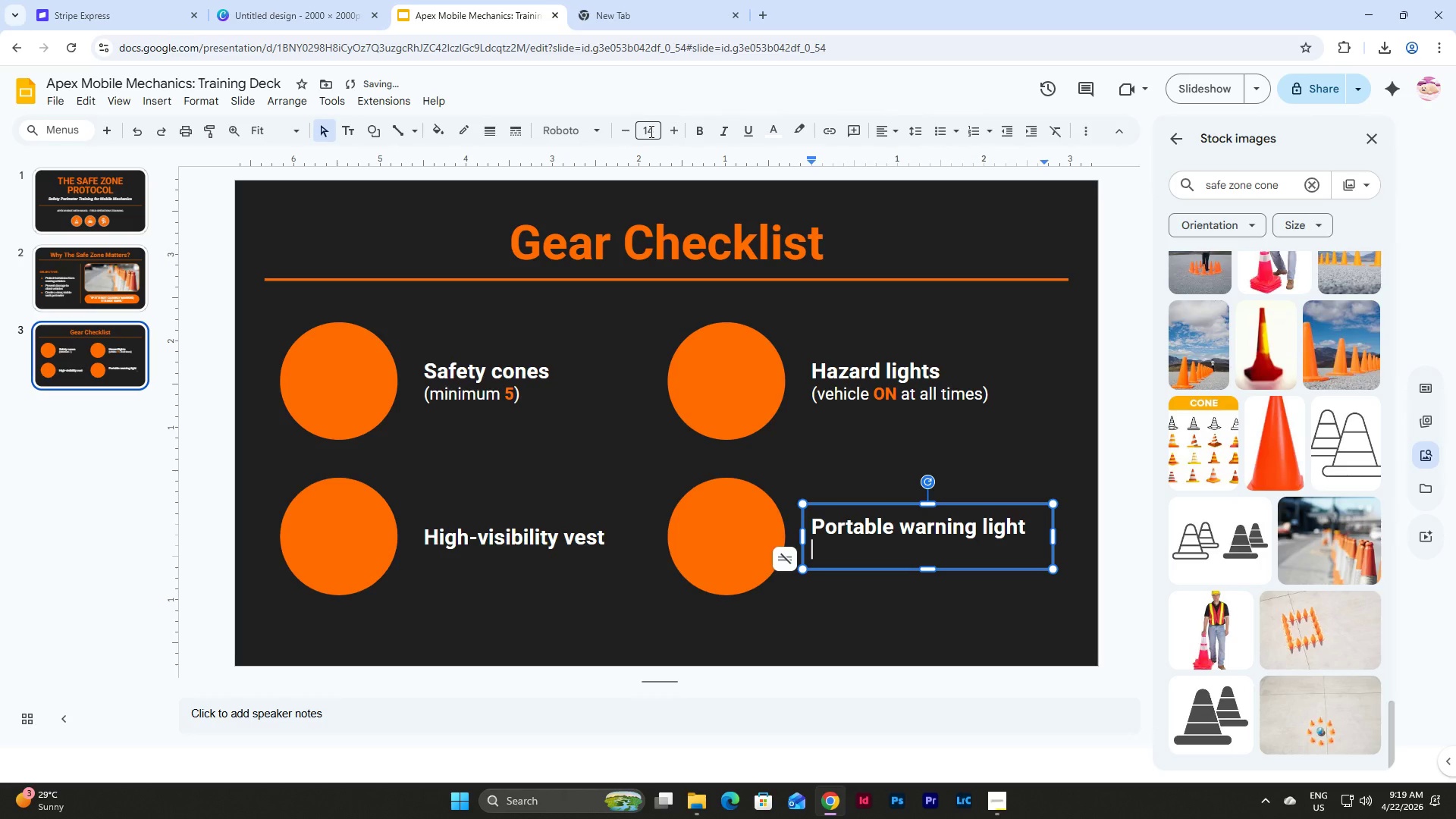 
key(Shift+9)
 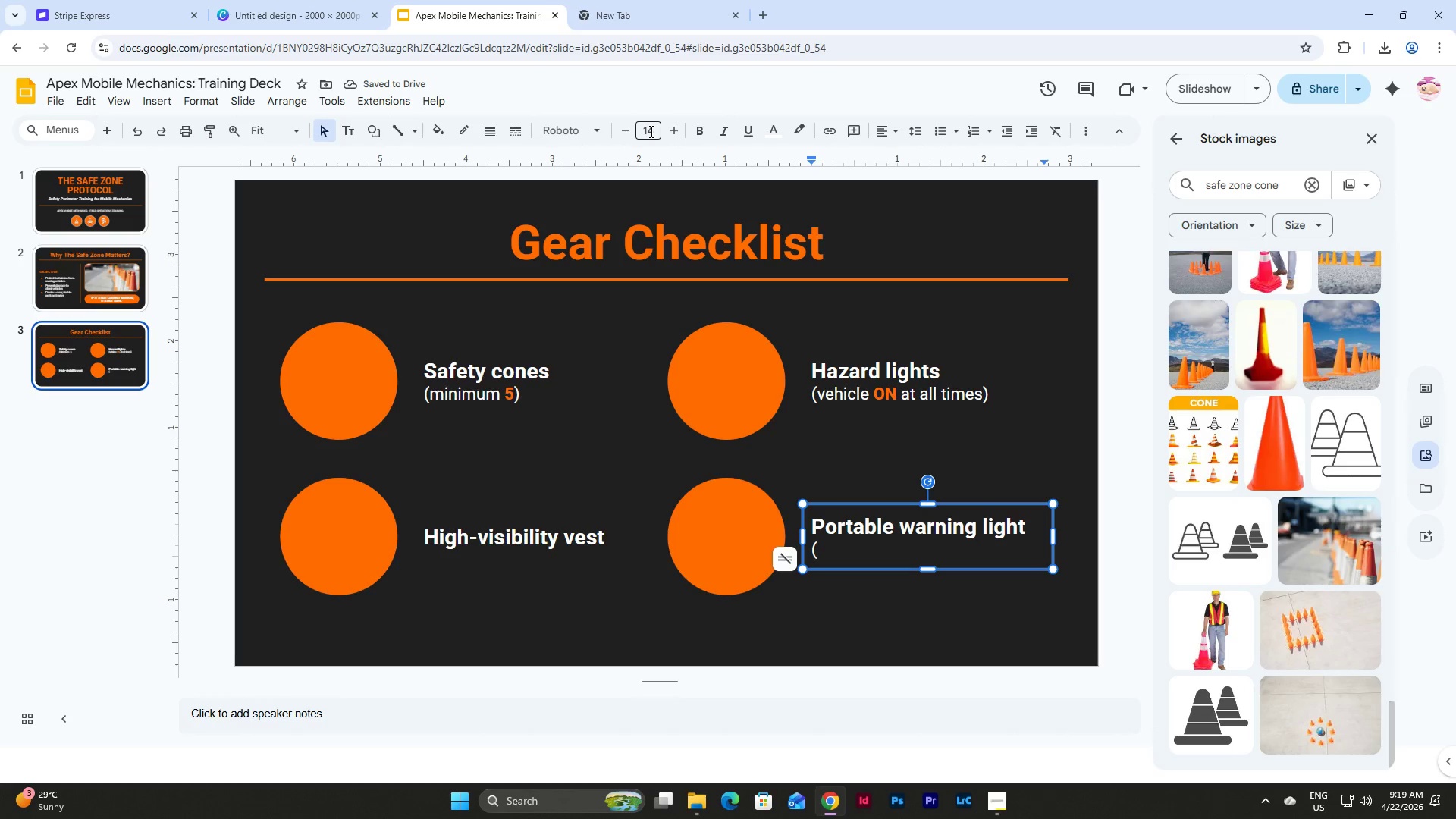 
type(optional;)
key(Backspace)
type( but recommended))
 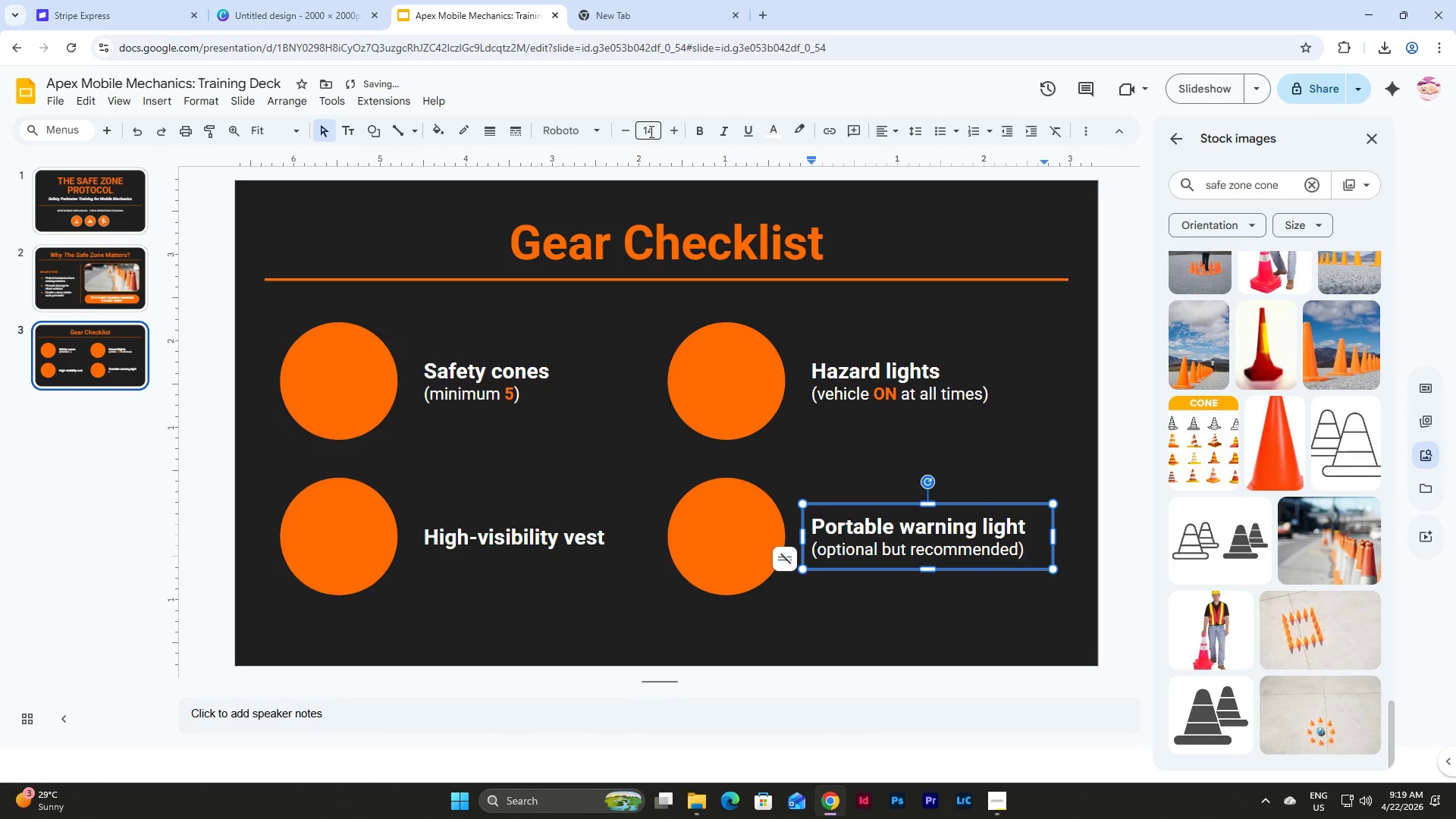 
wait(7.09)
 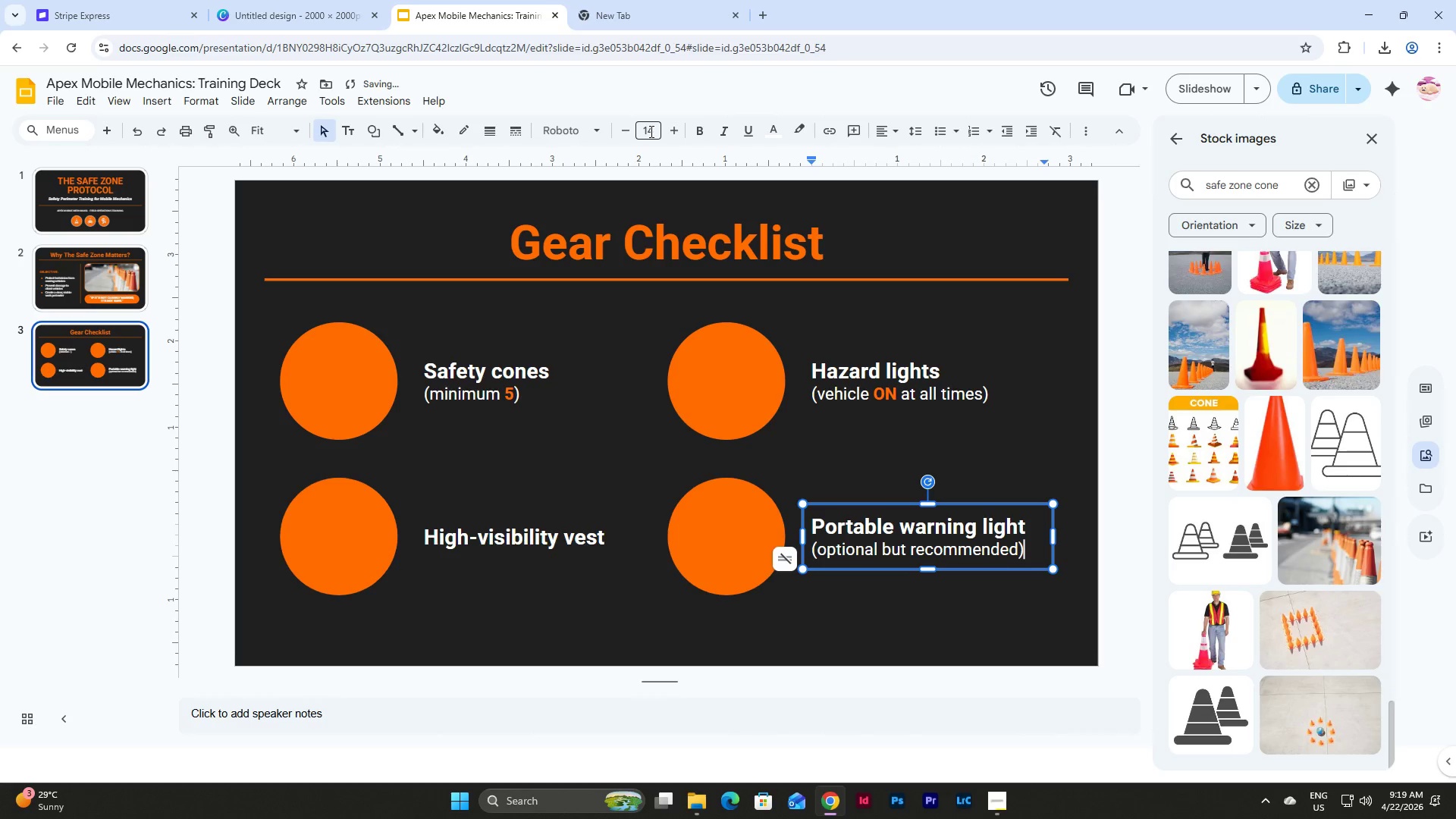 
left_click_drag(start_coordinate=[818, 551], to_coordinate=[876, 551])
 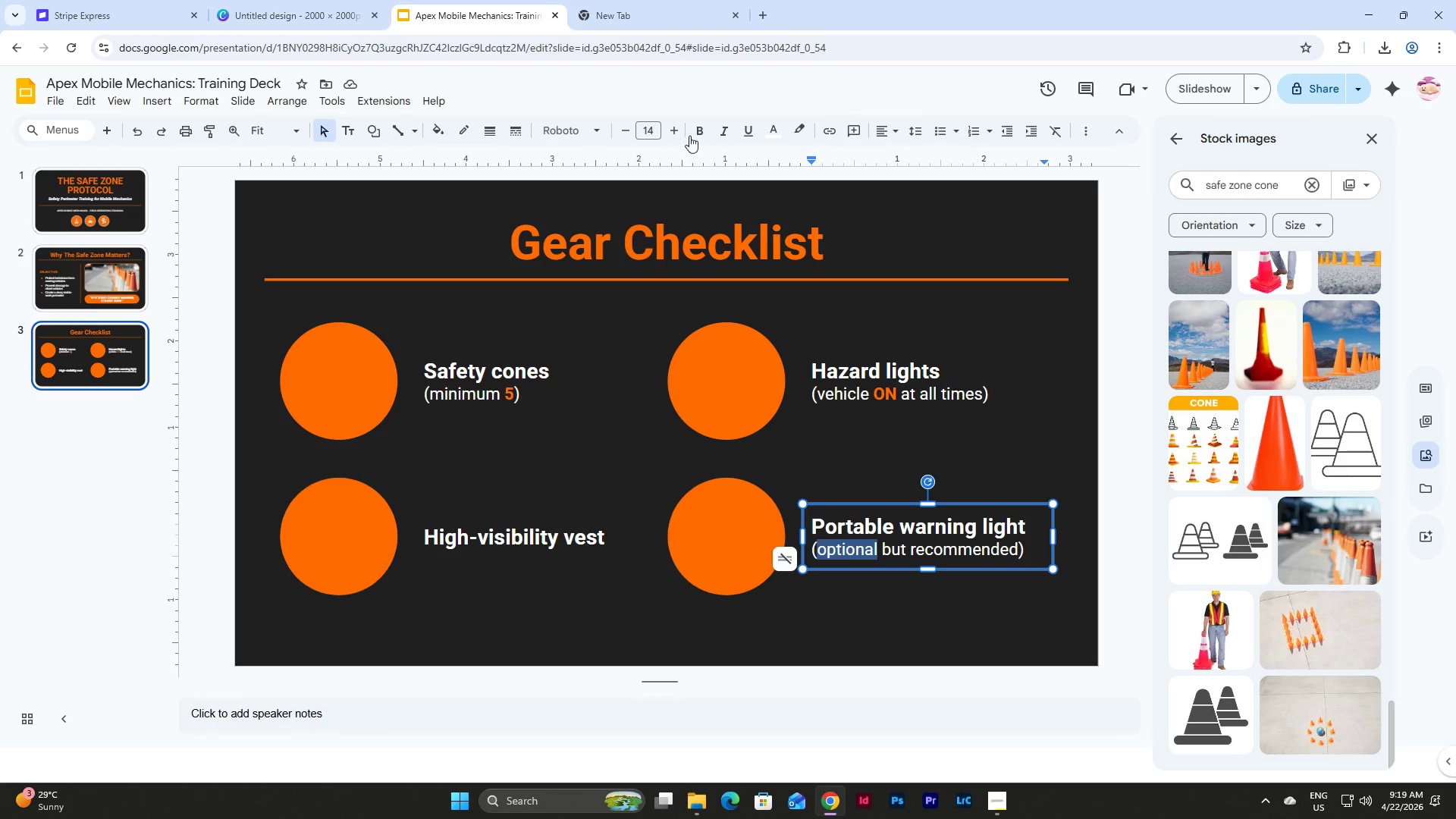 
left_click([699, 127])
 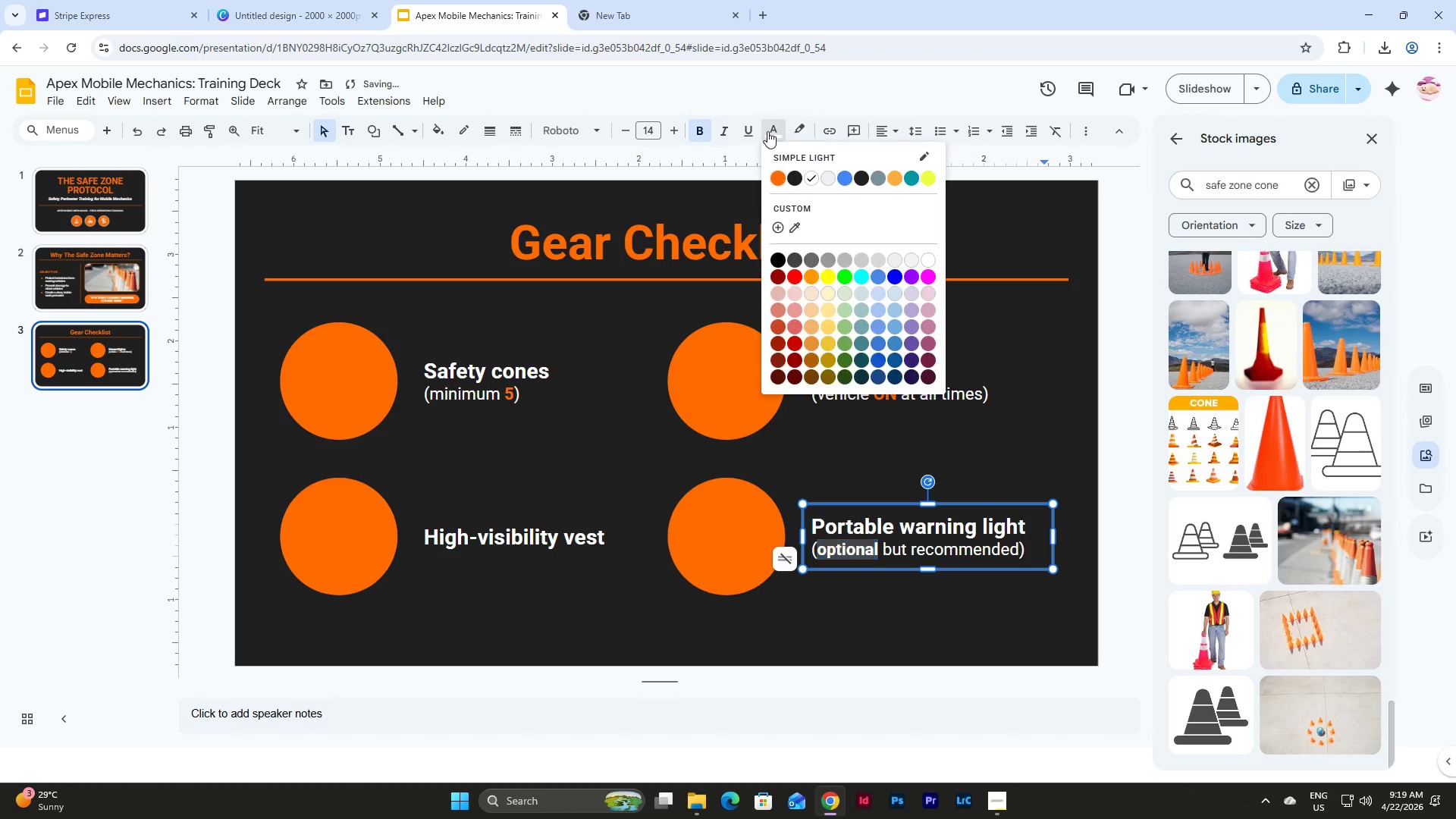 
left_click([780, 185])
 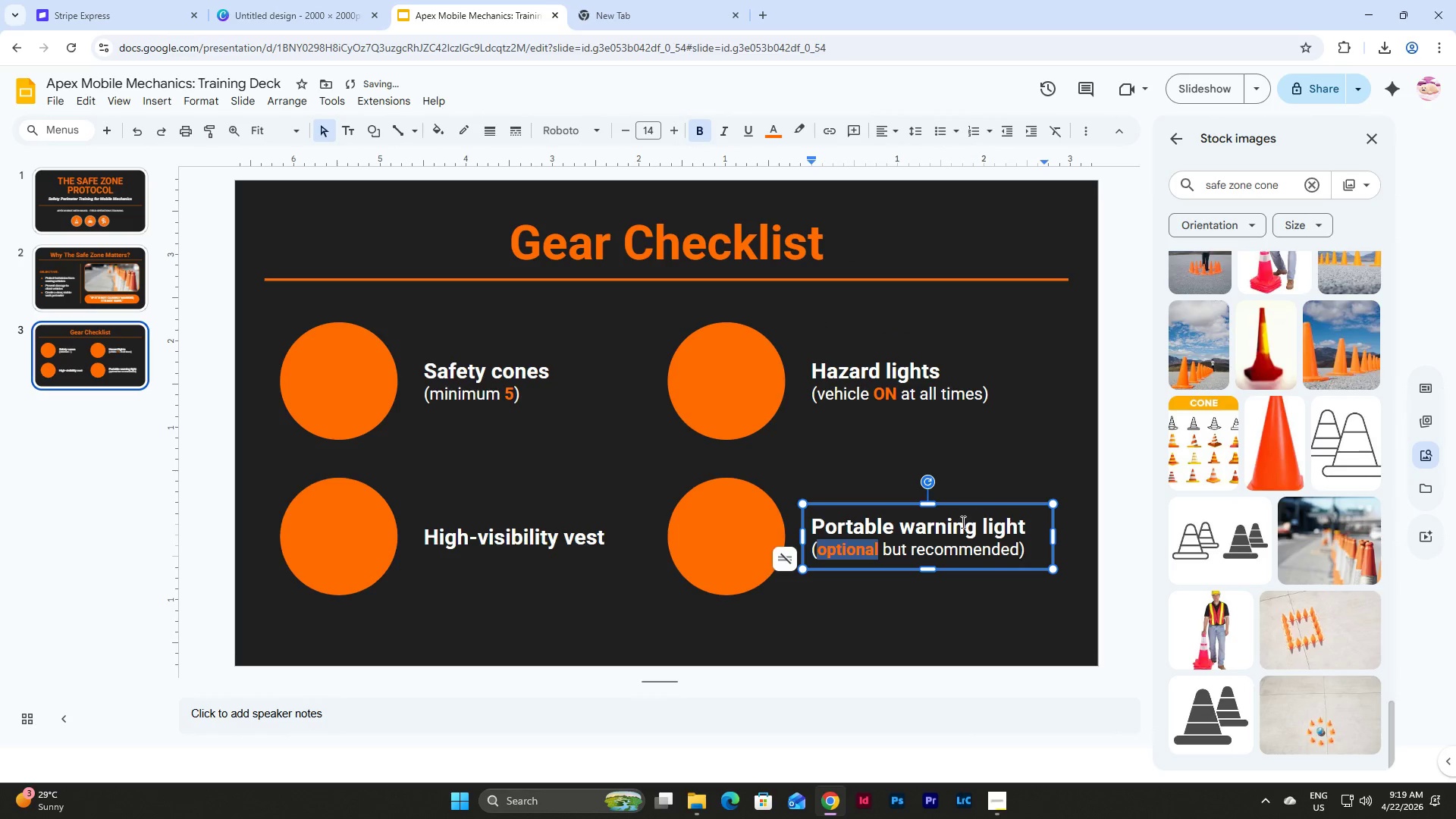 
left_click([933, 541])
 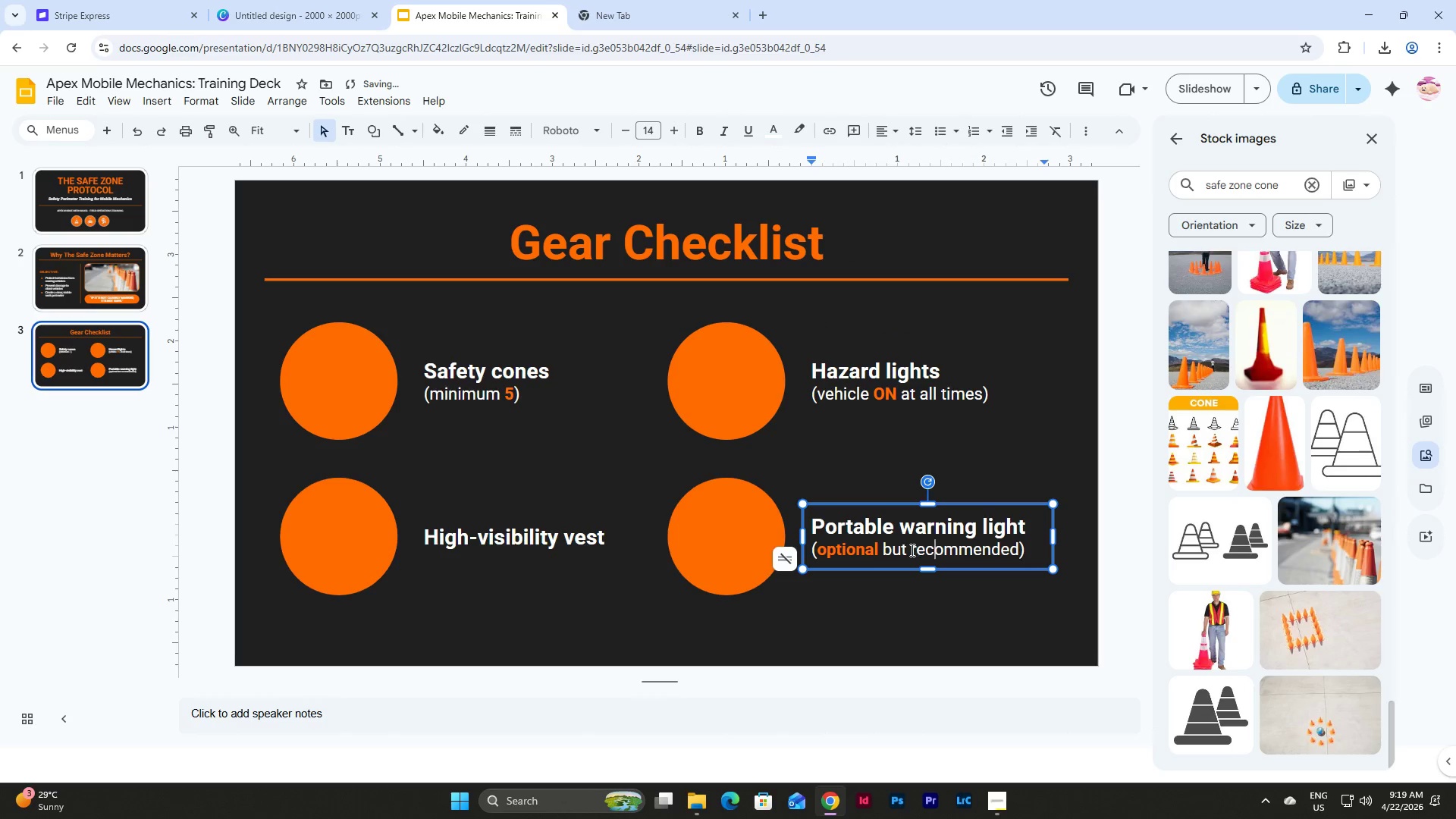 
left_click_drag(start_coordinate=[911, 550], to_coordinate=[1017, 550])
 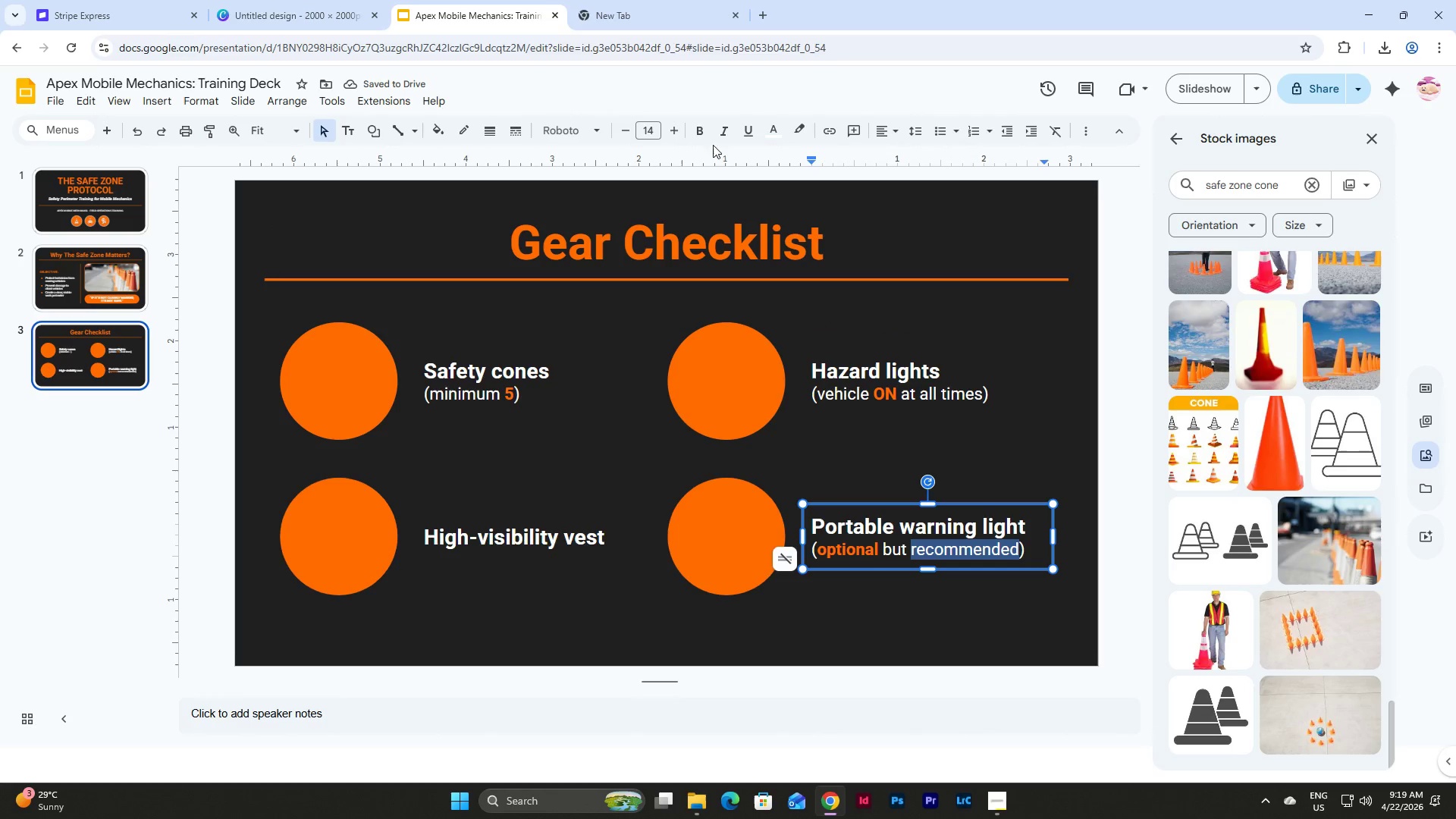 
left_click([701, 132])
 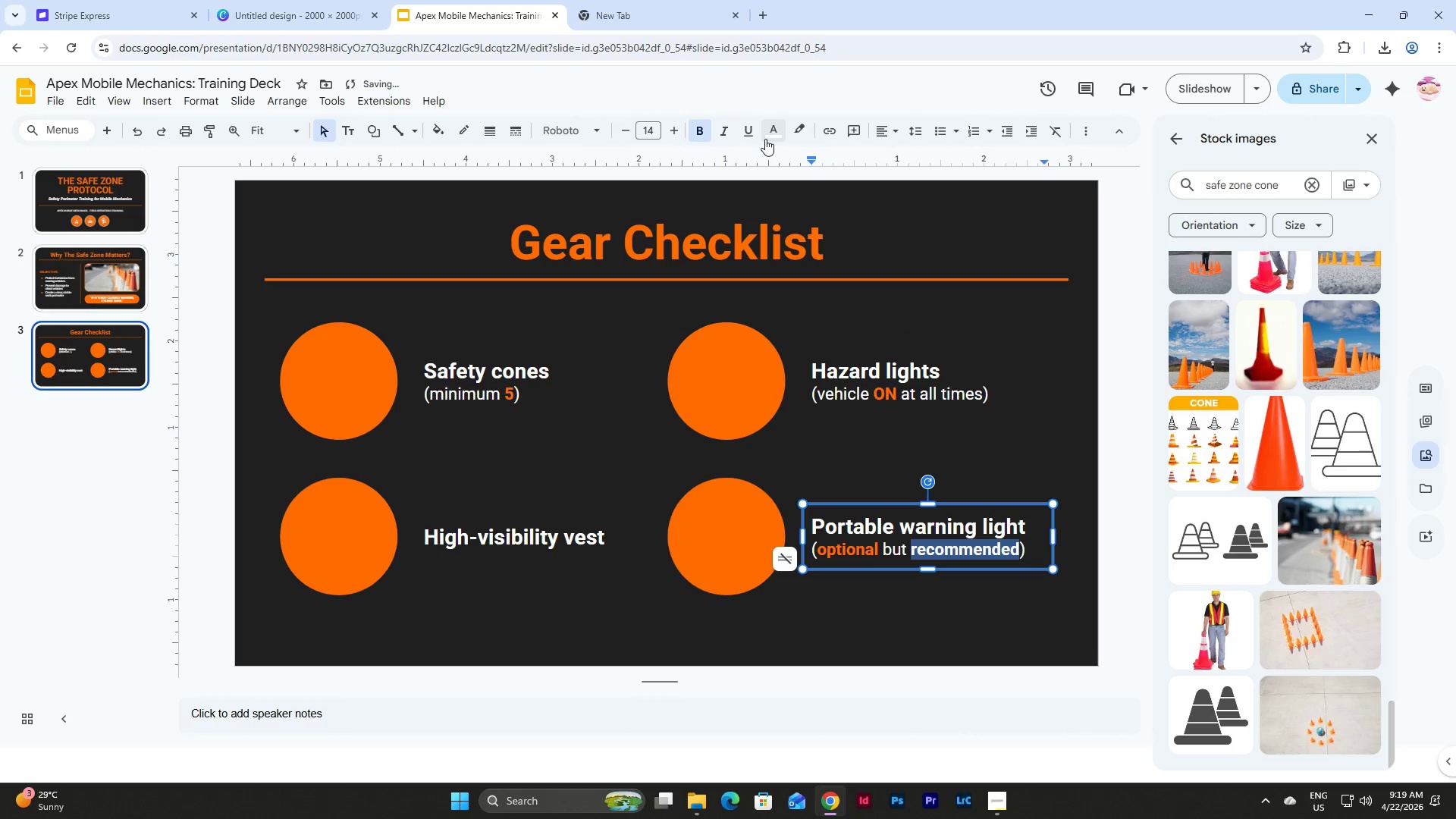 
left_click([767, 138])
 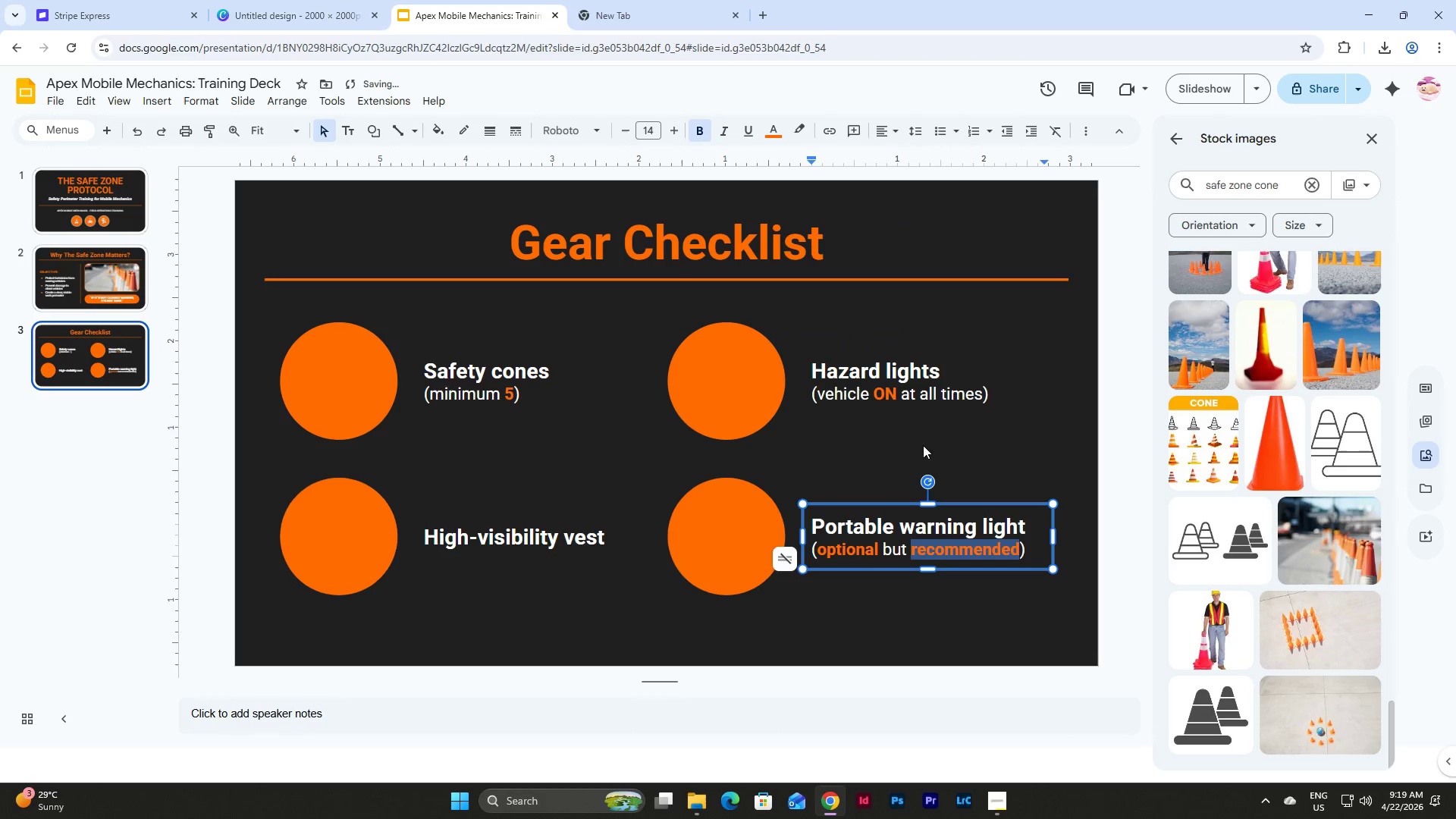 
left_click([852, 458])
 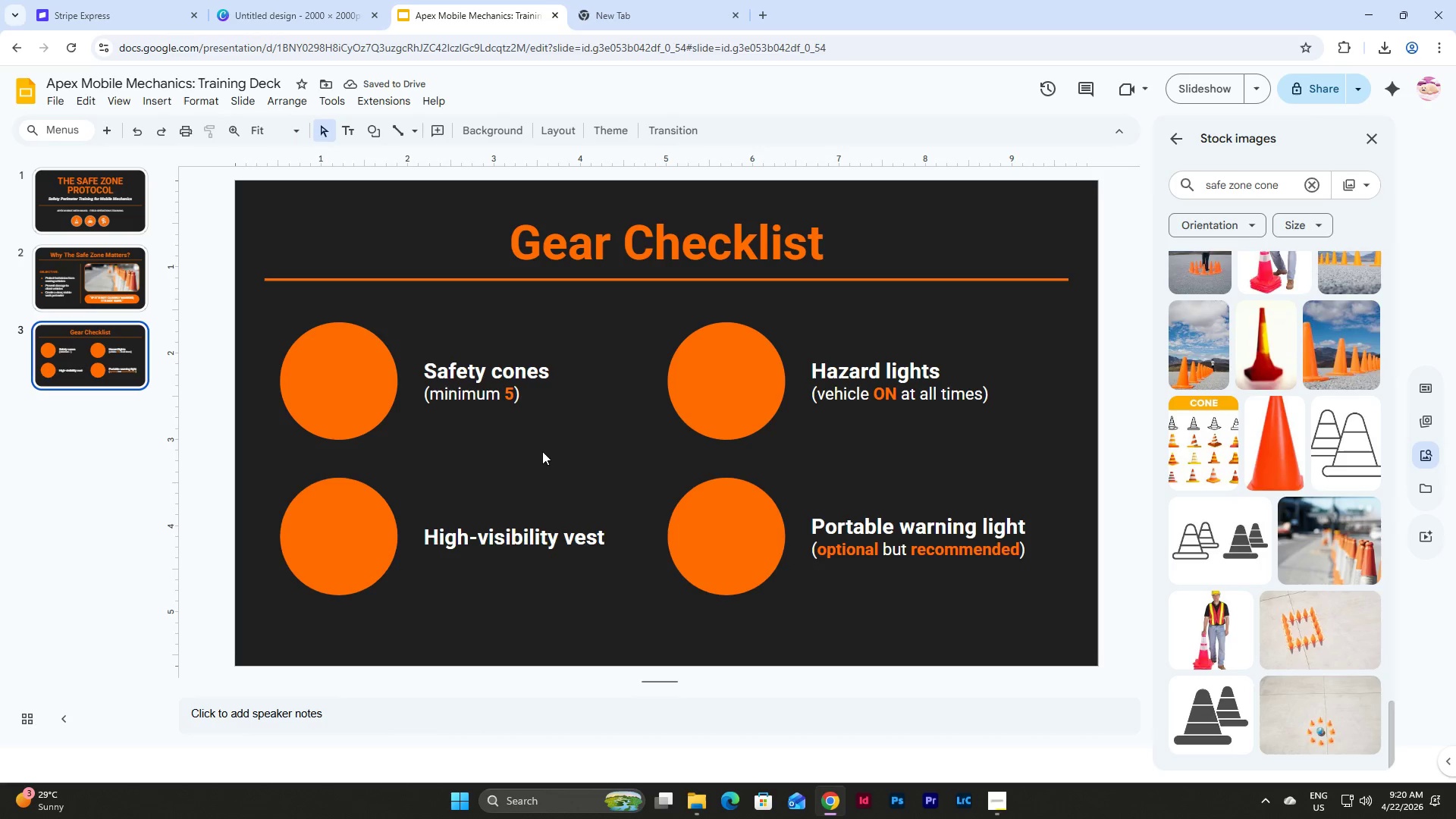 
left_click([944, 350])
 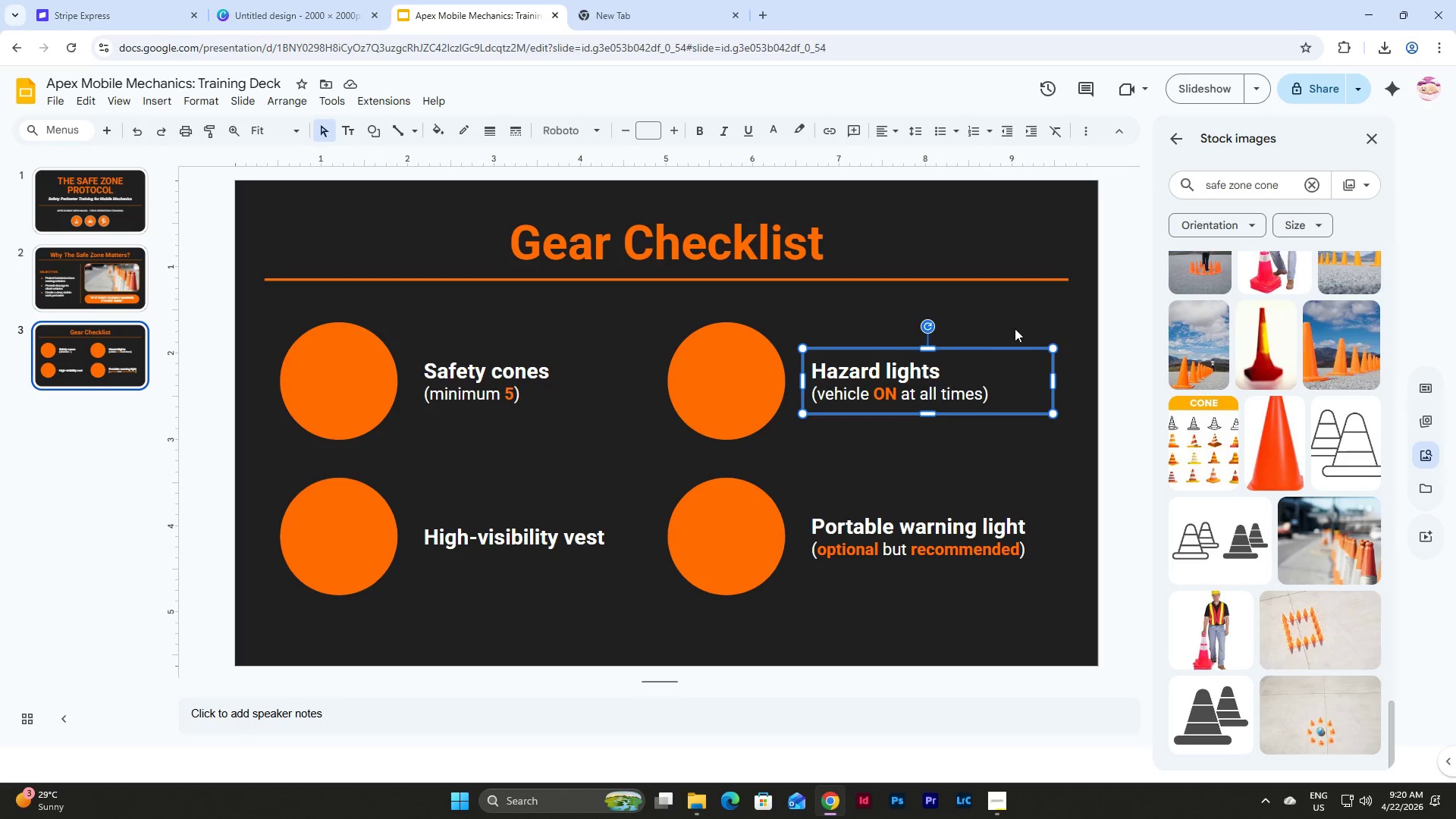 
left_click([1090, 129])
 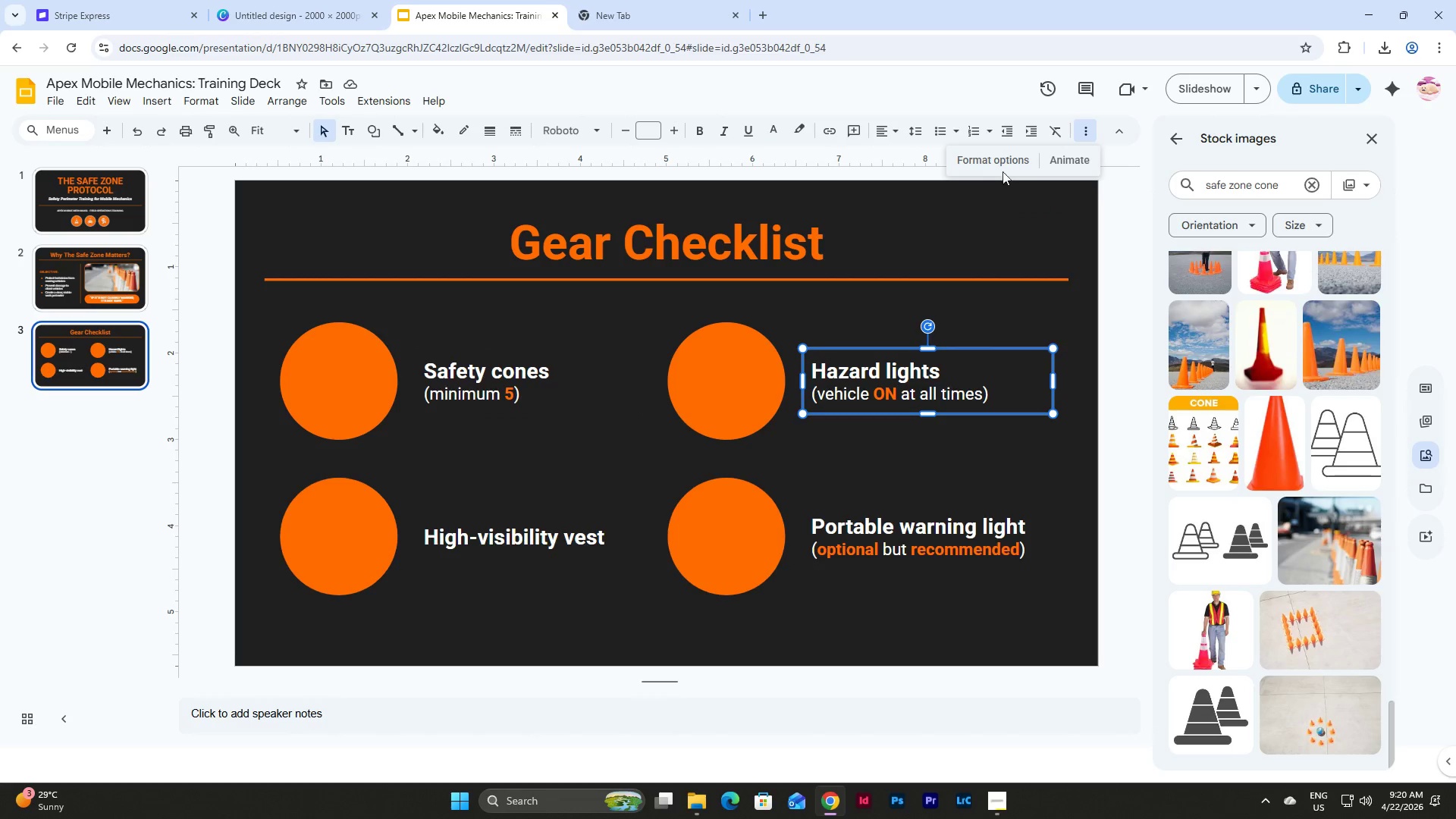 
left_click([1003, 156])
 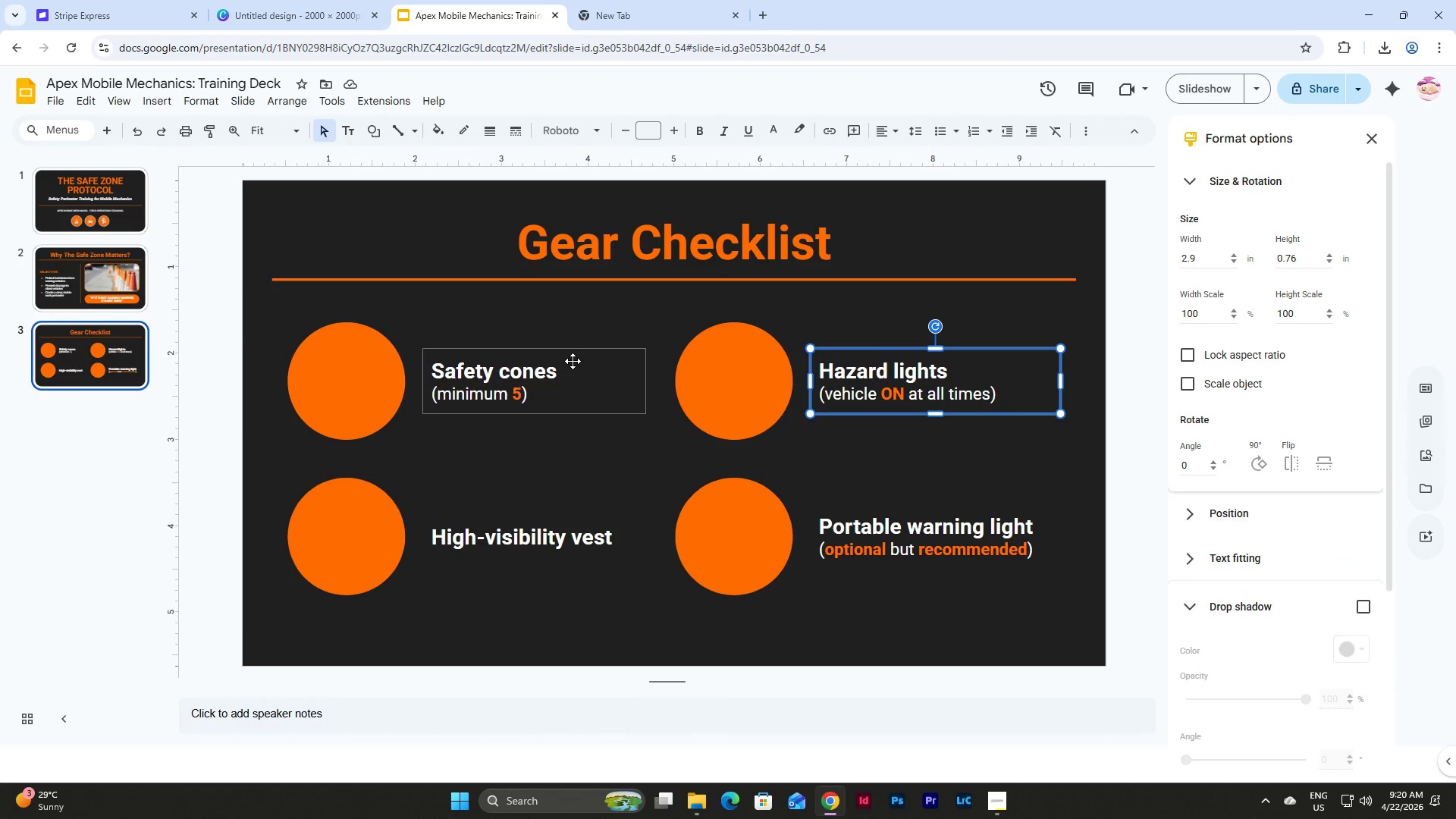 
left_click([578, 357])
 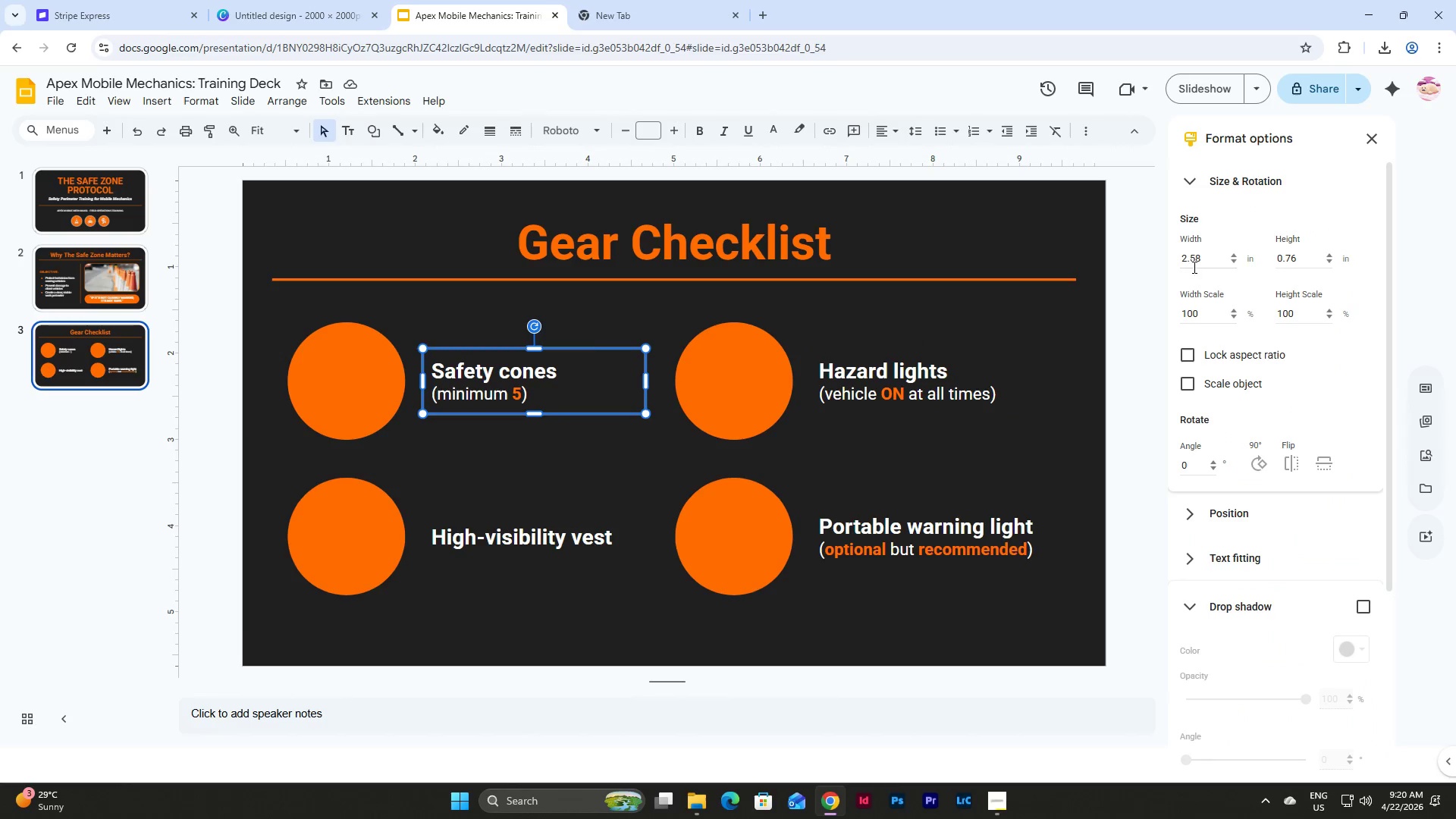 
left_click_drag(start_coordinate=[1205, 256], to_coordinate=[1166, 257])
 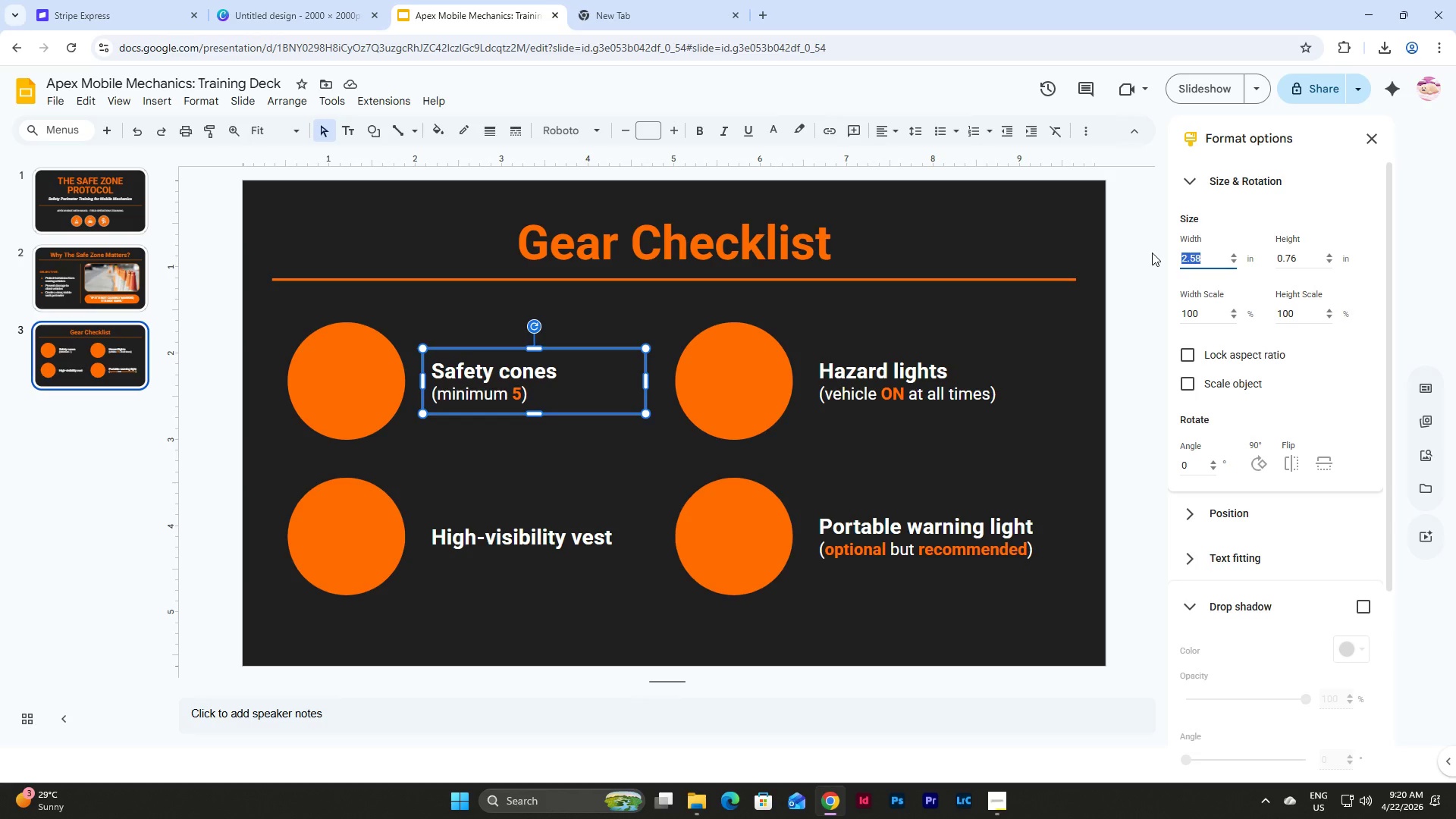 
key(Numpad2)
 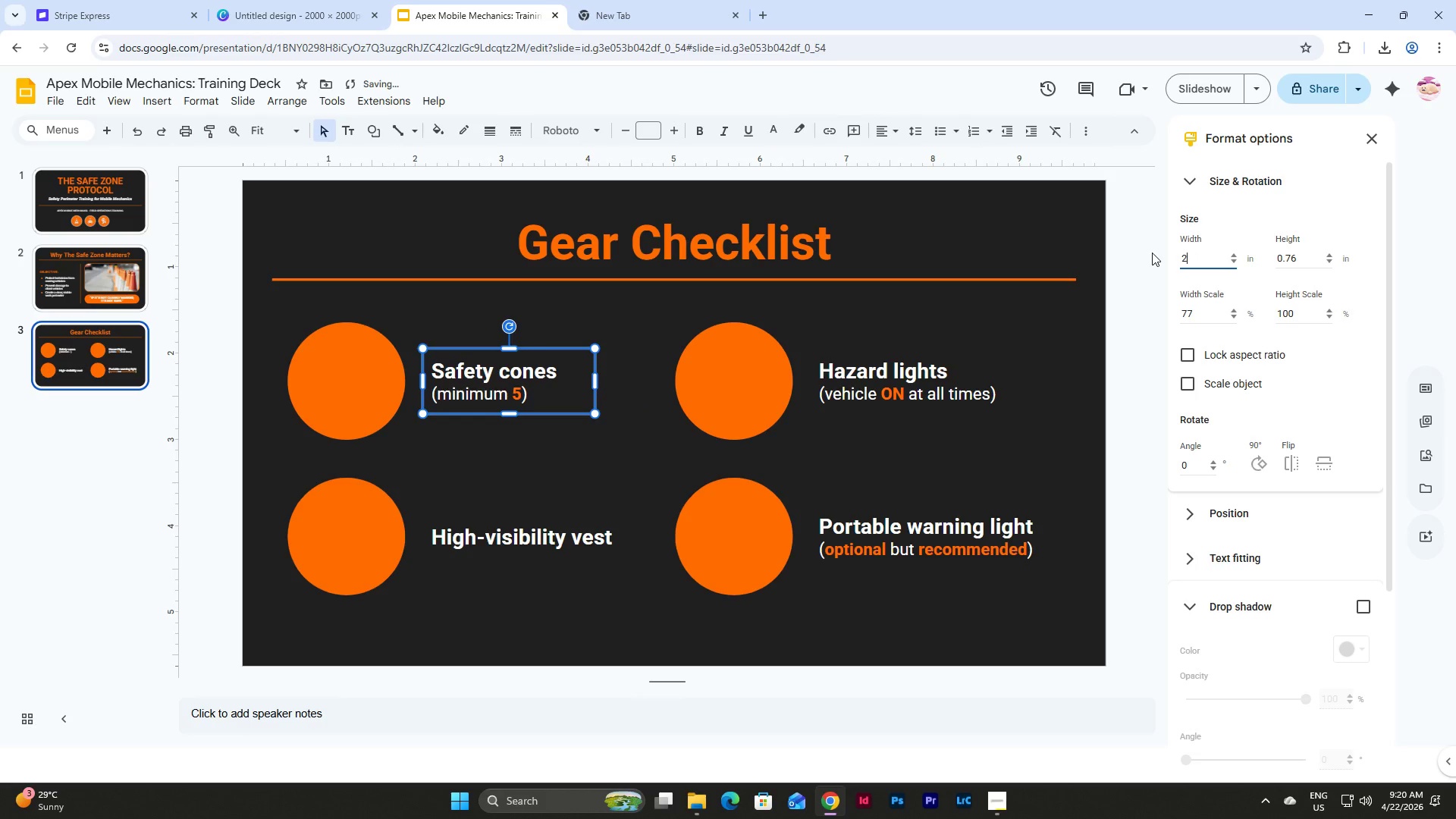 
key(NumpadDecimal)
 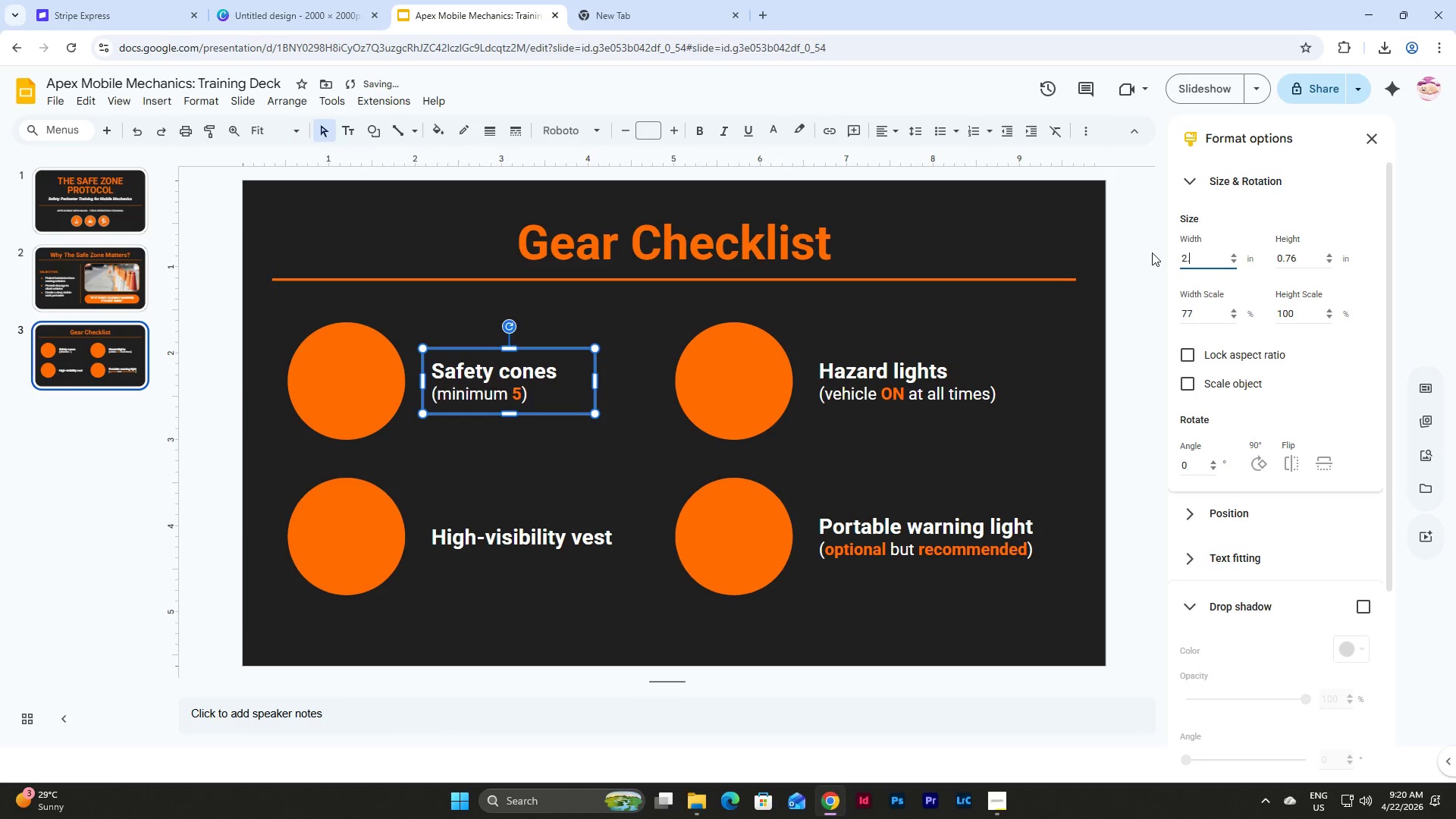 
key(Numpad9)
 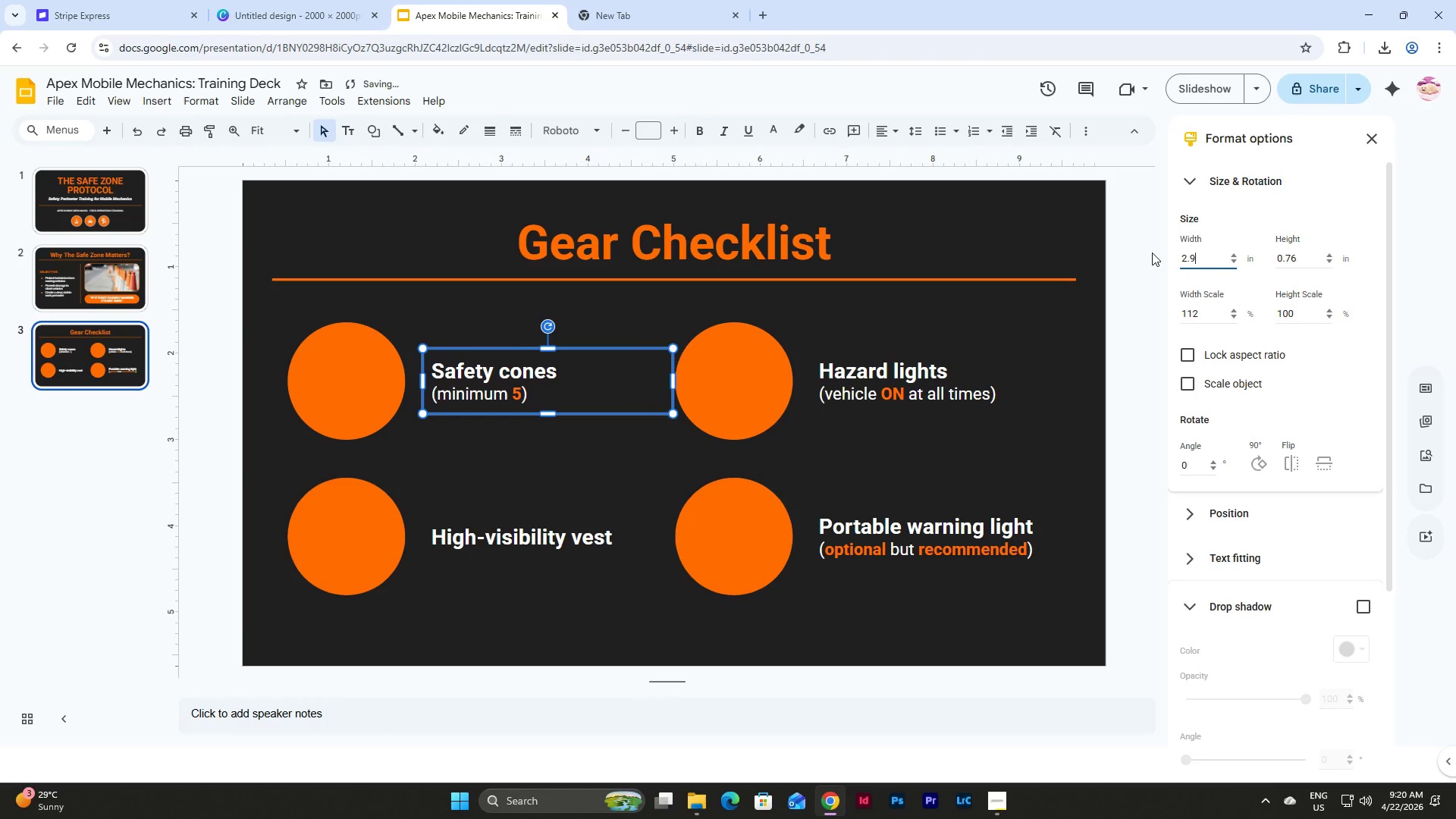 
key(NumpadEnter)
 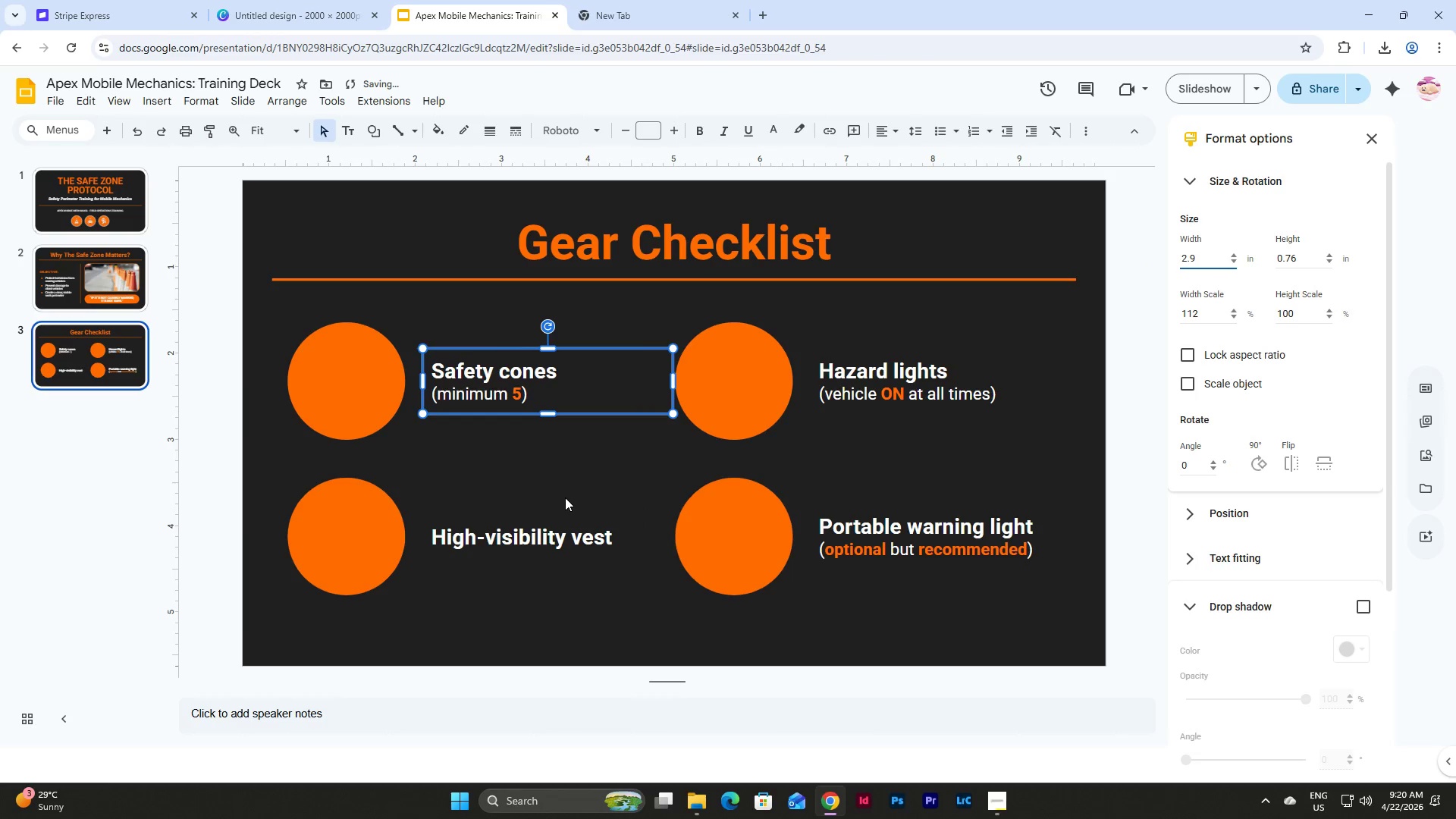 
left_click([569, 507])
 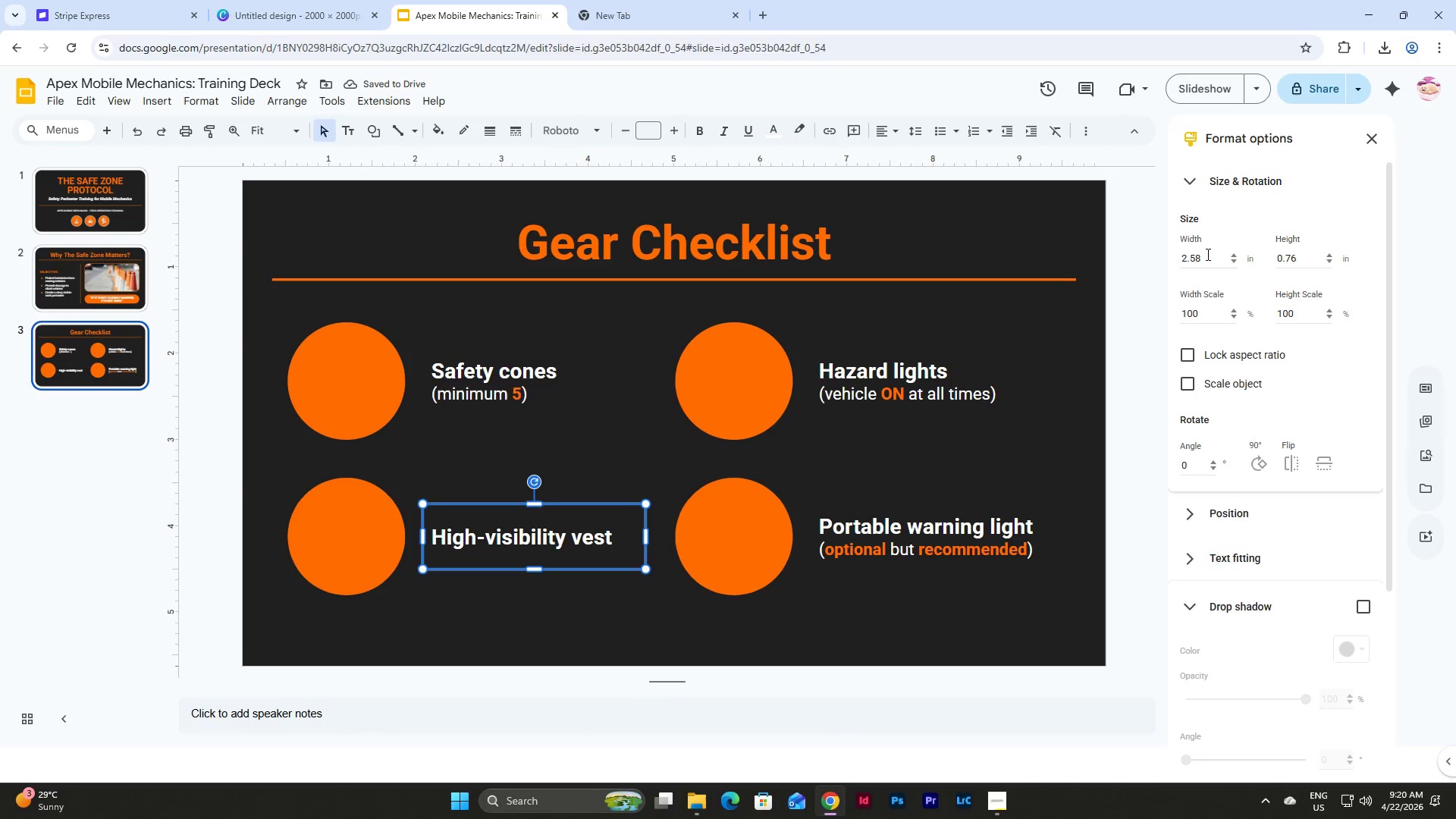 
left_click_drag(start_coordinate=[1207, 259], to_coordinate=[1172, 260])
 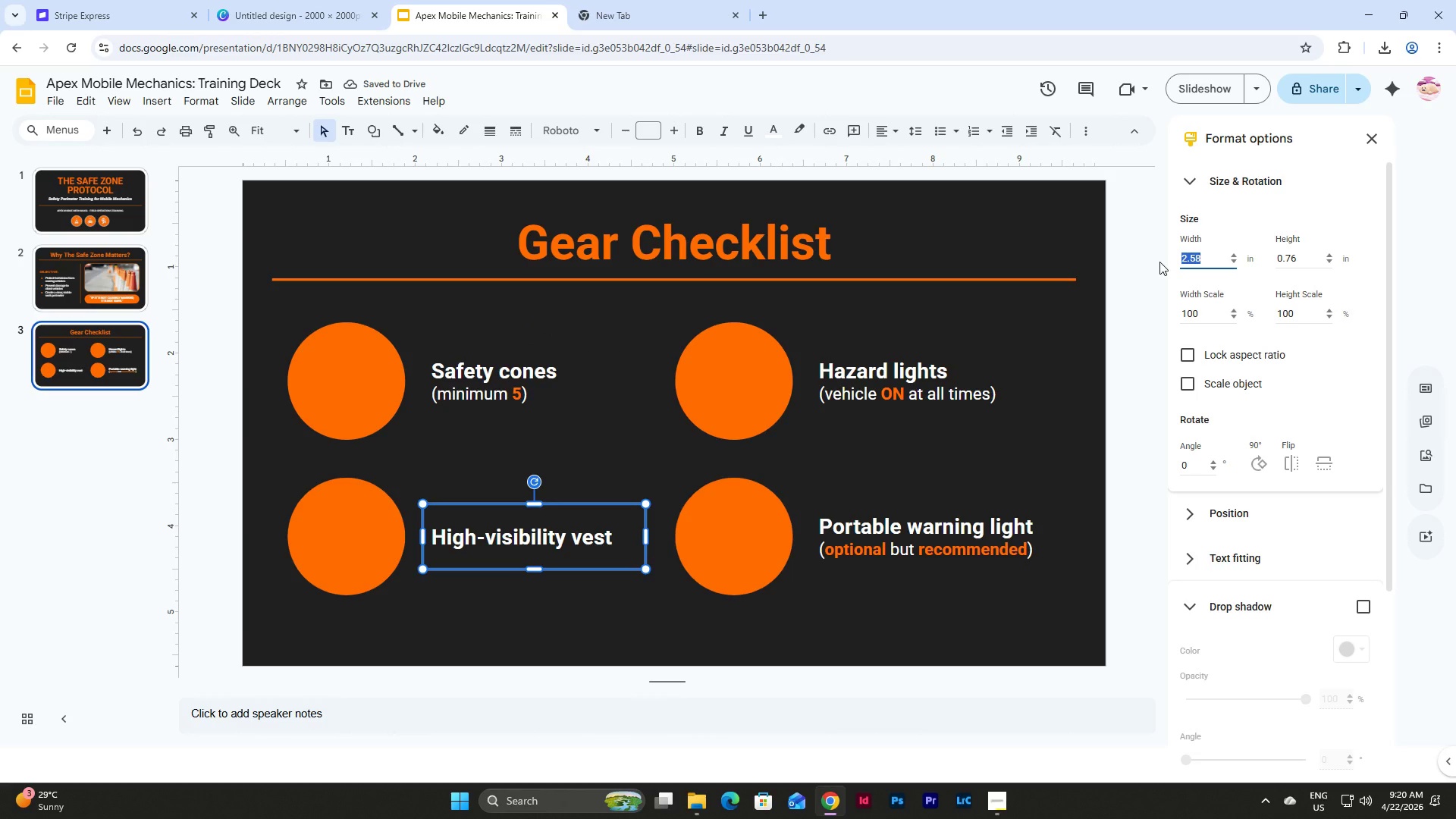 
key(Numpad2)
 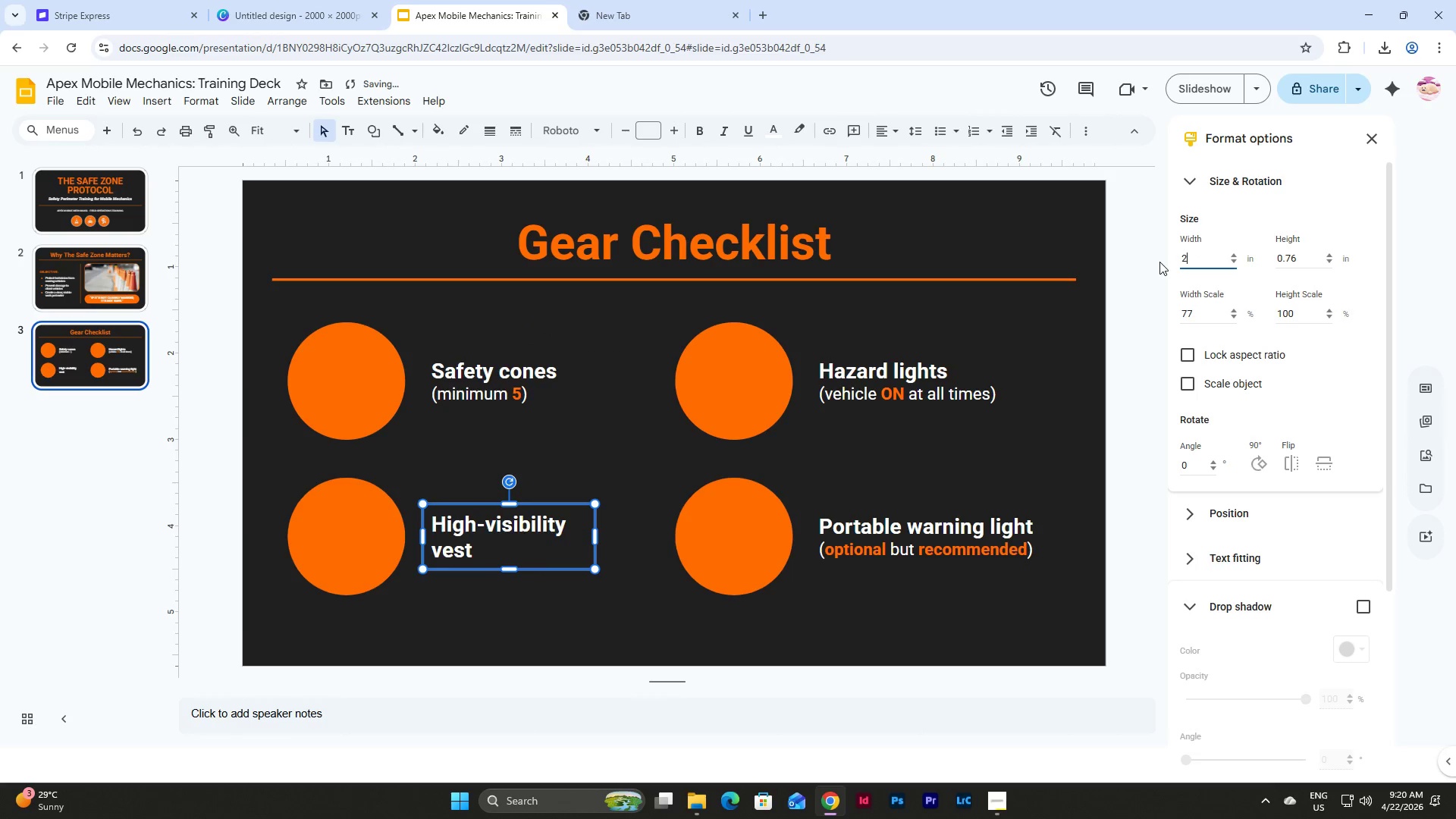 
key(NumpadDecimal)
 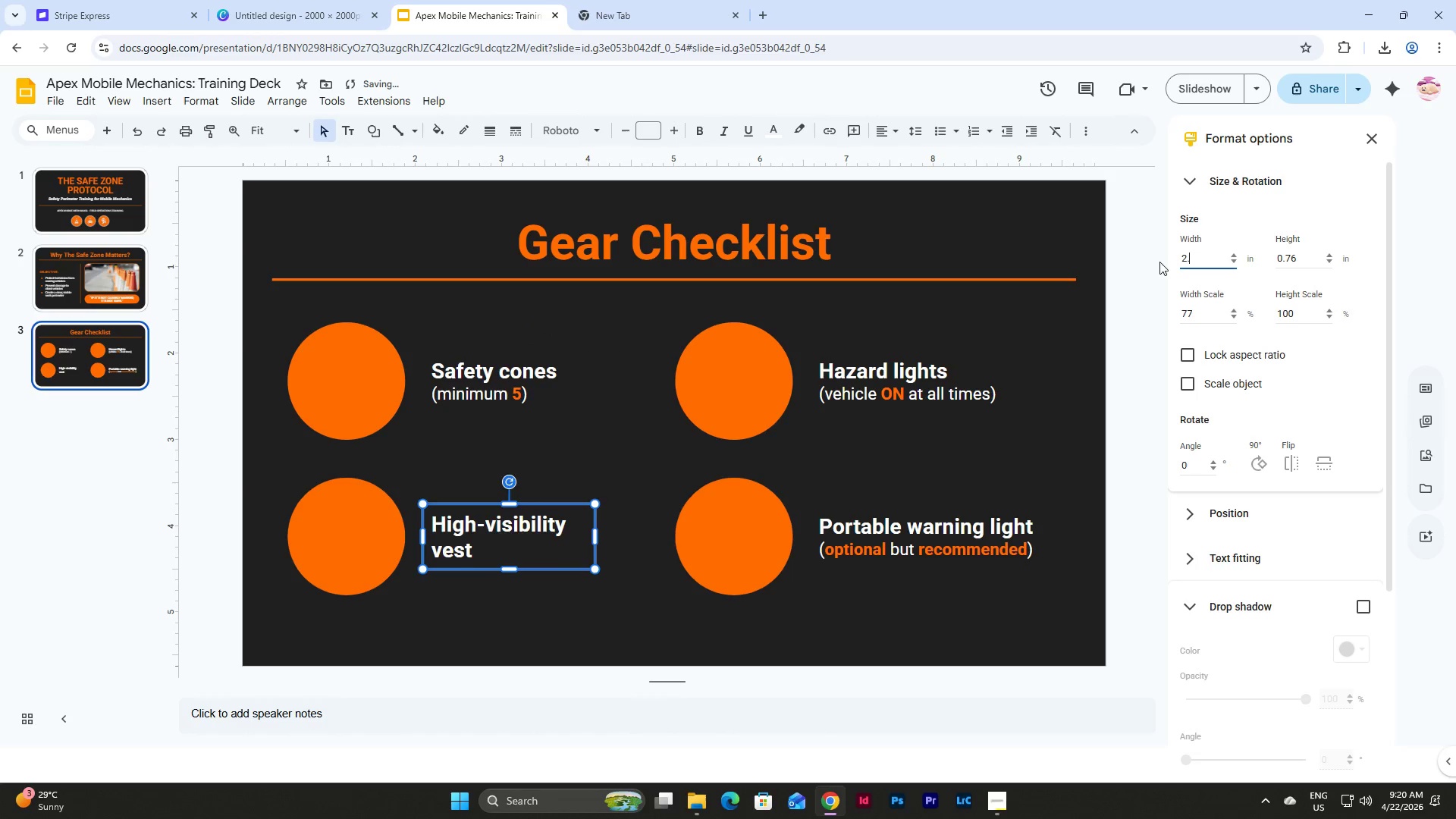 
key(Numpad9)
 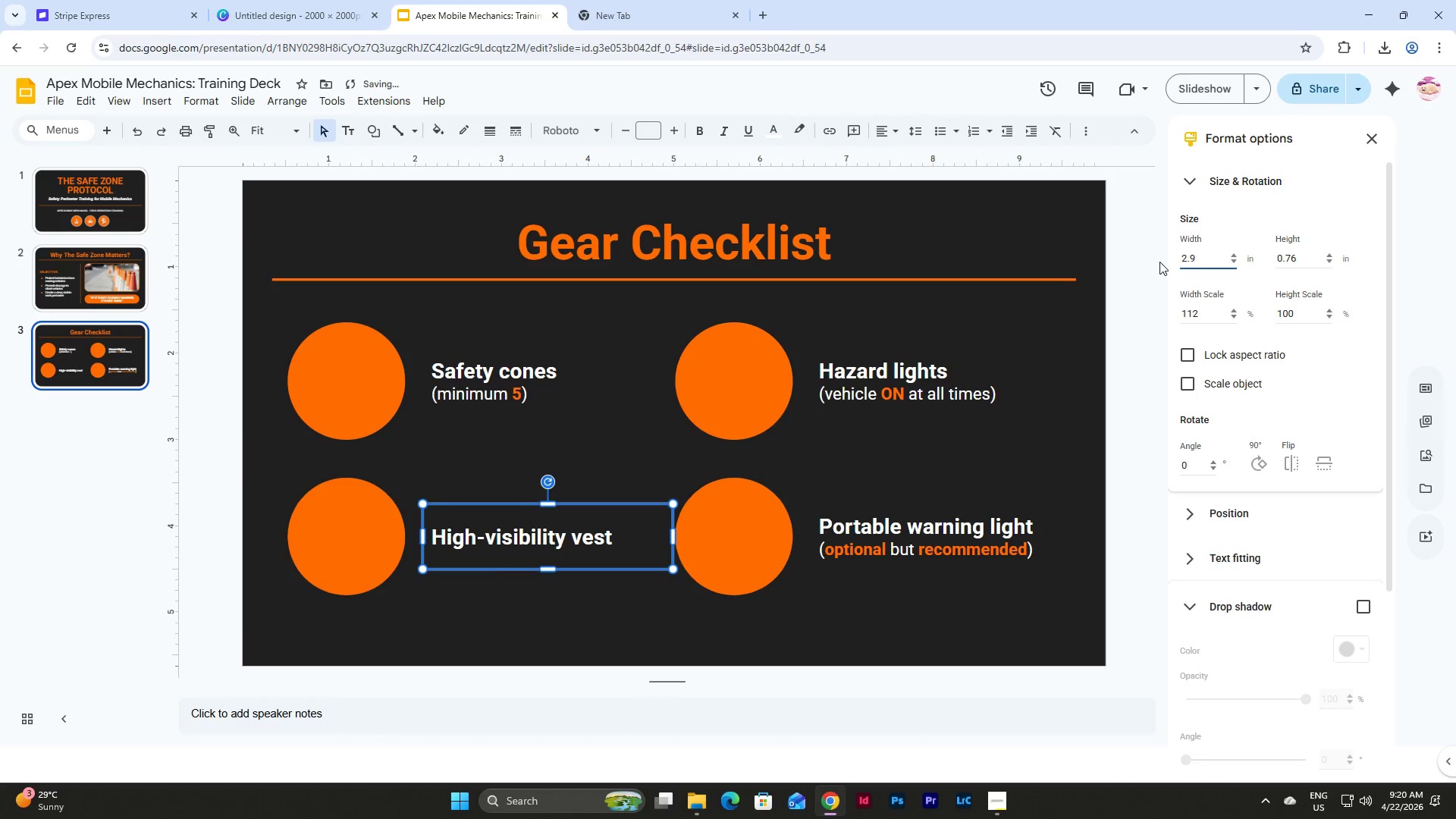 
key(NumpadEnter)
 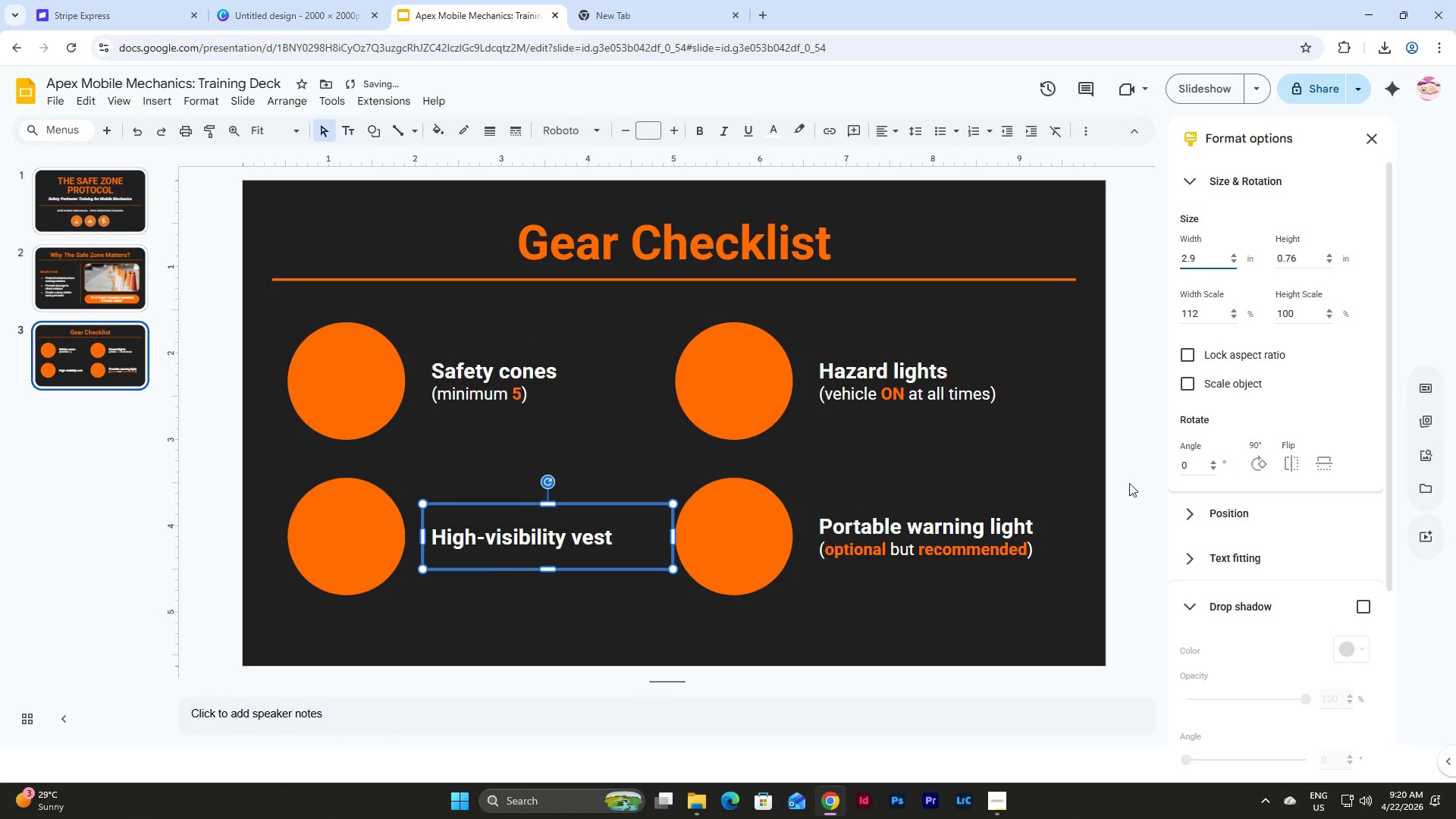 
left_click([1009, 620])
 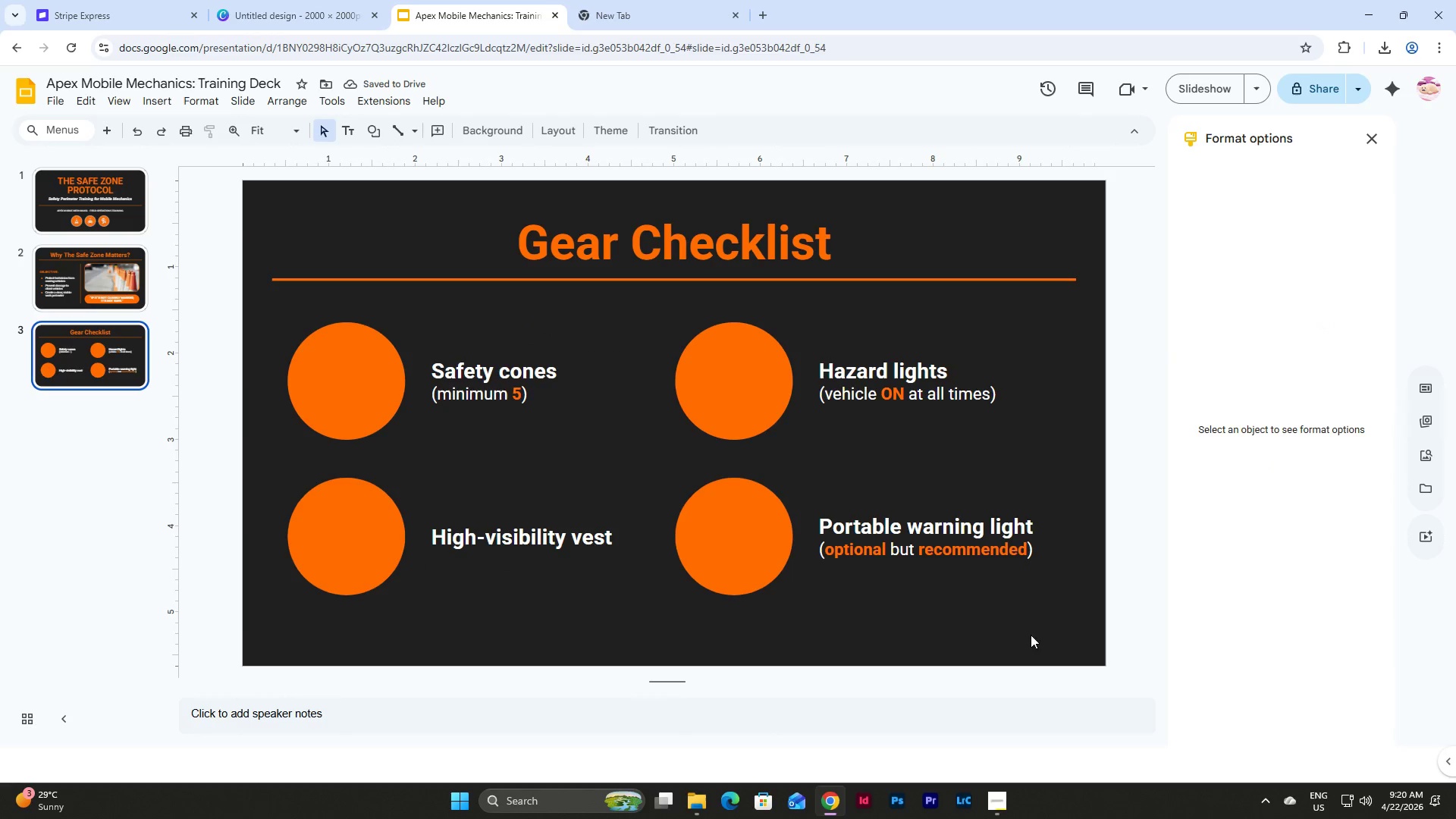 
left_click_drag(start_coordinate=[1031, 635], to_coordinate=[660, 333])
 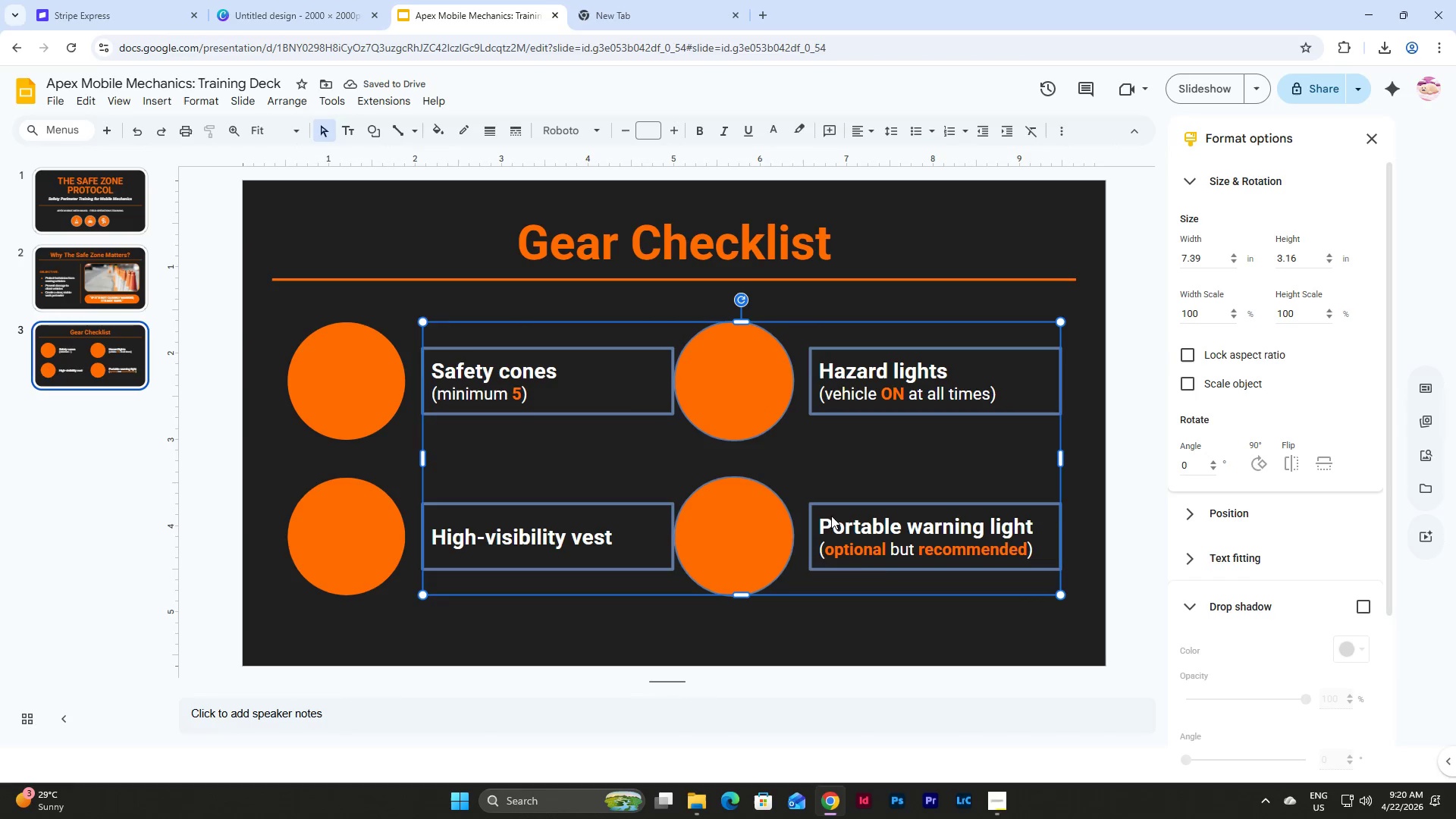 
left_click([938, 624])
 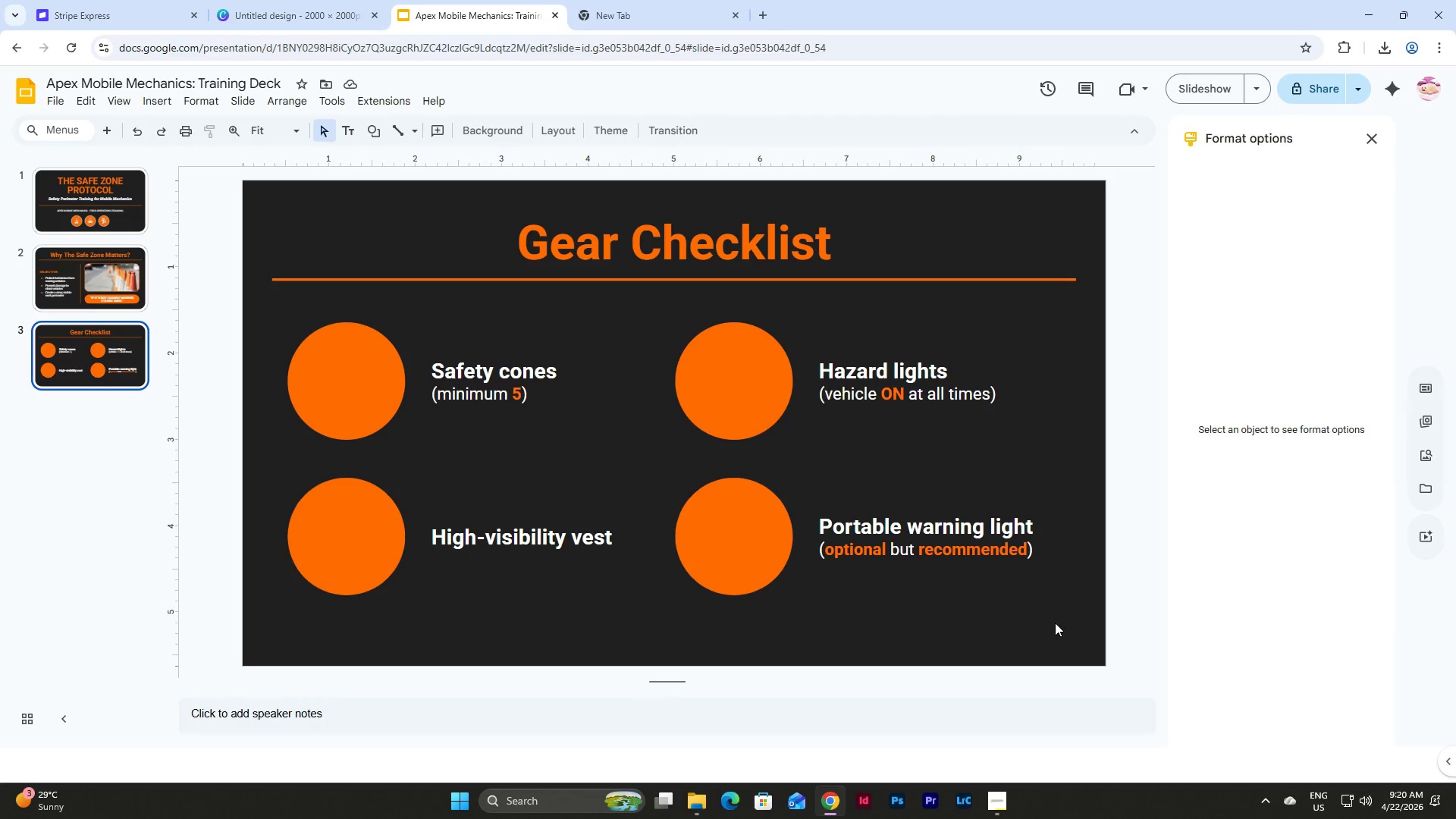 
left_click_drag(start_coordinate=[1057, 623], to_coordinate=[291, 329])
 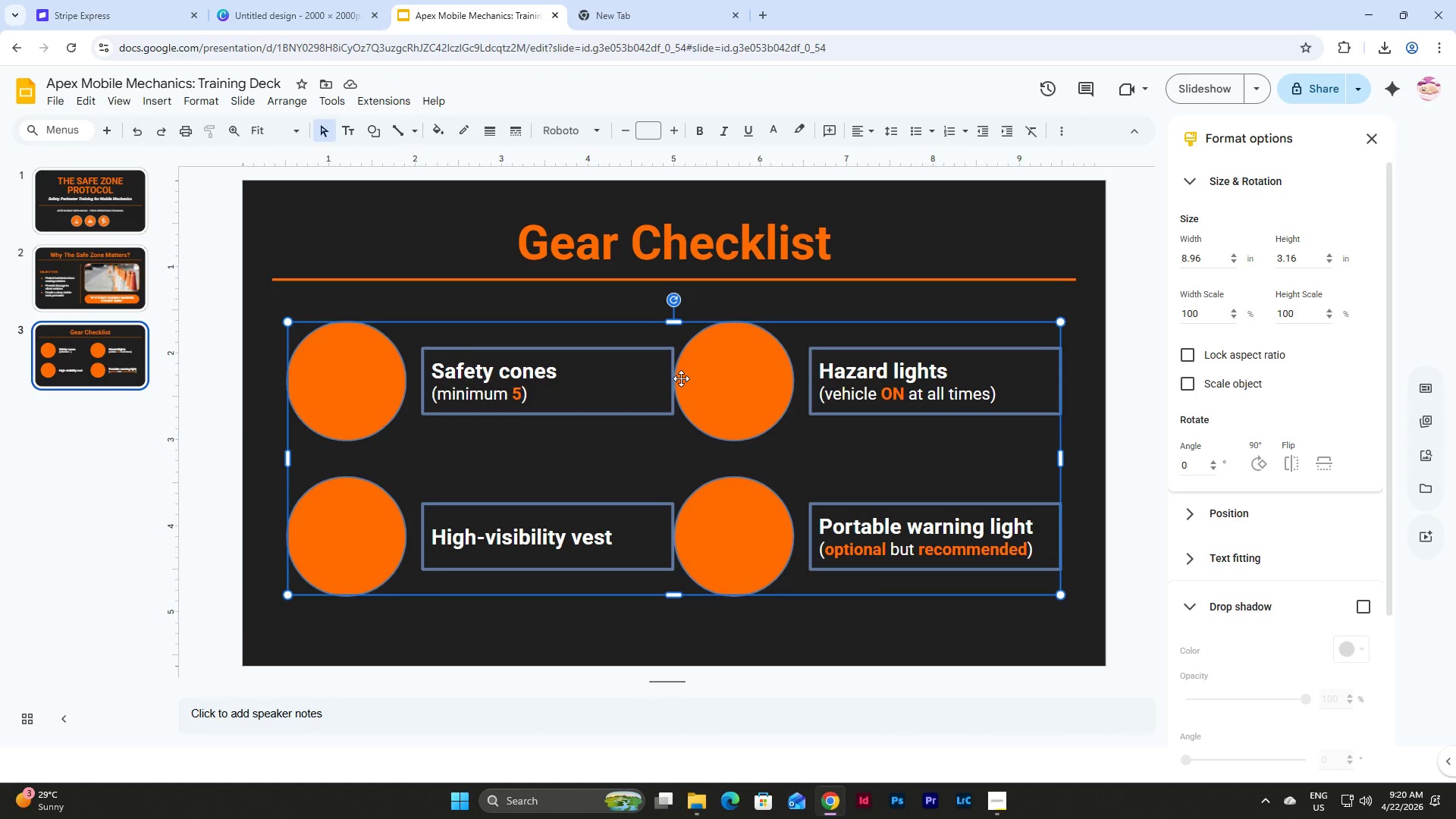 
left_click_drag(start_coordinate=[676, 378], to_coordinate=[676, 367])
 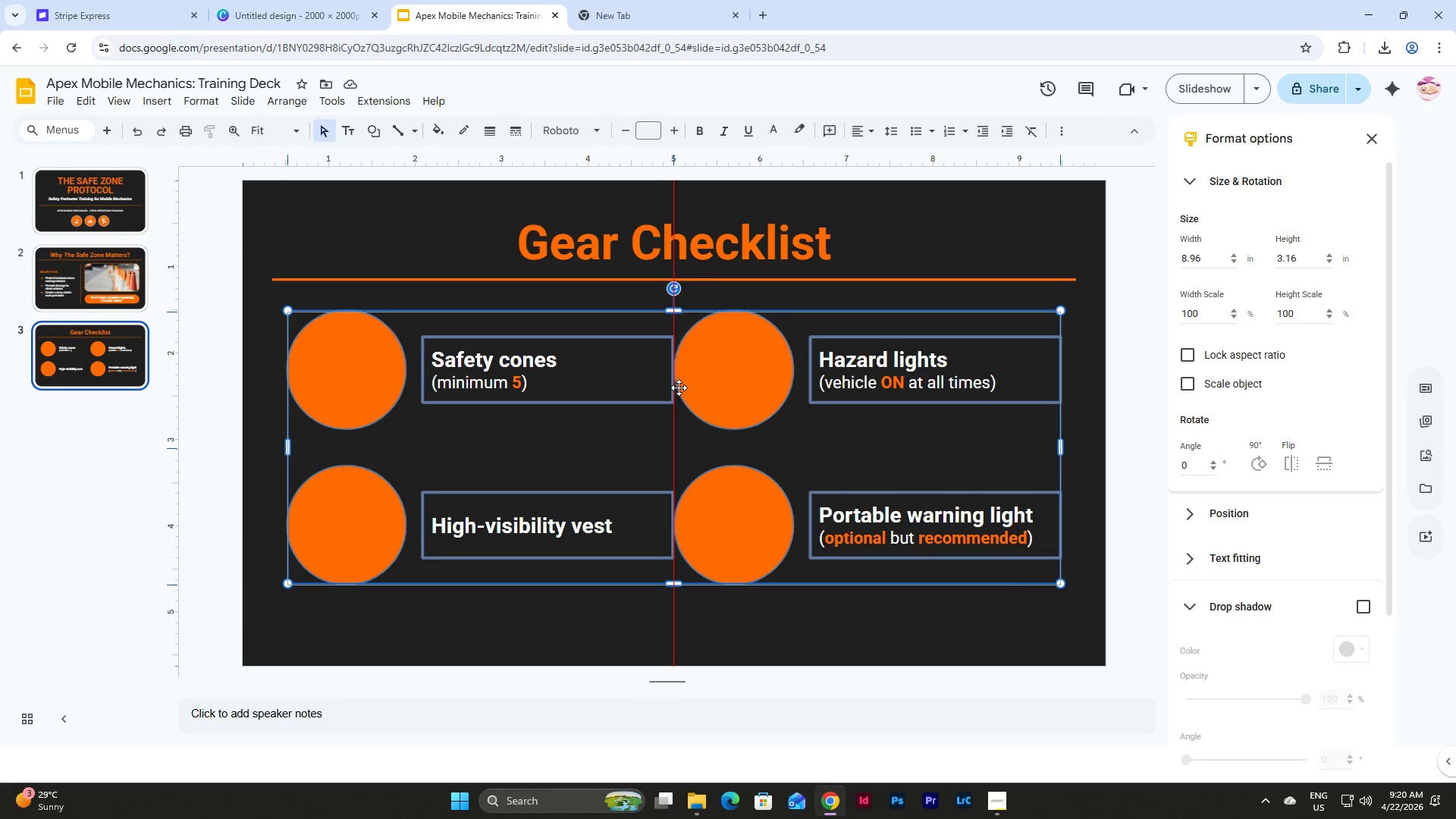 
wait(14.52)
 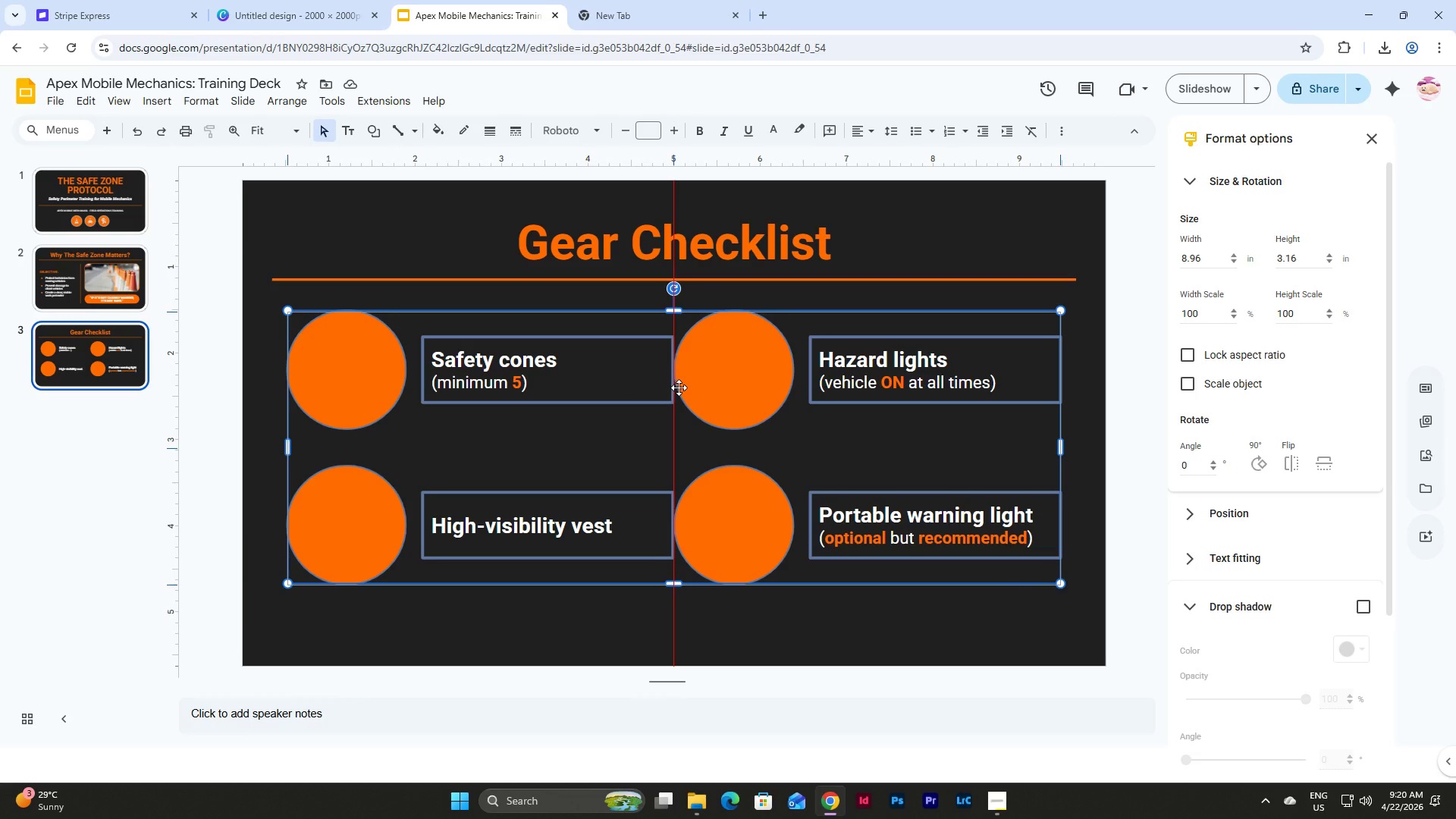 
double_click([885, 509])
 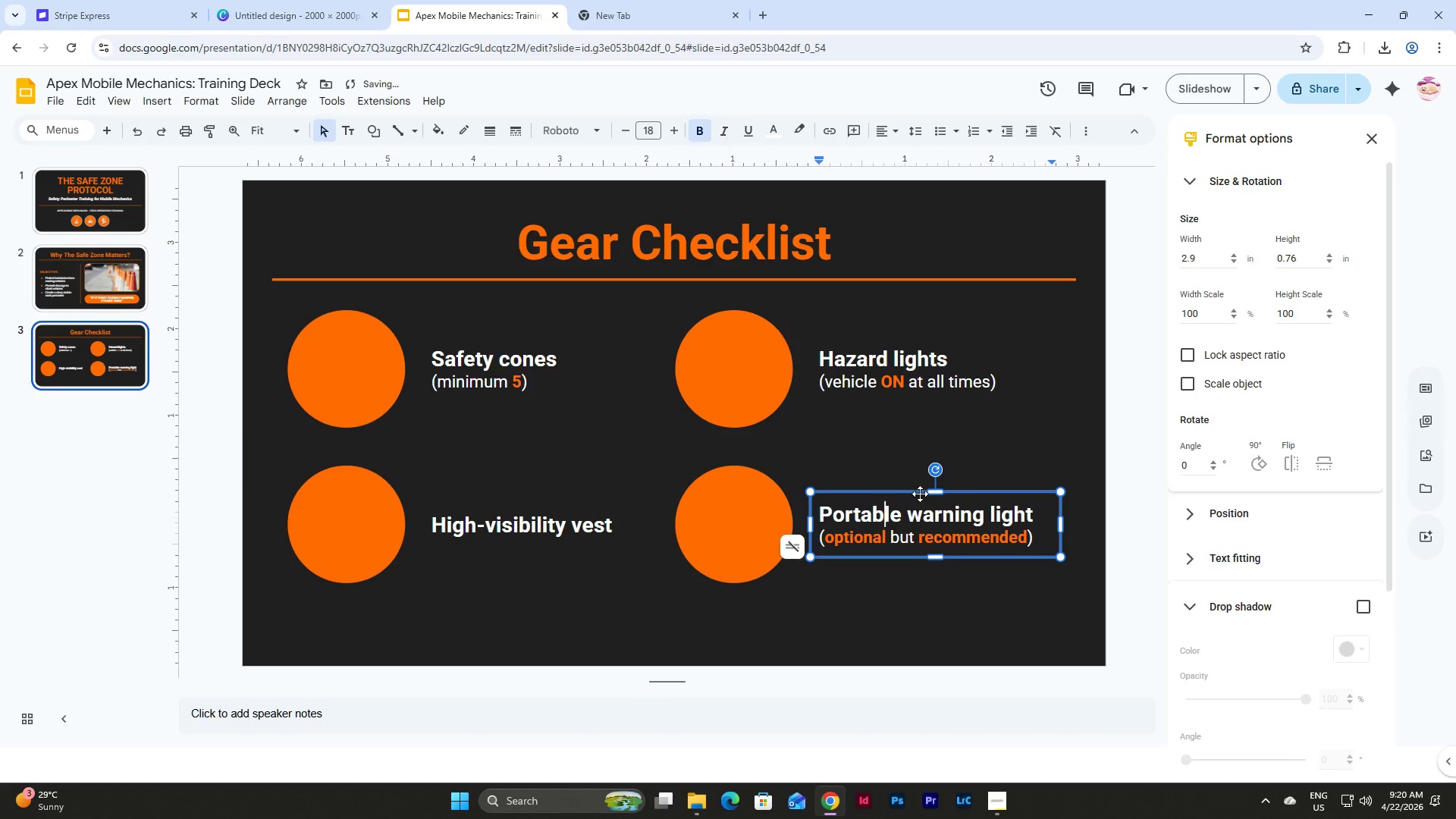 
left_click([920, 493])
 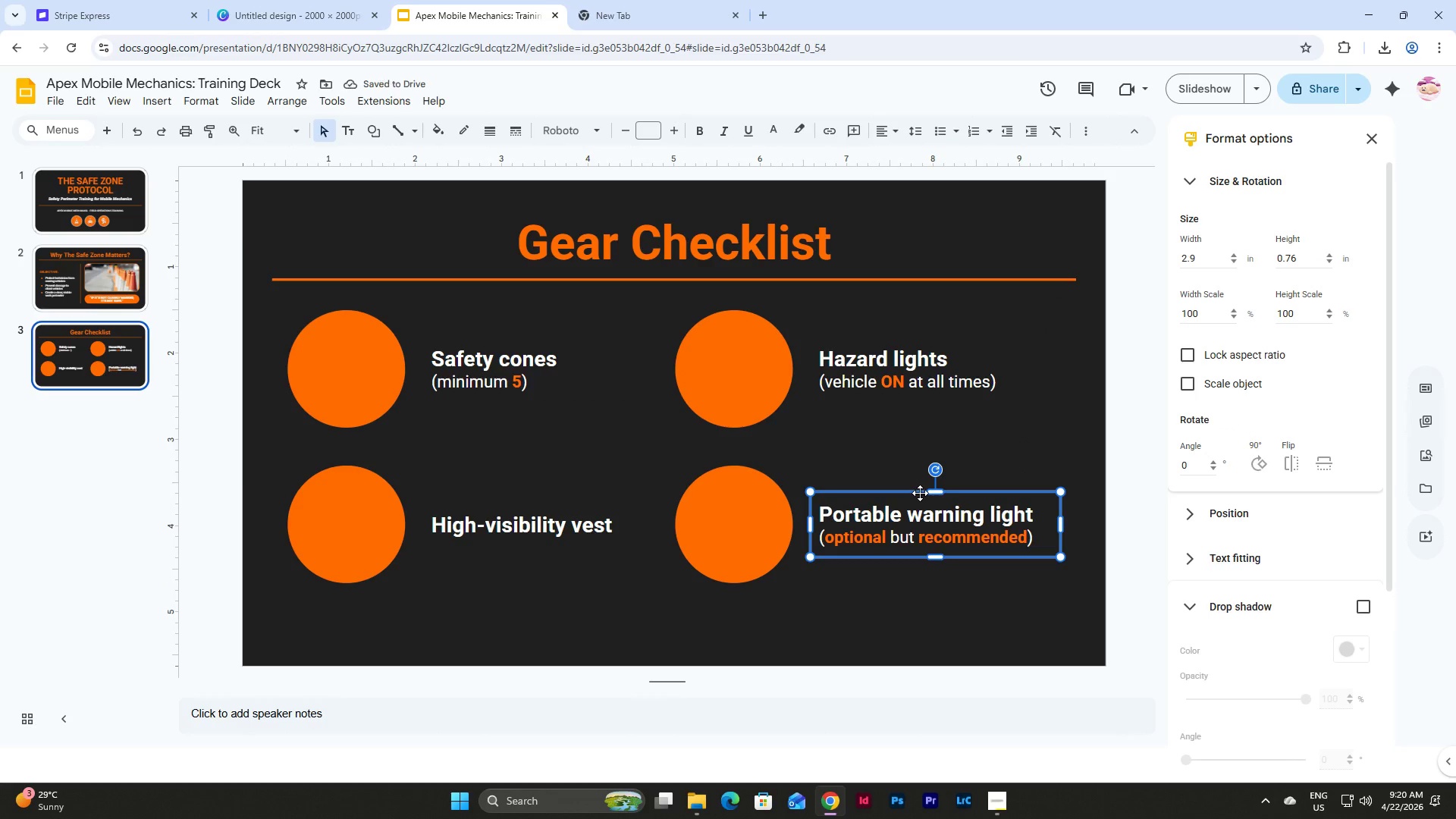 
key(Control+D)
 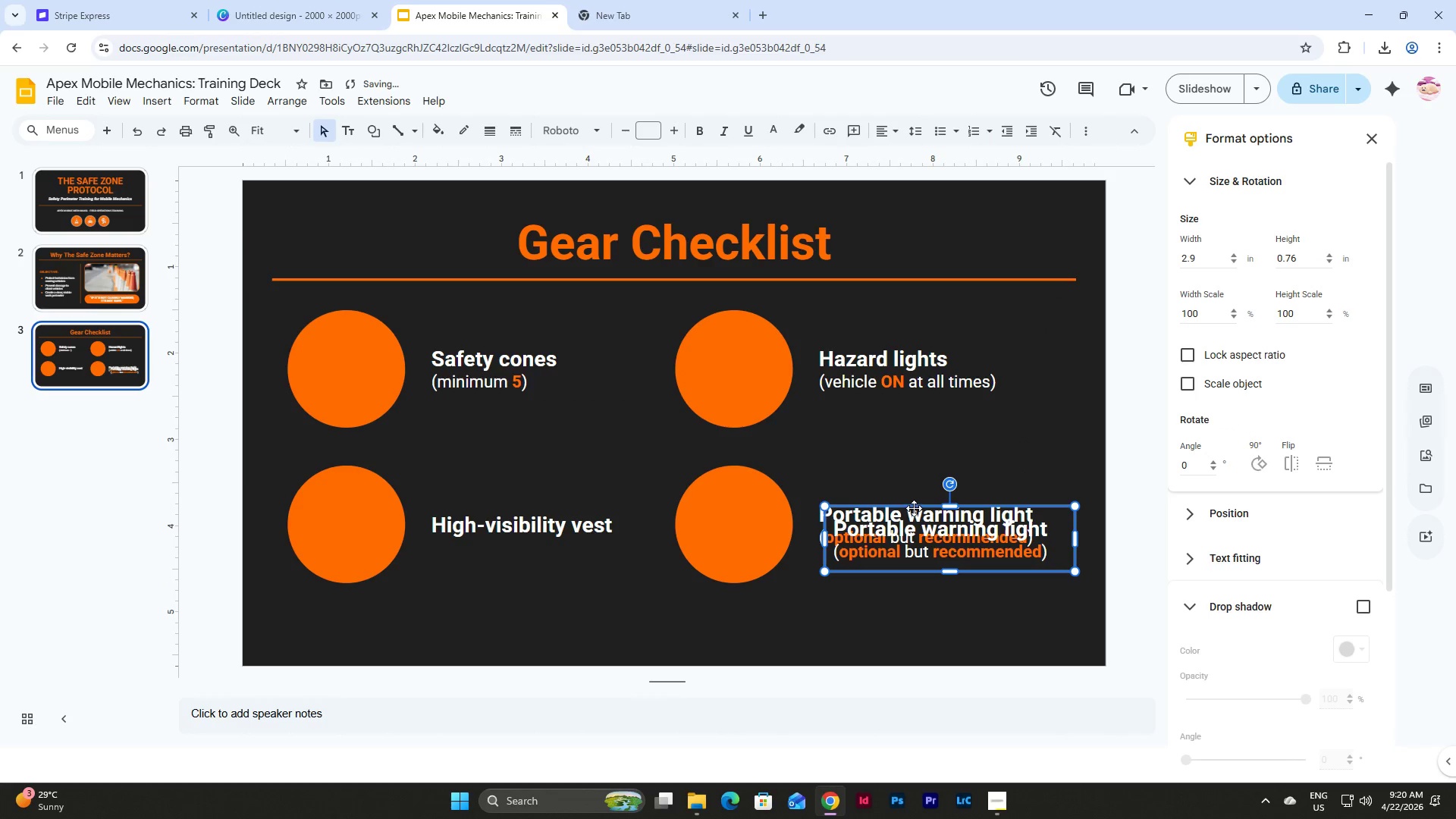 
left_click_drag(start_coordinate=[914, 508], to_coordinate=[378, 597])
 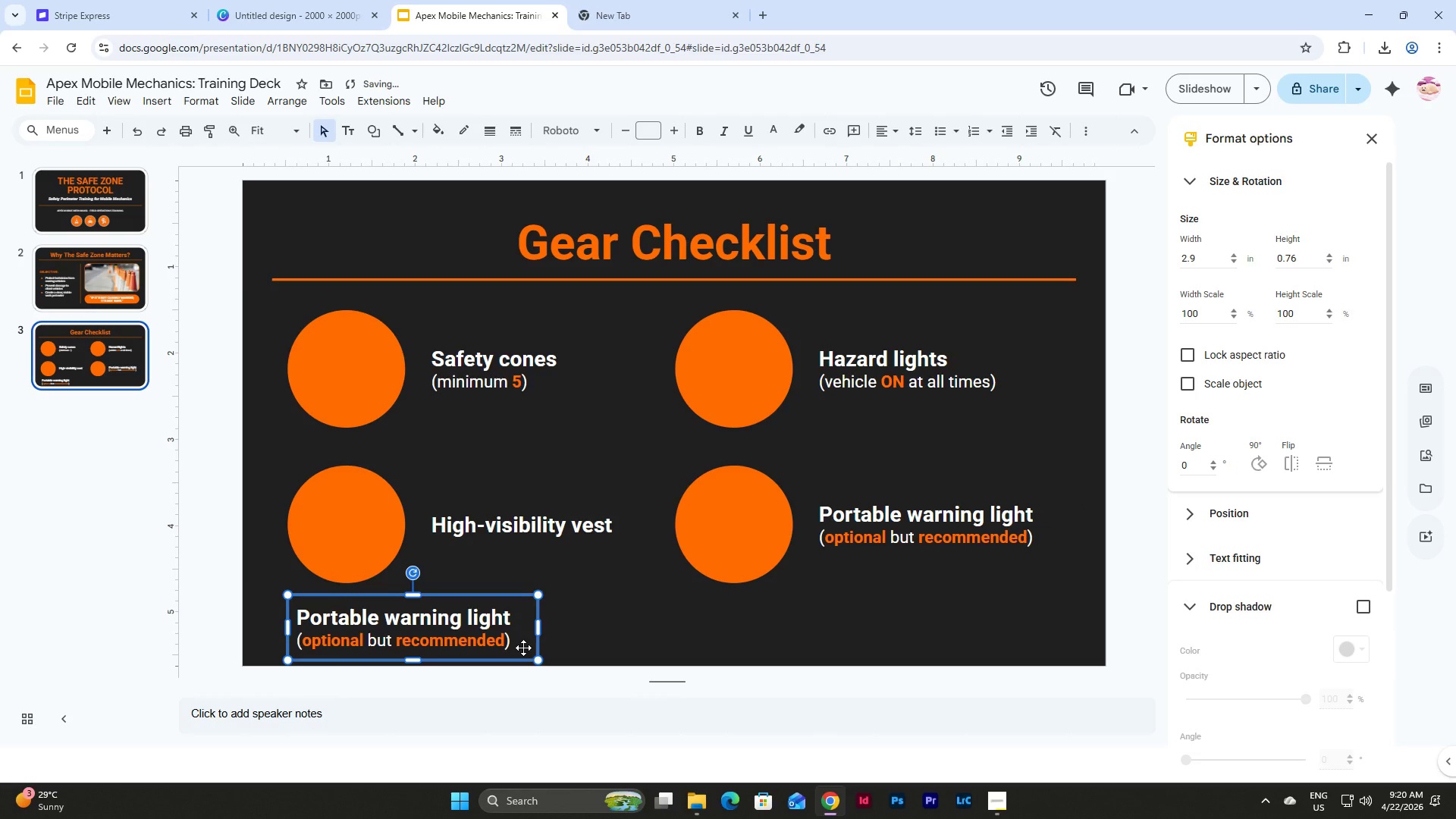 
double_click([511, 642])
 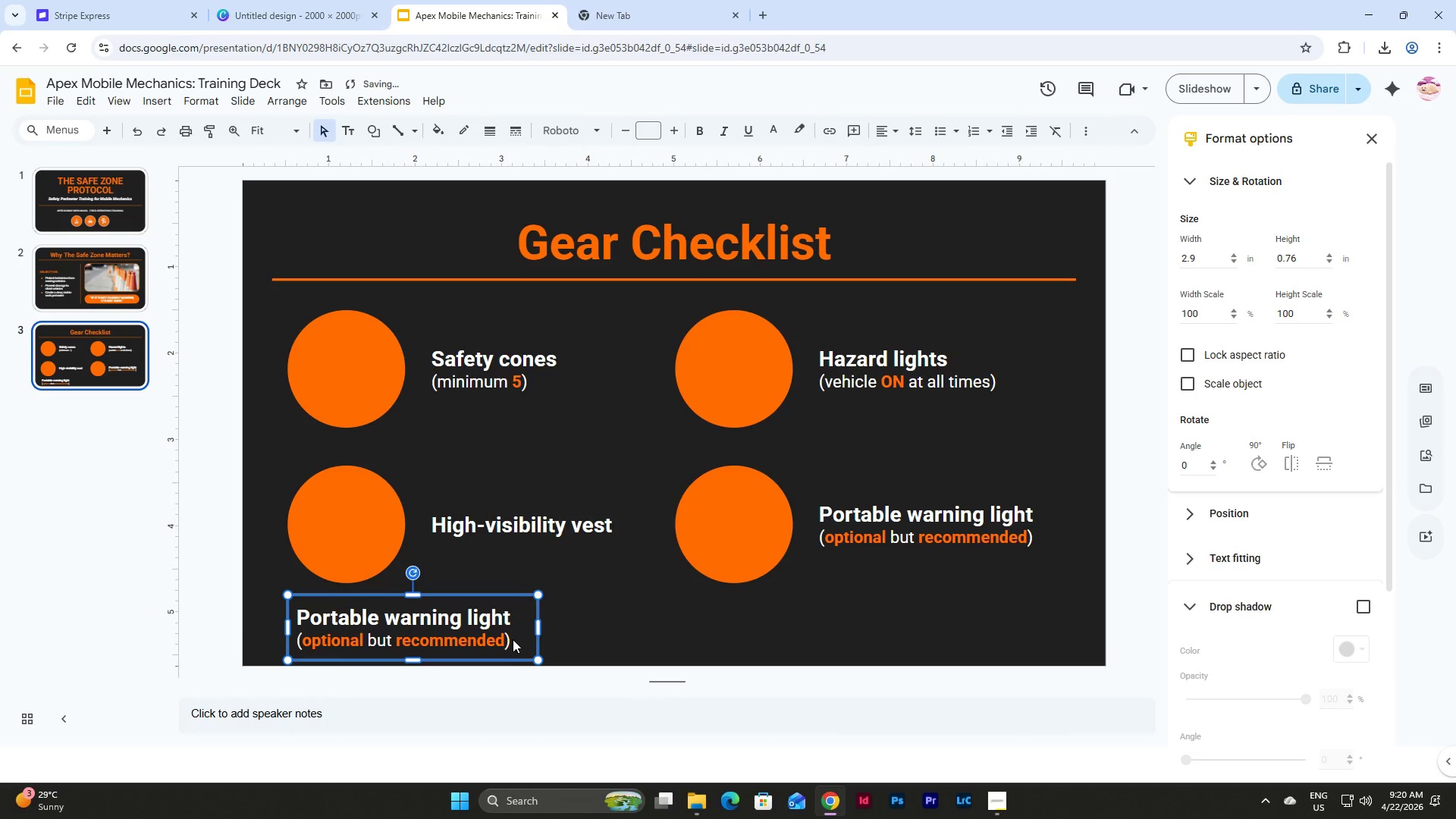 
left_click([513, 639])
 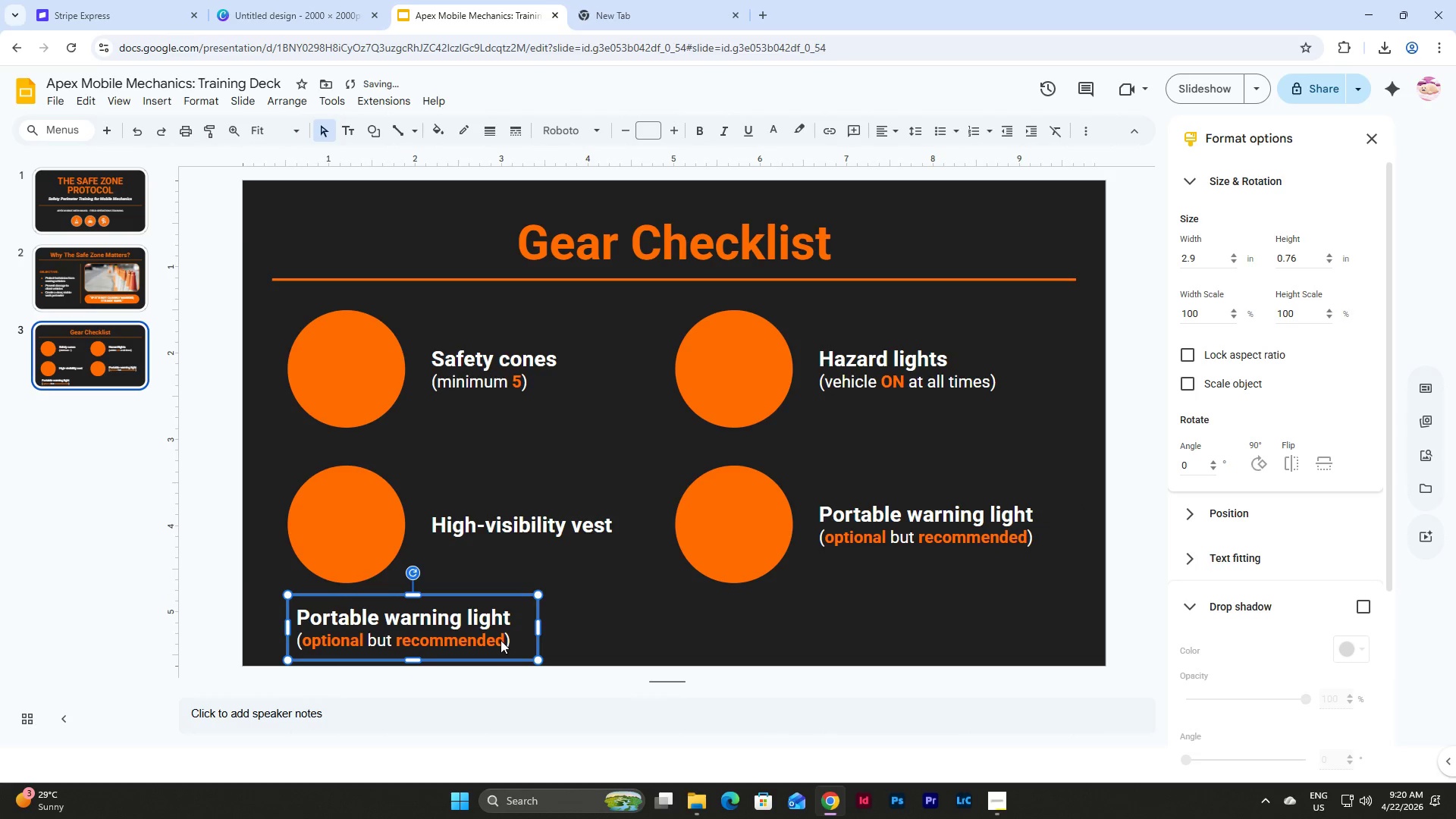 
left_click([502, 640])
 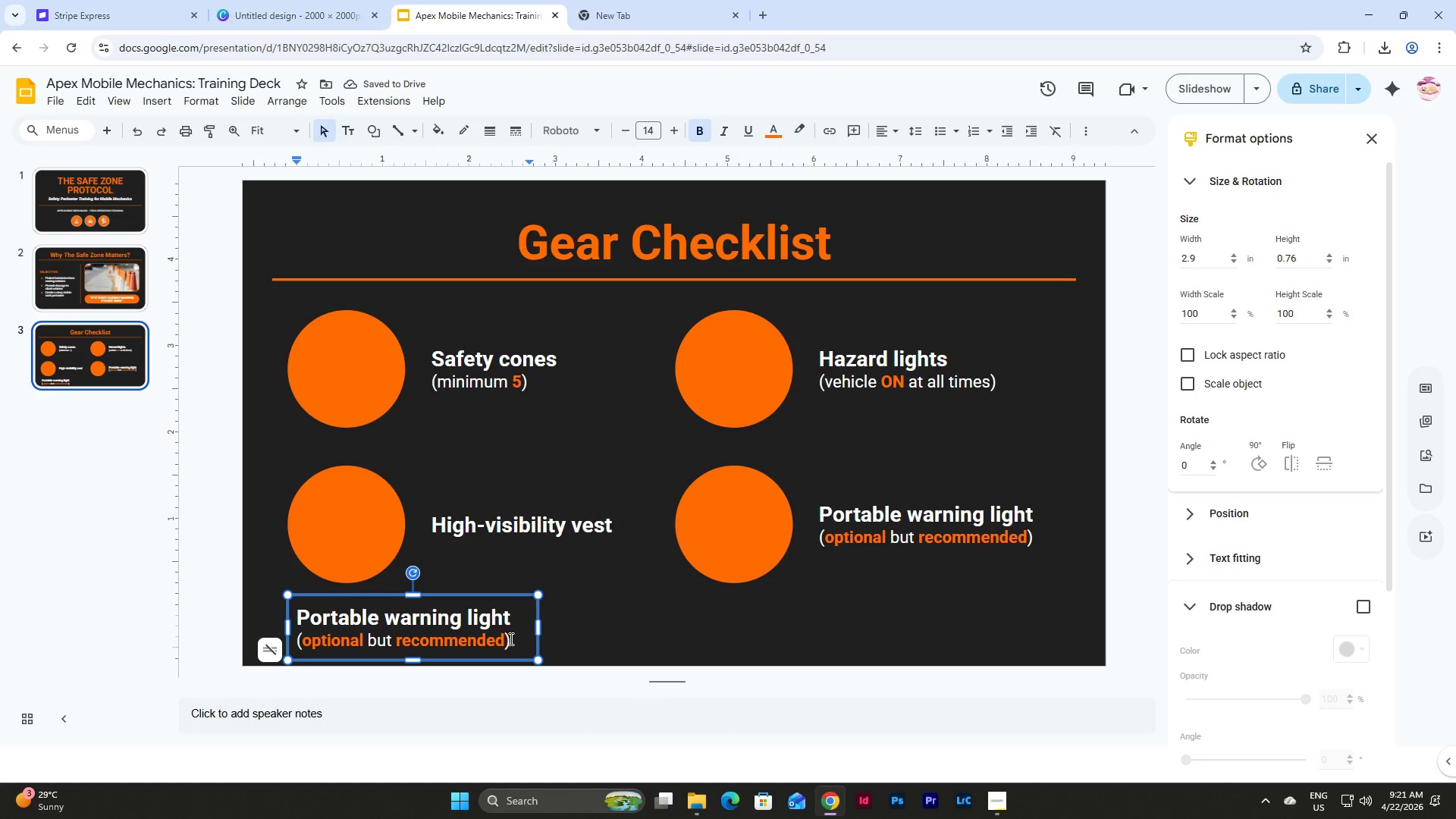 
left_click_drag(start_coordinate=[510, 639], to_coordinate=[291, 610])
 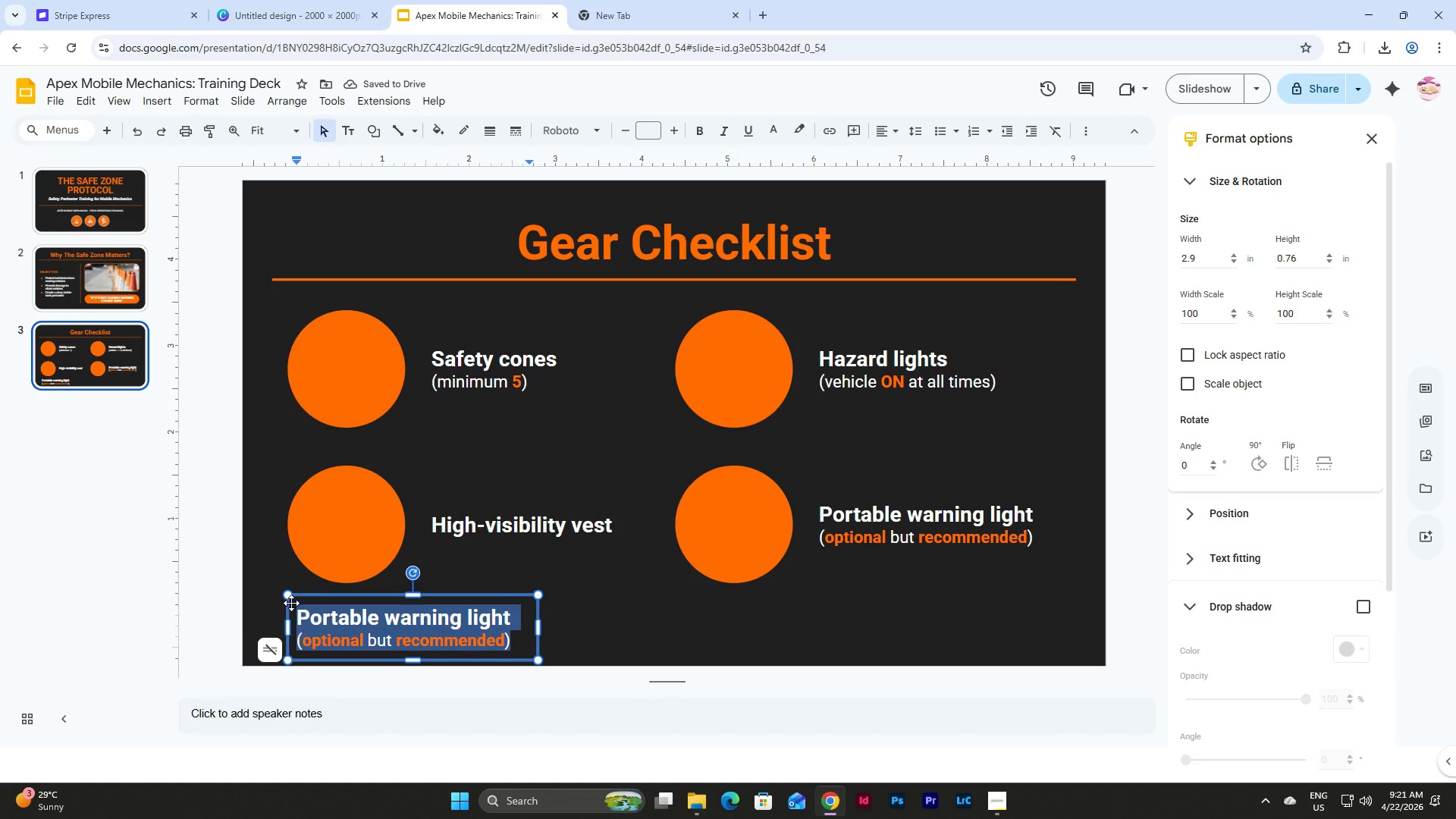 
key(Backspace)
 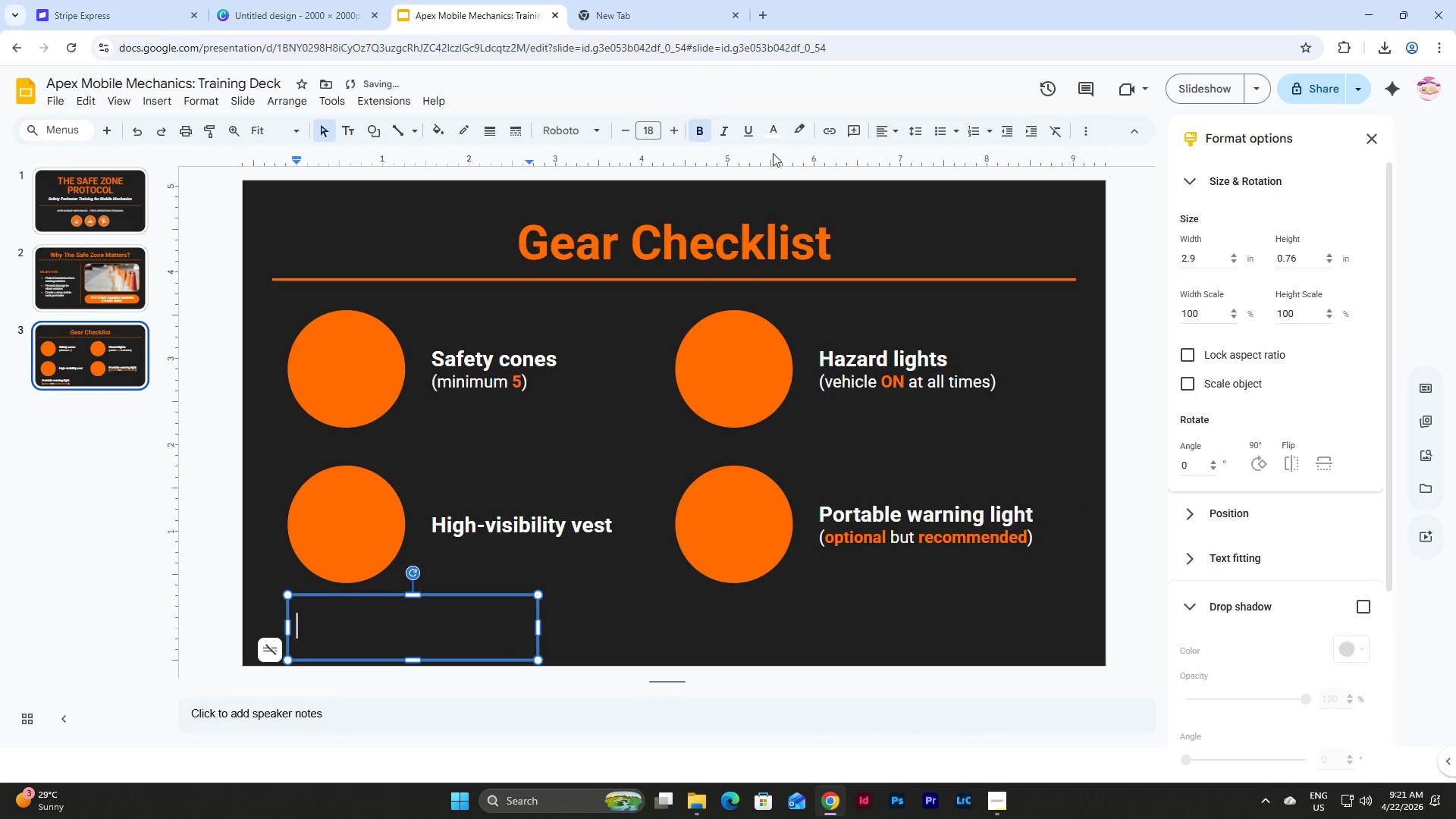 
left_click([641, 131])
 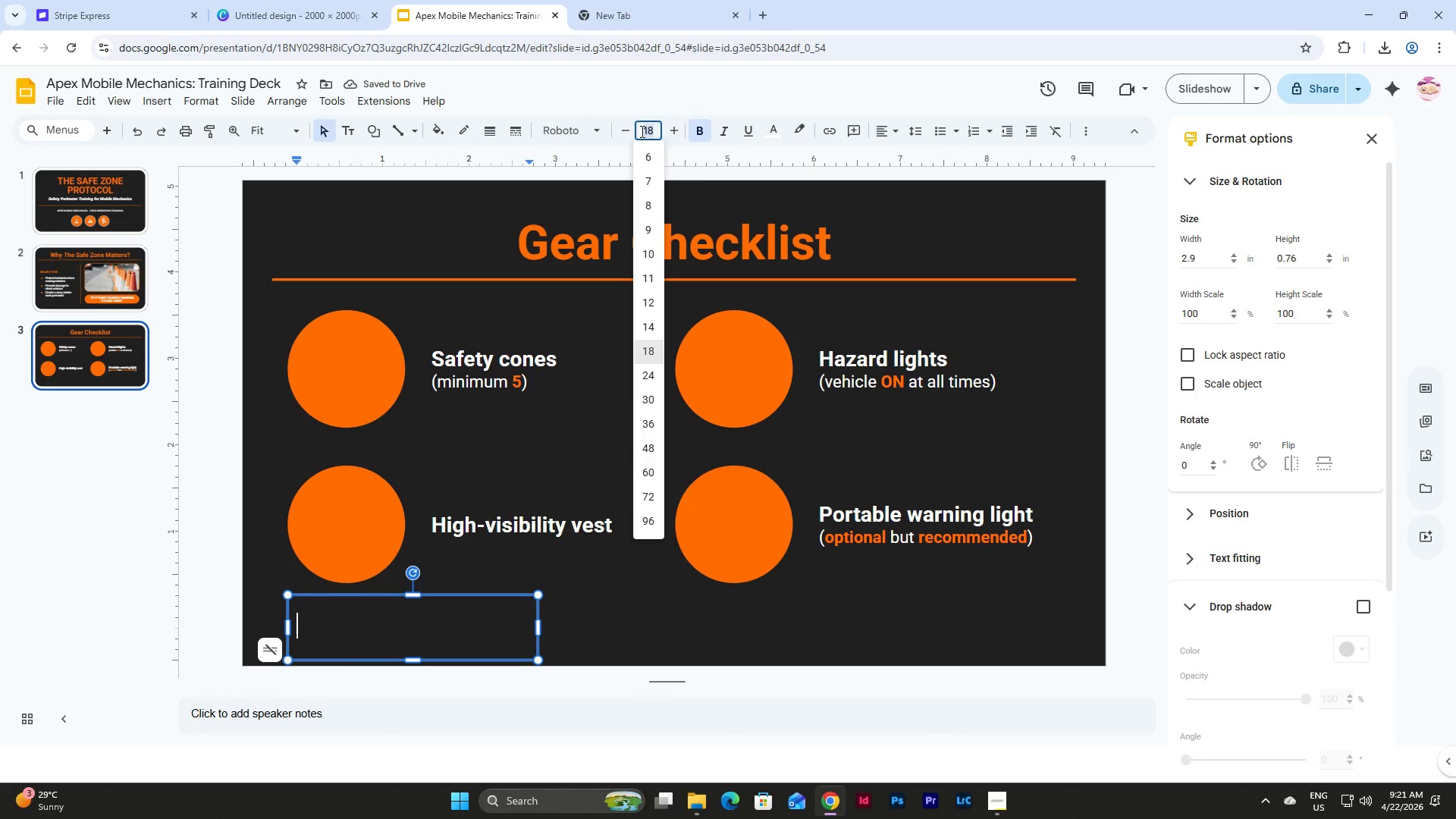 
key(Numpad1)
 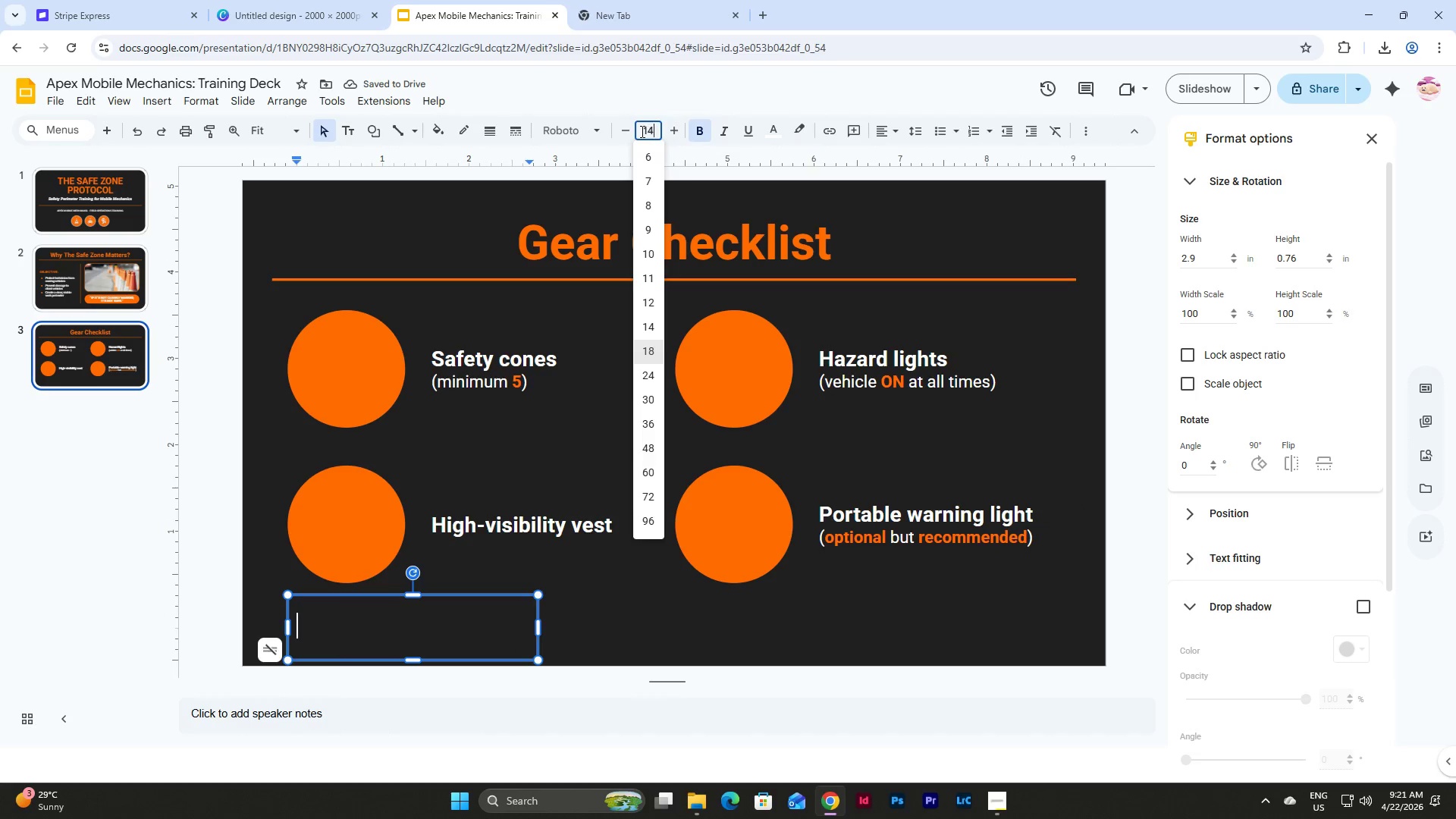 
key(Numpad4)
 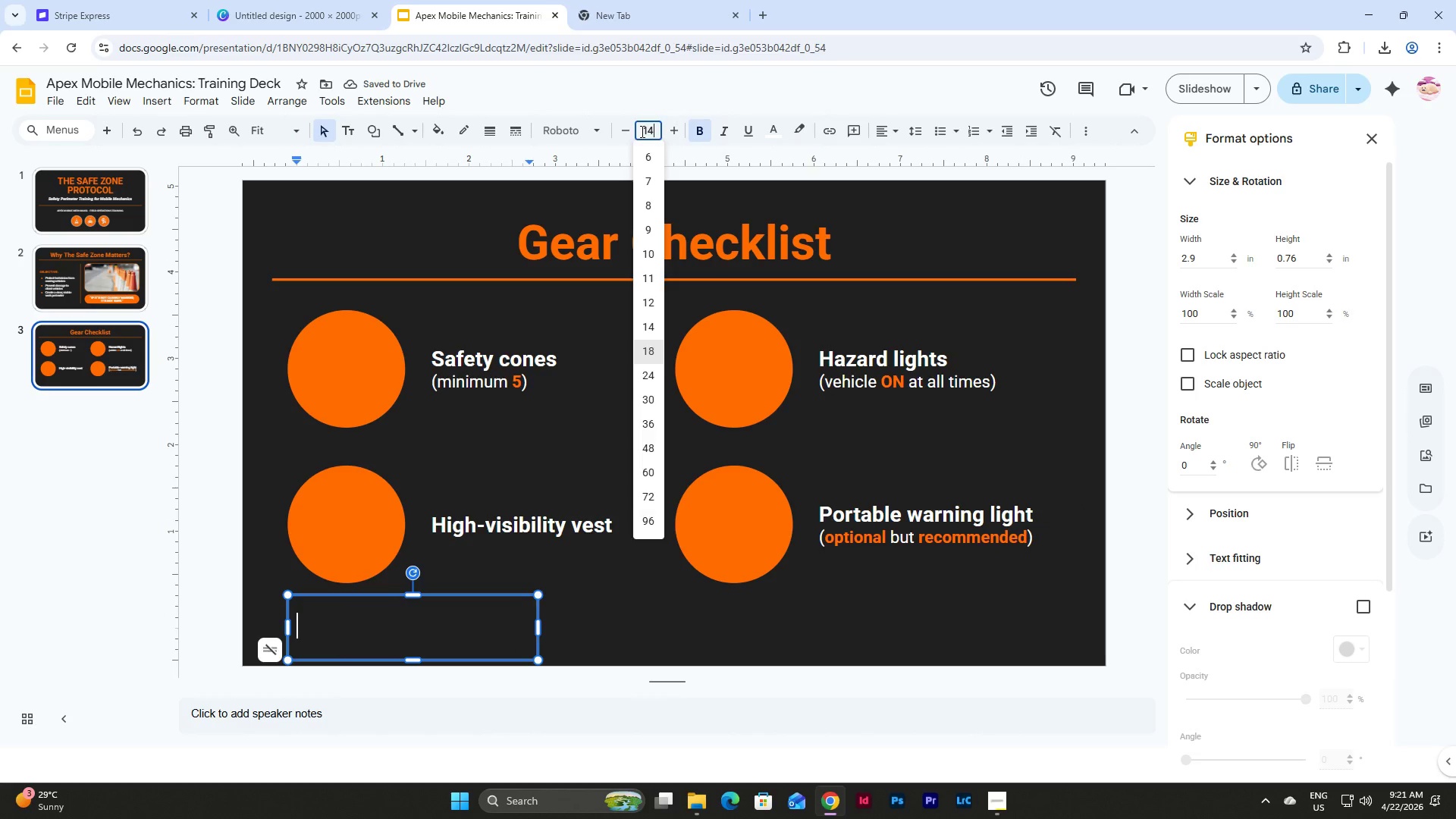 
key(NumpadEnter)
 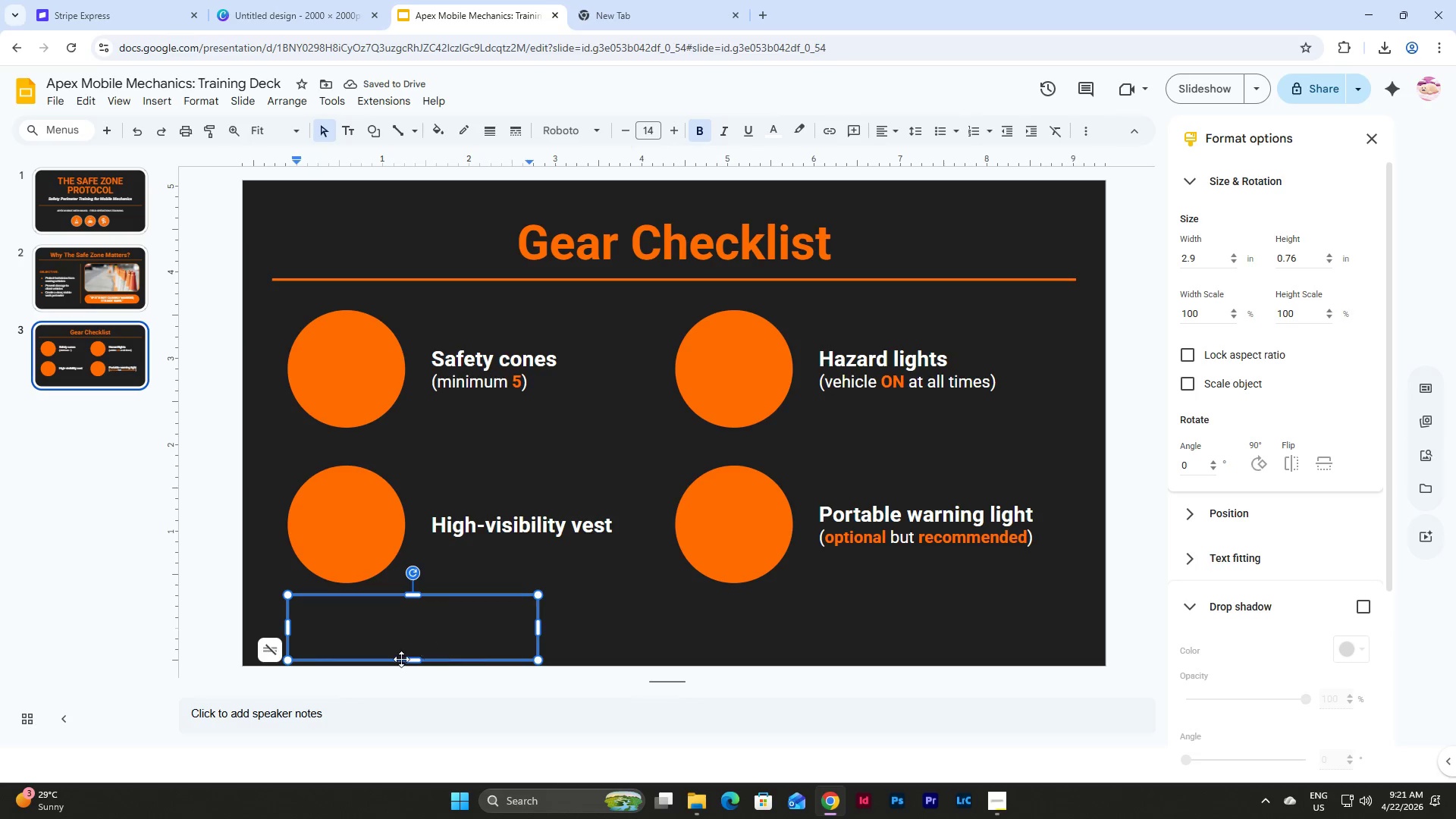 
left_click_drag(start_coordinate=[416, 657], to_coordinate=[425, 621])
 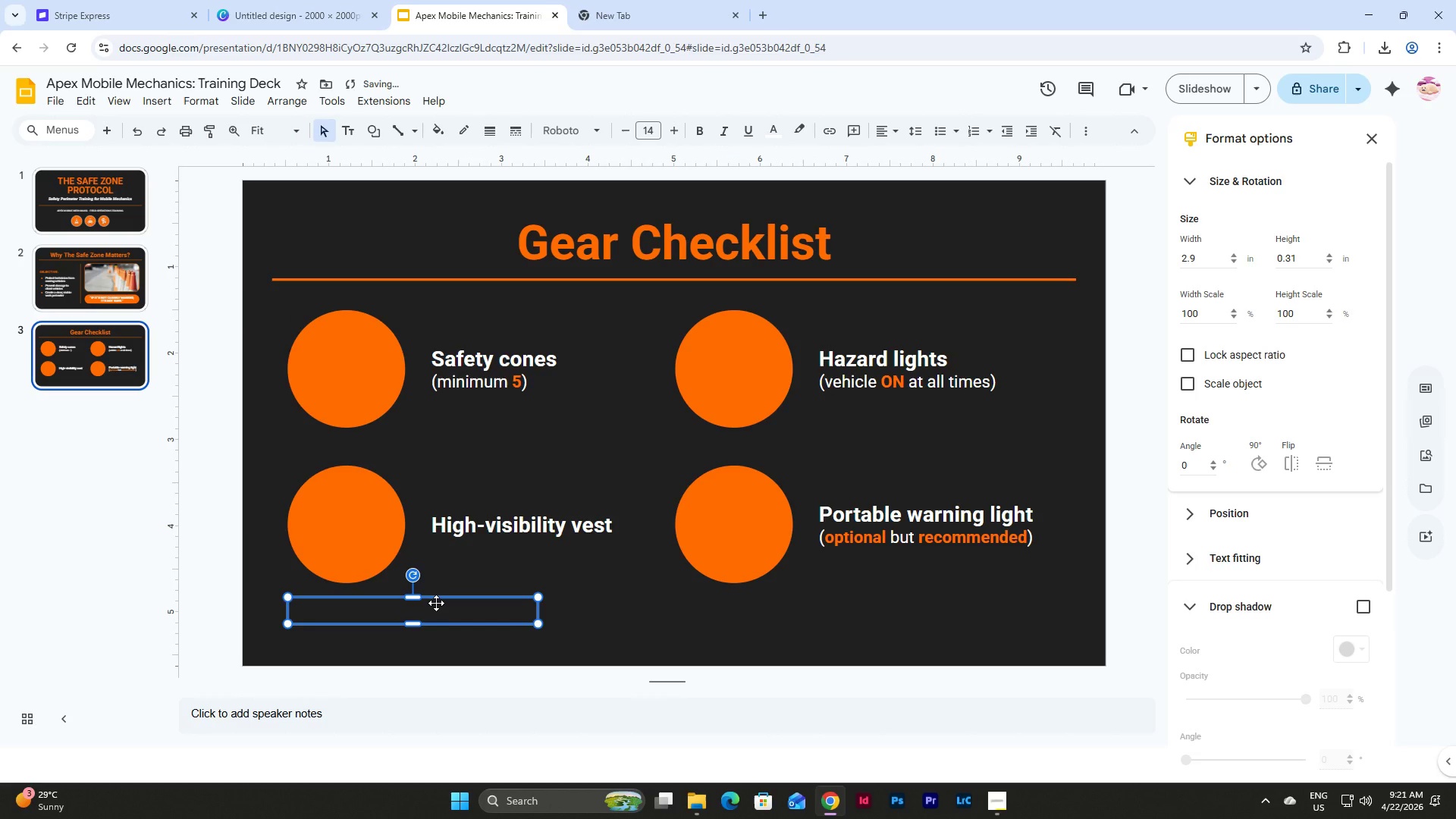 
wait(11.91)
 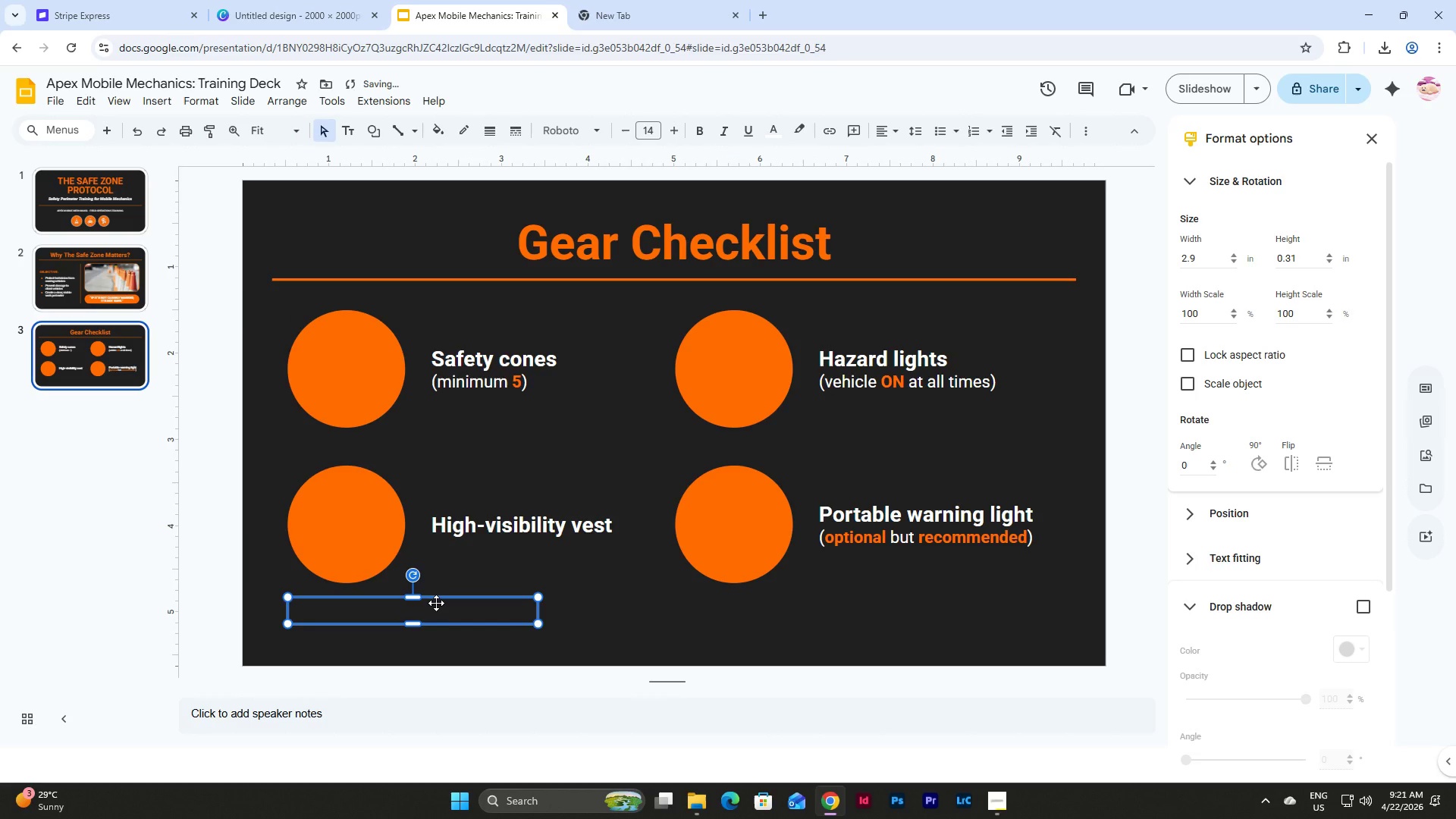 
left_click_drag(start_coordinate=[540, 613], to_coordinate=[676, 614])
 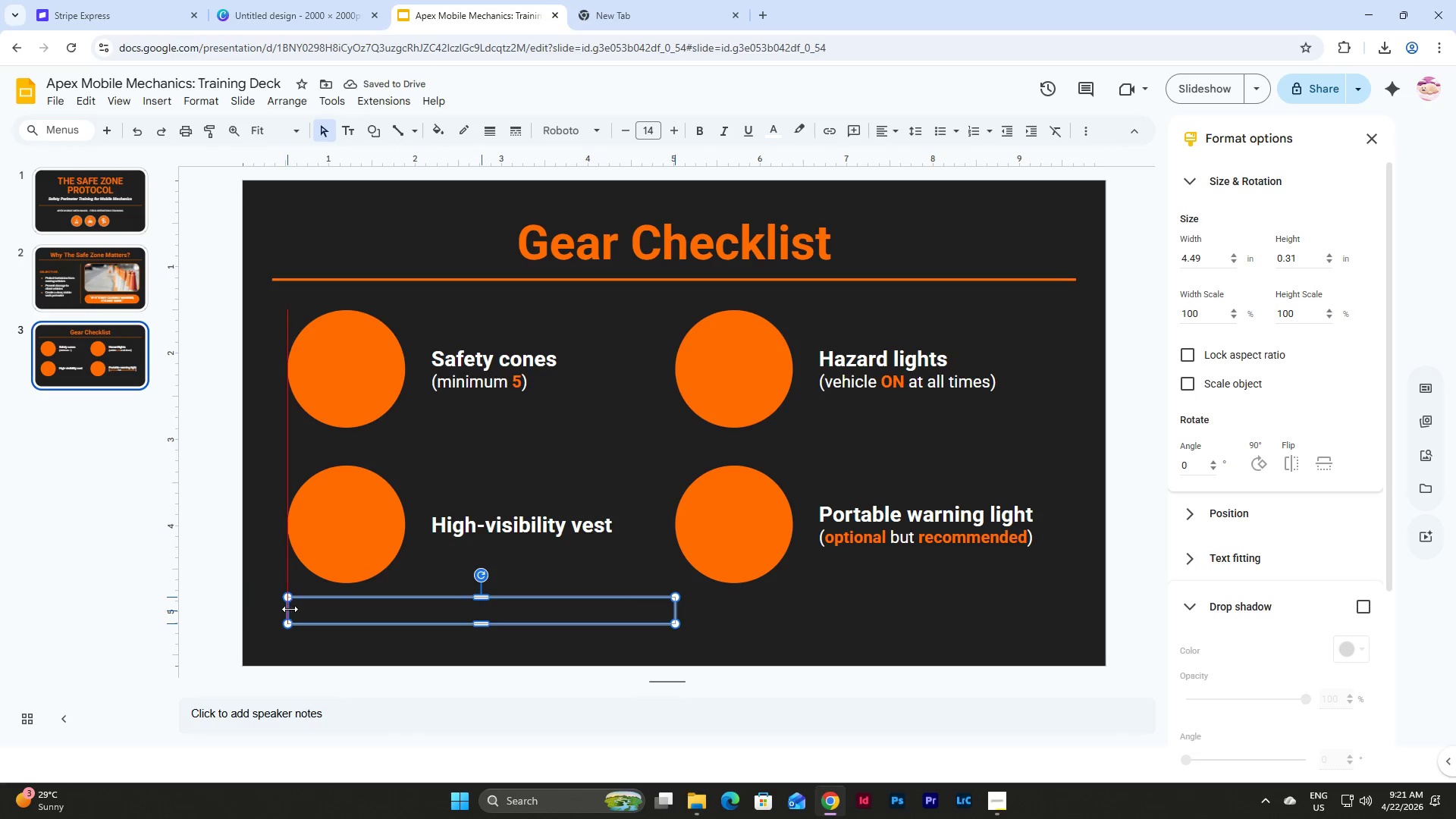 
wait(5.02)
 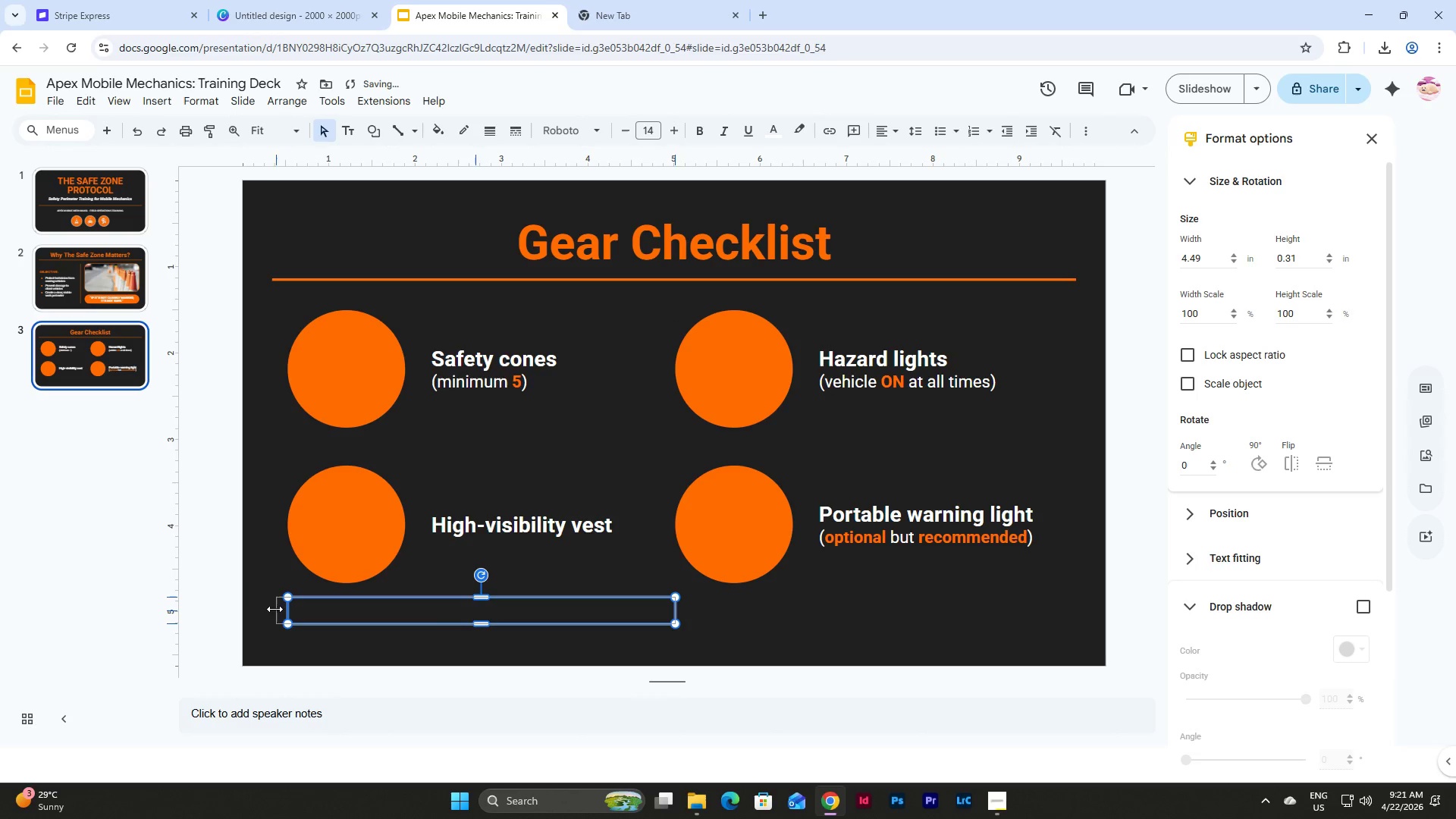 
double_click([337, 607])
 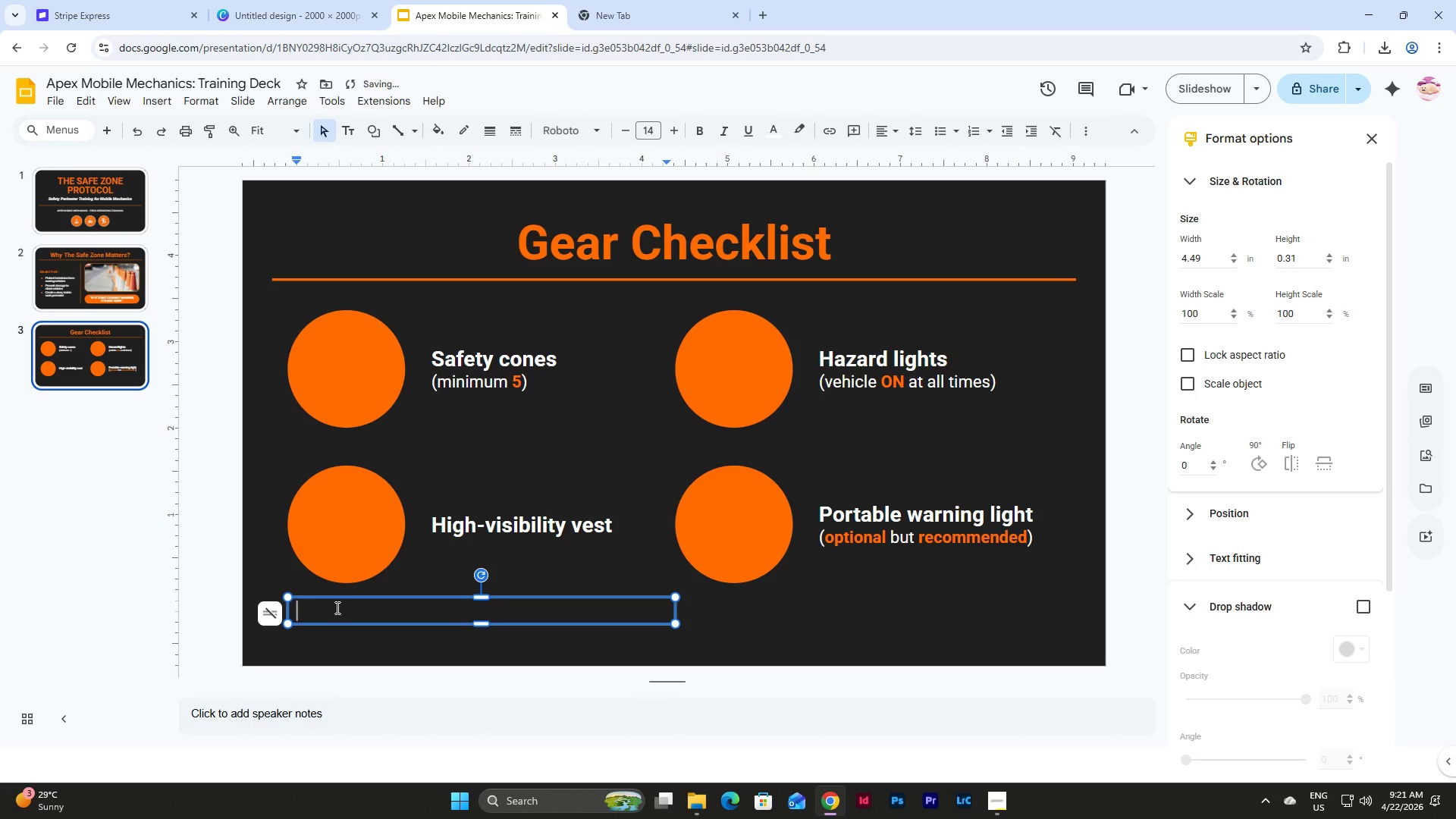 
type(No see)
key(Backspace)
type(tup = No service start)
 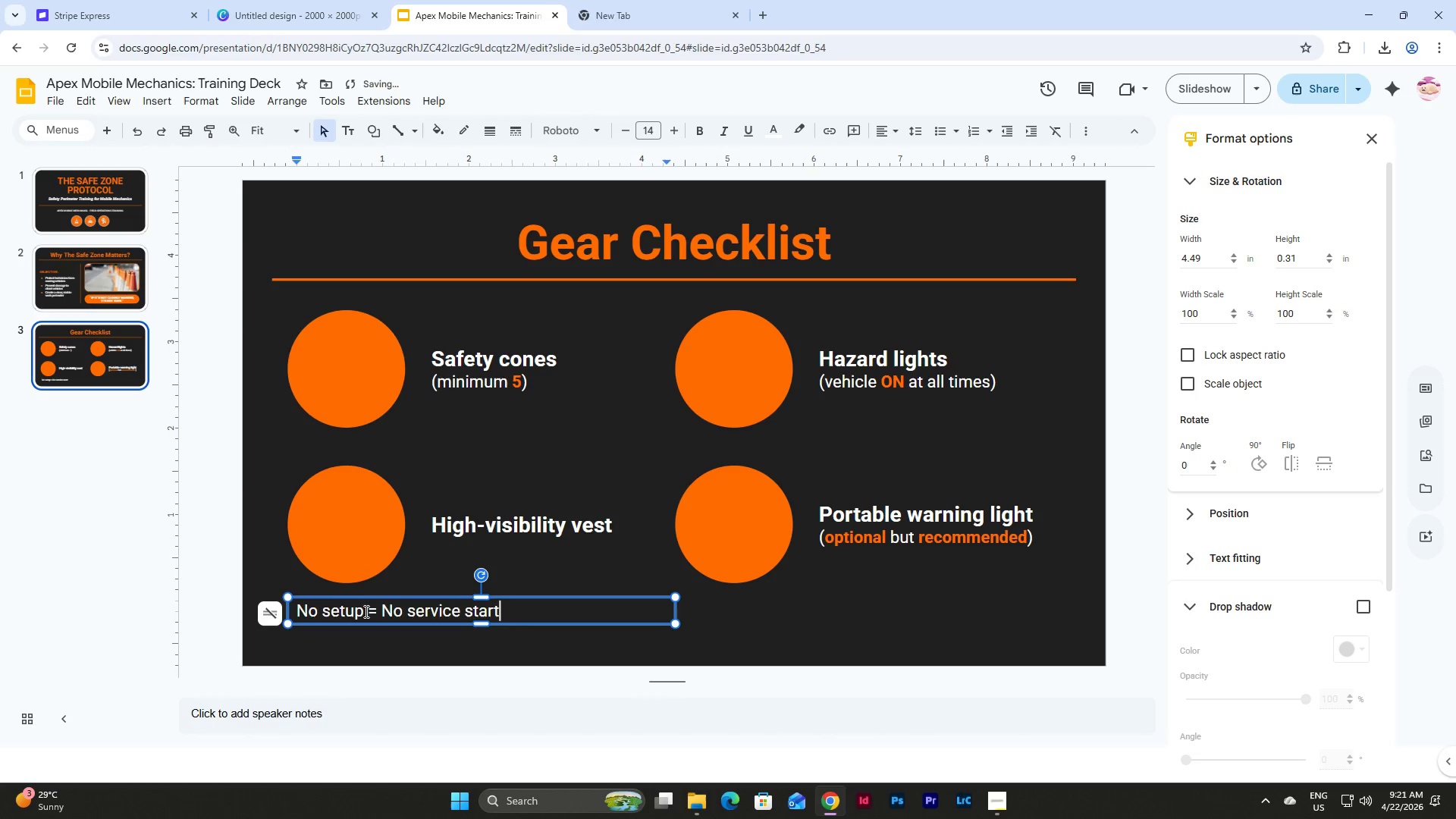 
left_click_drag(start_coordinate=[366, 610], to_coordinate=[372, 610])
 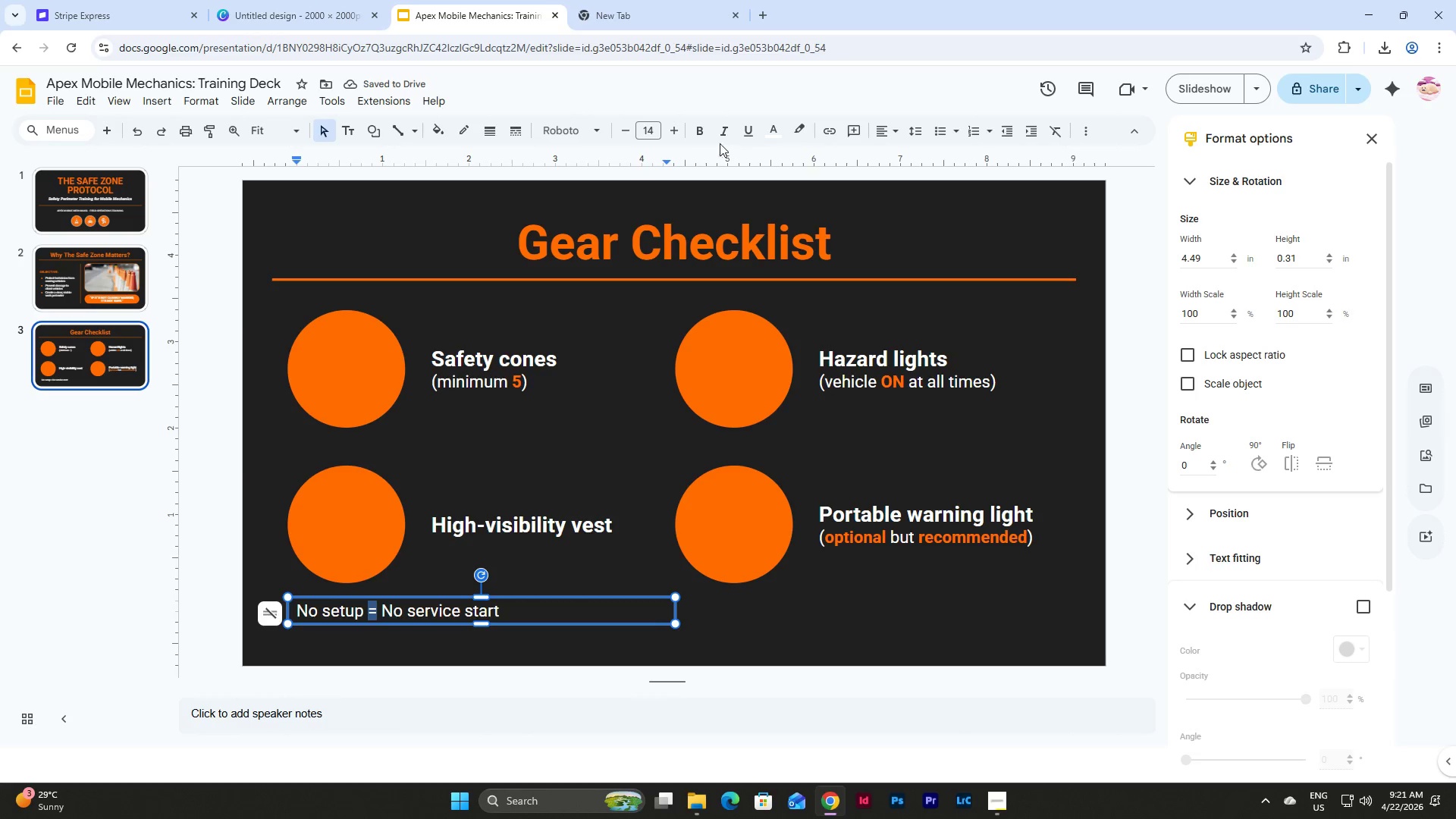 
left_click([701, 134])
 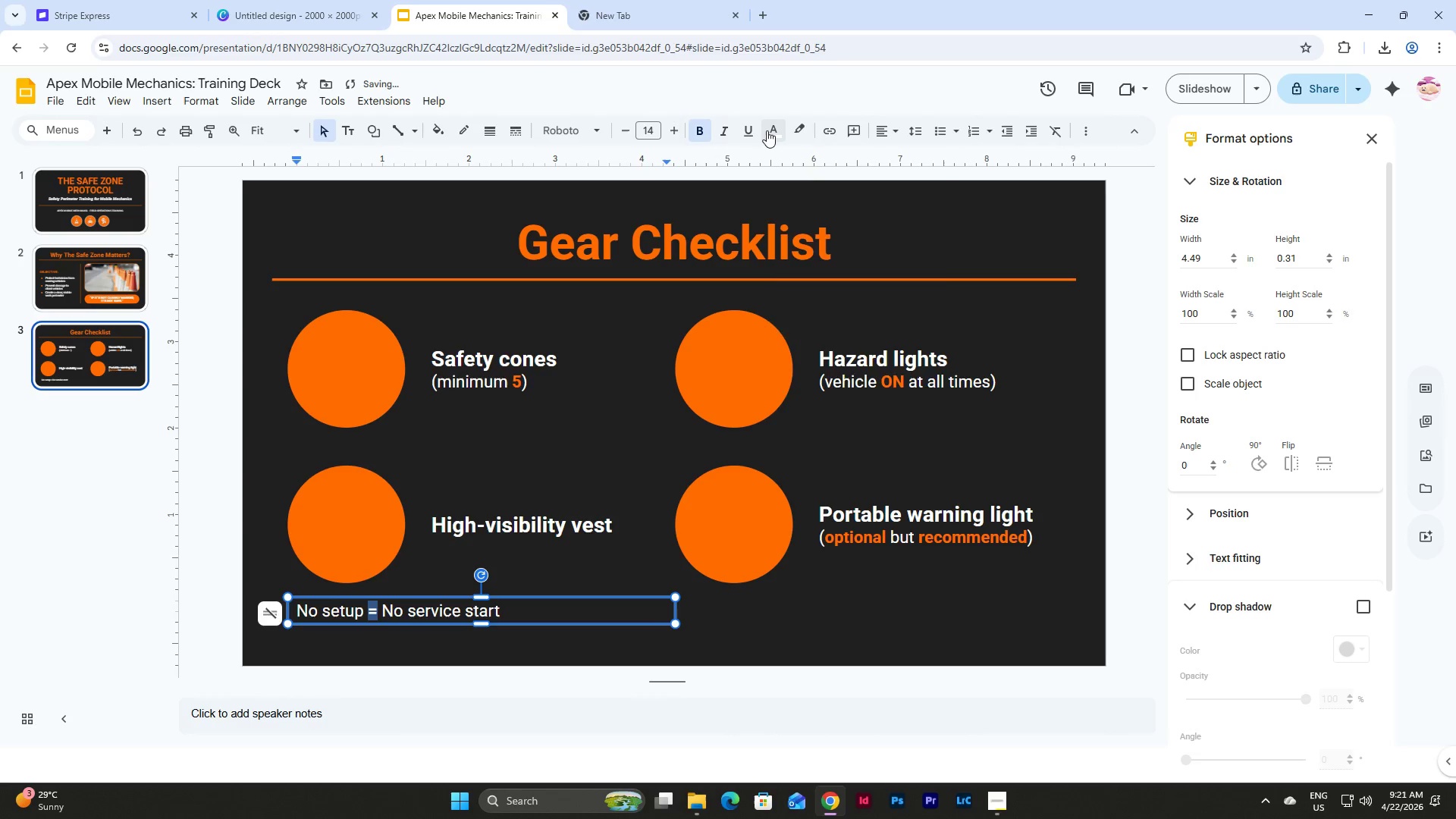 
left_click([767, 130])
 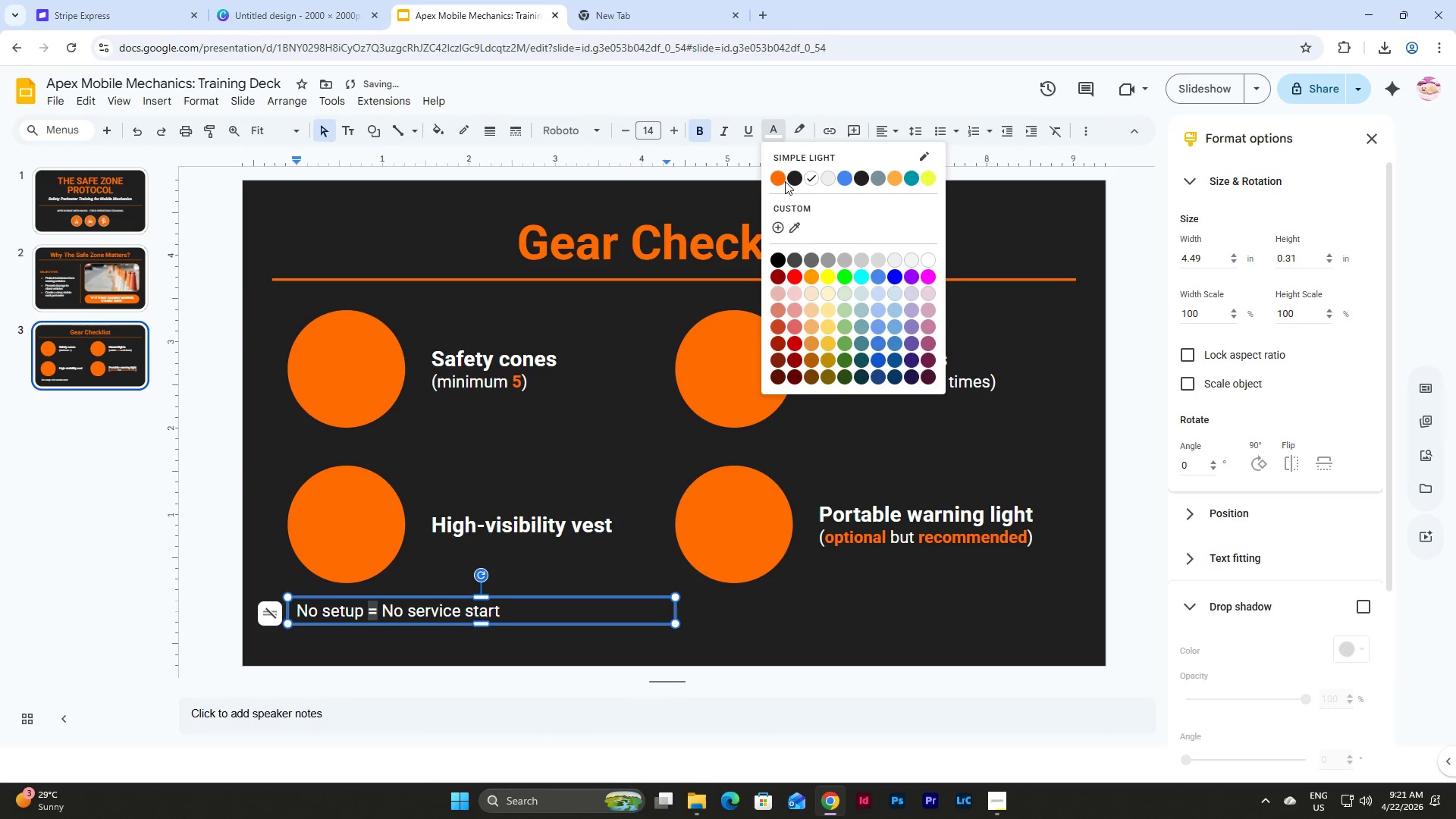 
left_click([774, 176])
 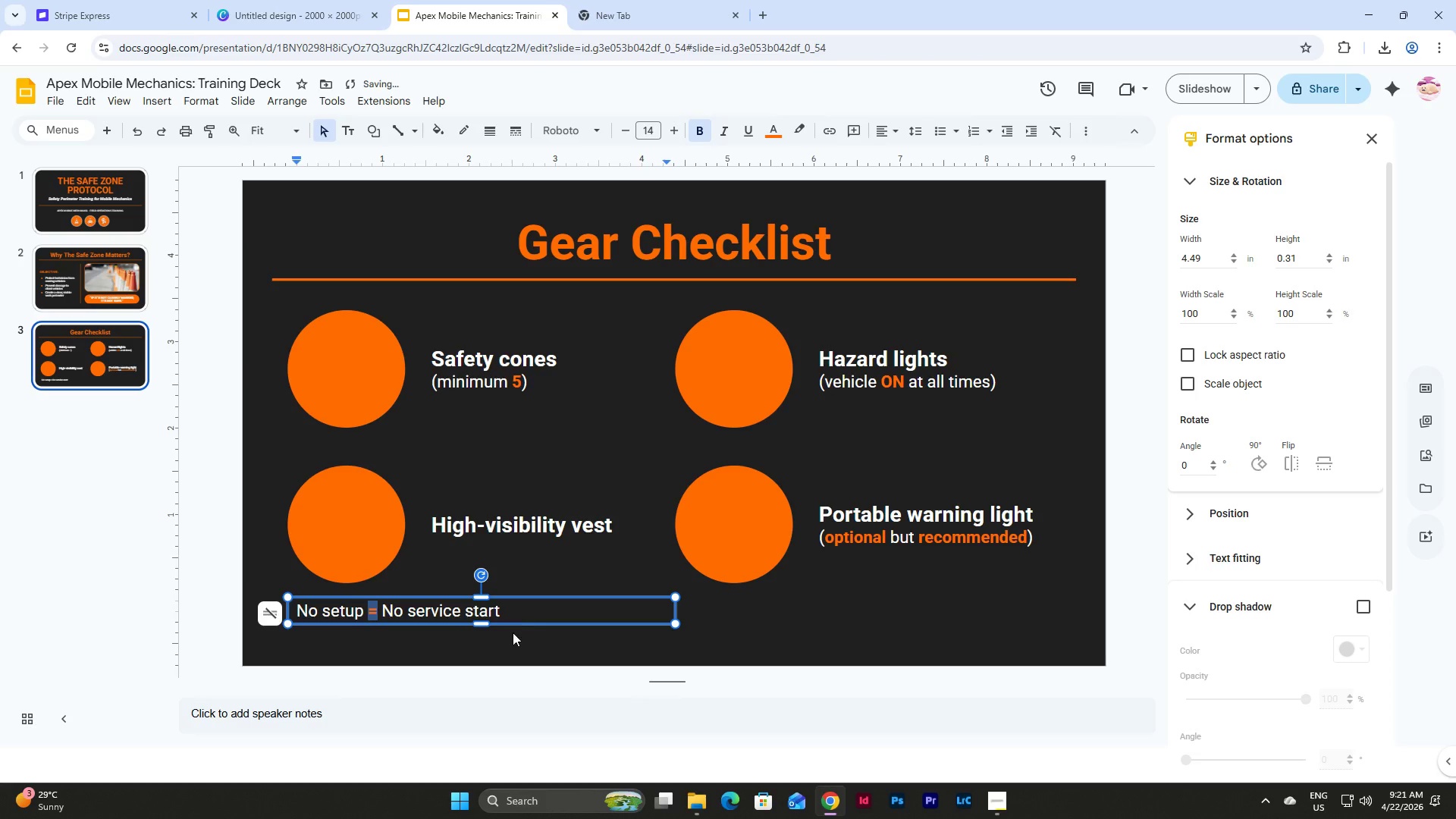 
left_click([513, 632])
 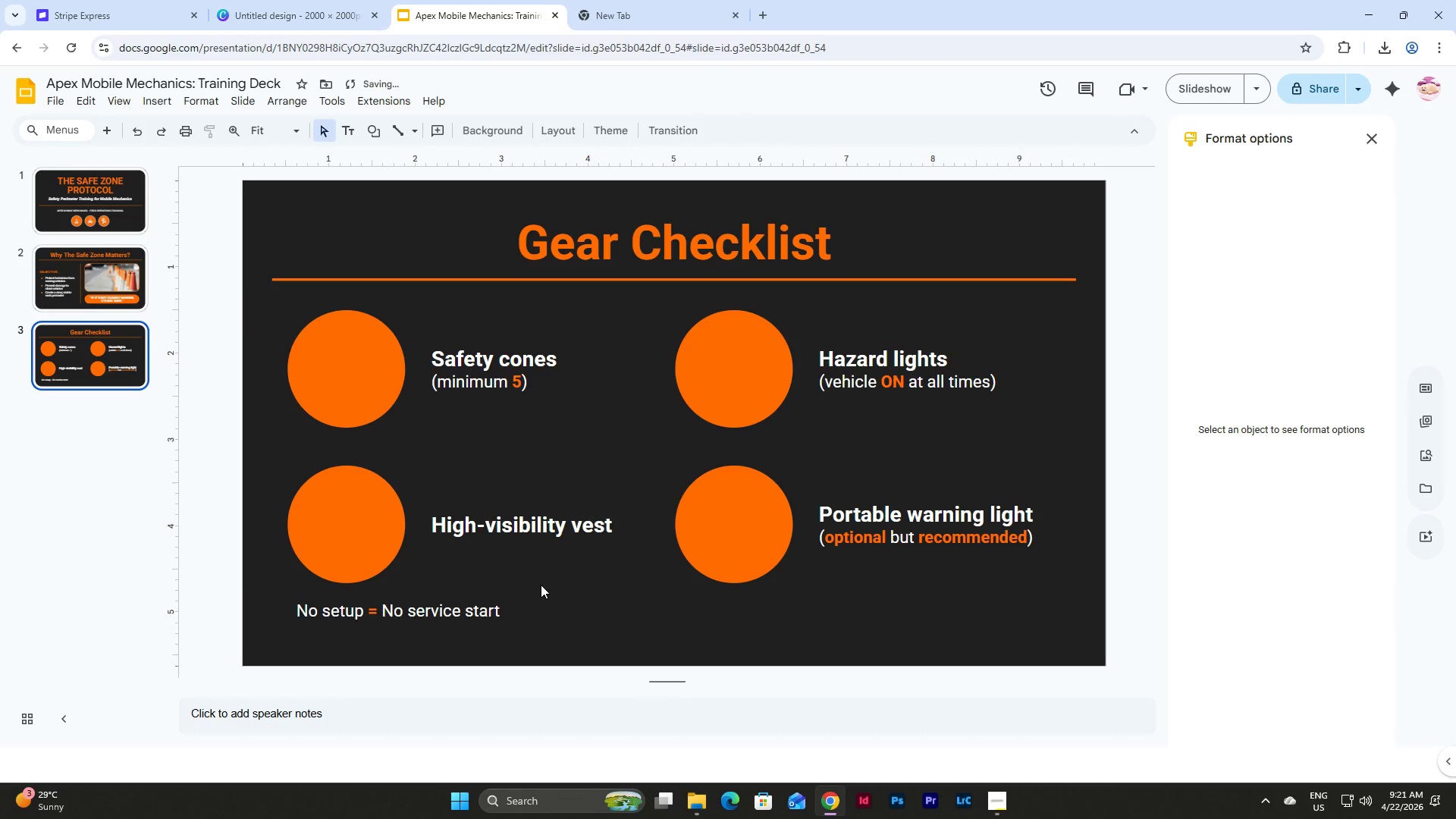 
left_click([508, 602])
 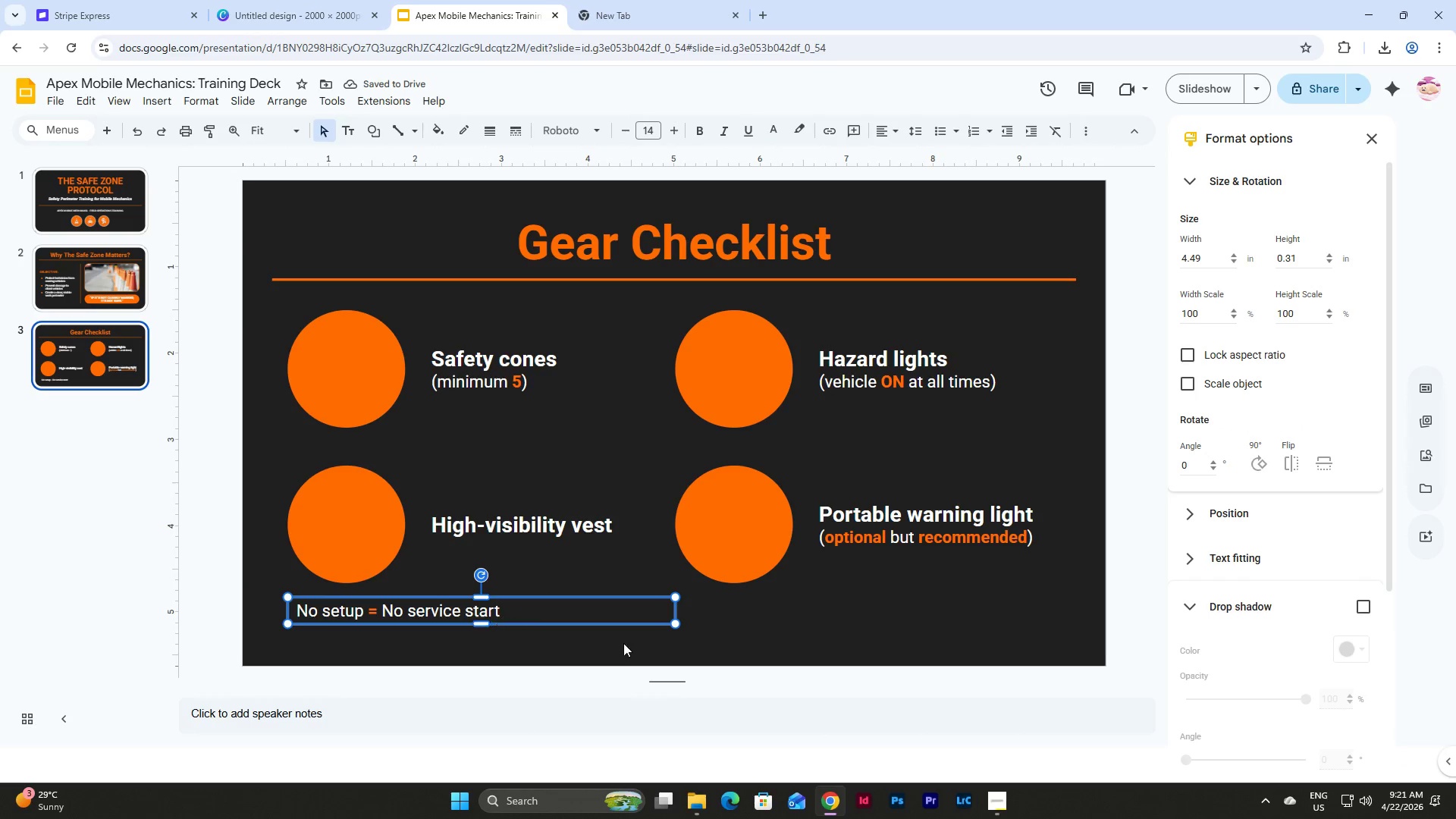 
left_click([617, 640])
 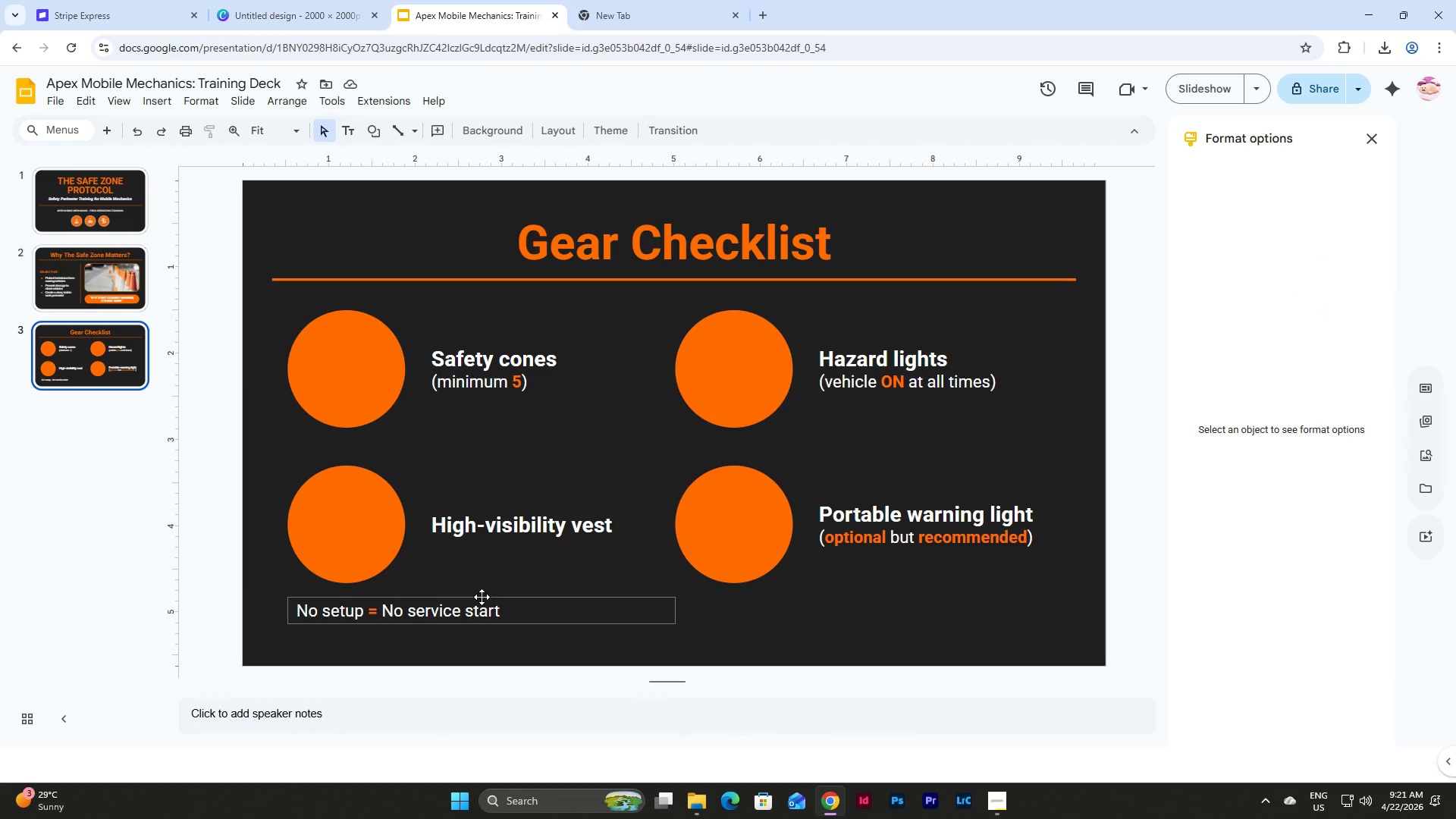 
left_click([482, 597])
 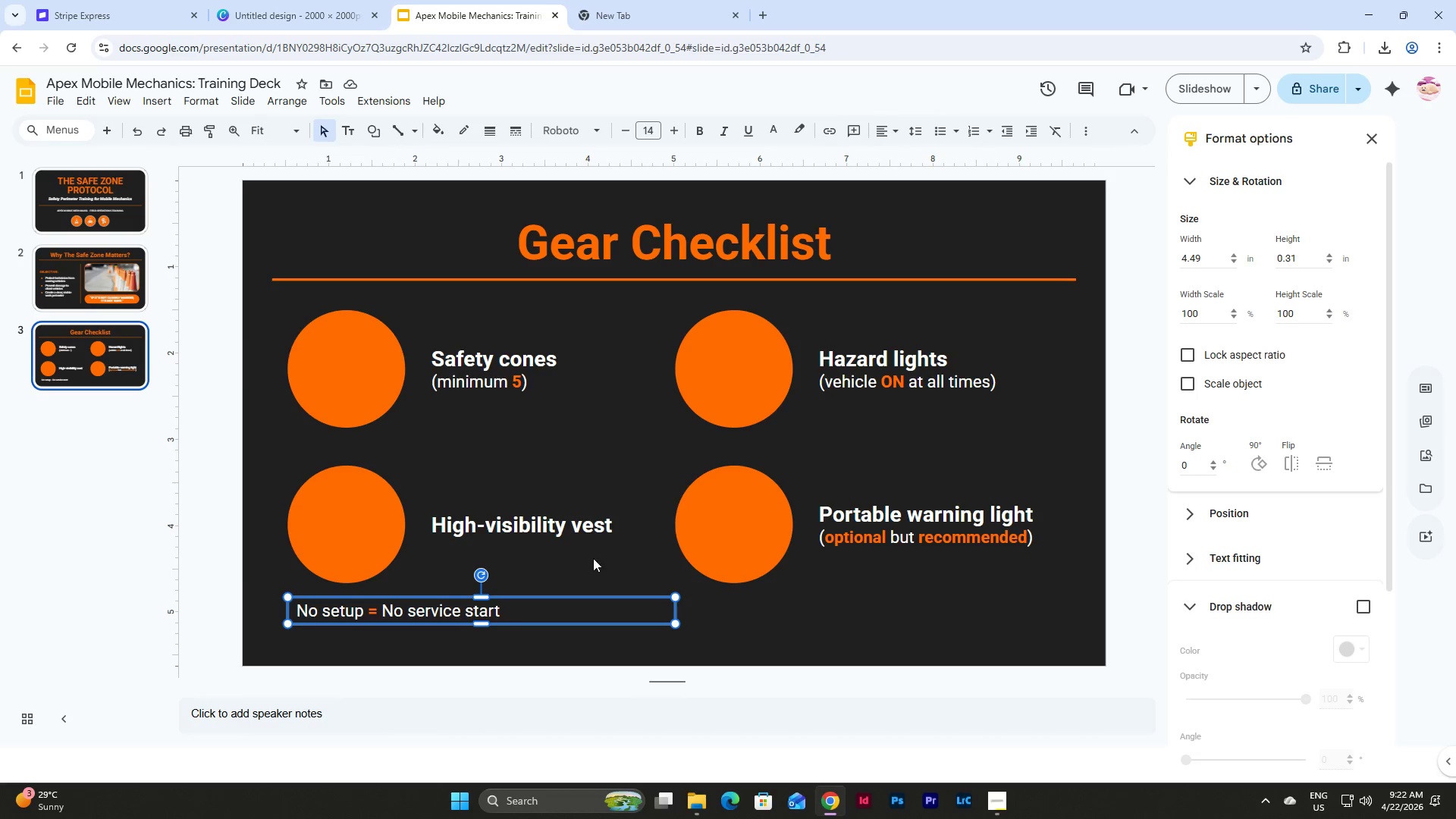 
left_click_drag(start_coordinate=[269, 346], to_coordinate=[808, 625])
 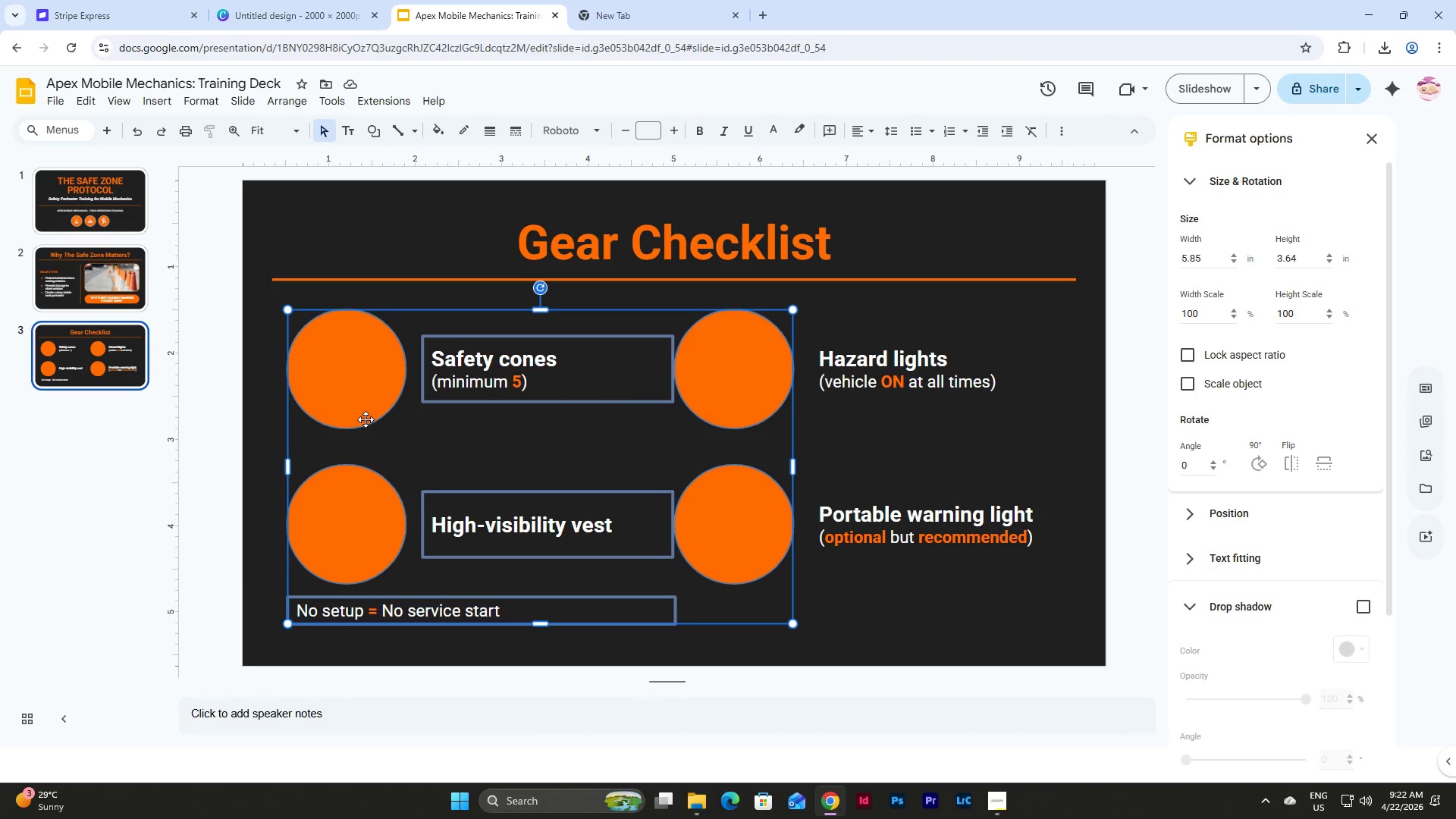 
left_click([267, 359])
 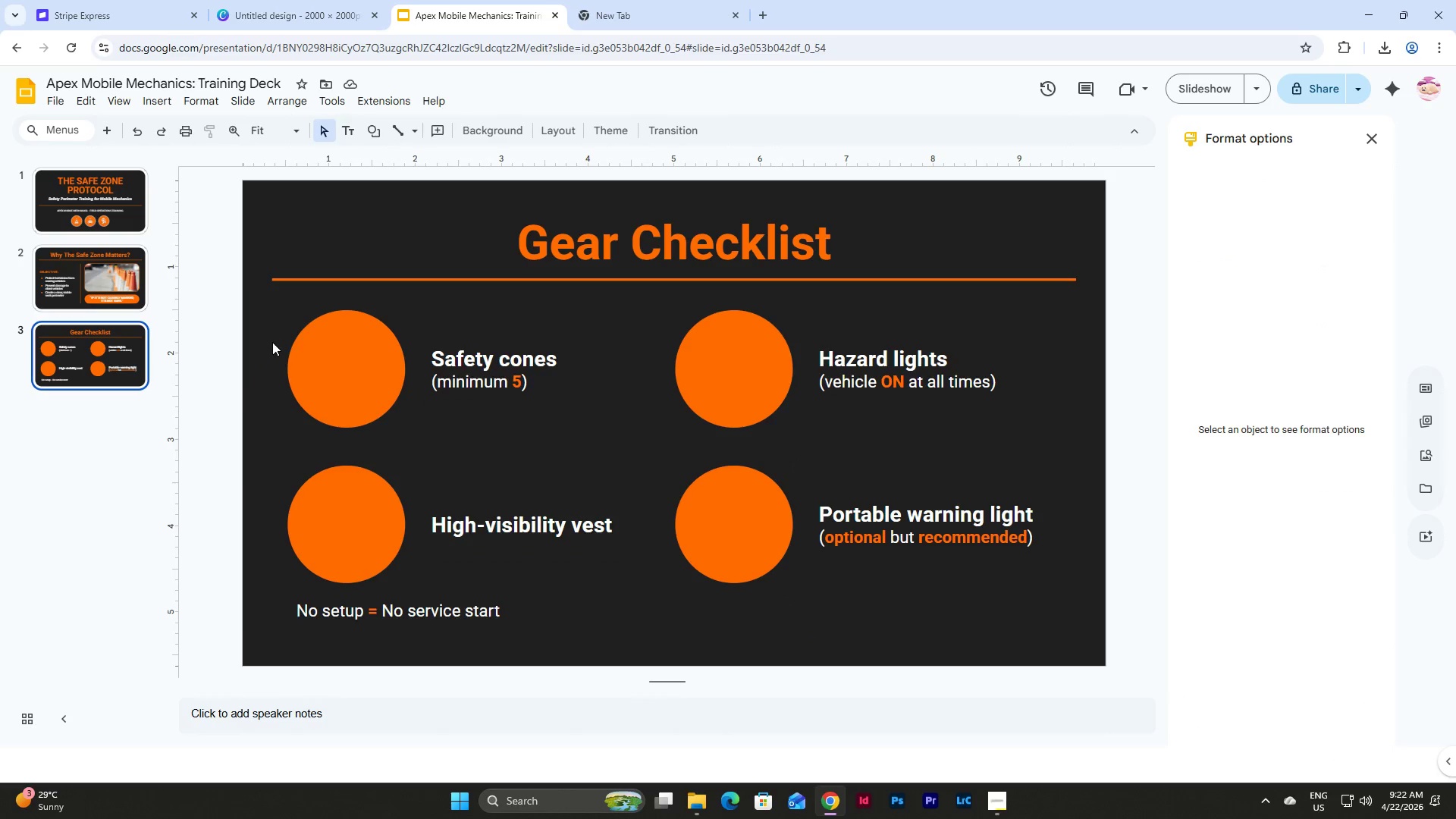 
left_click_drag(start_coordinate=[272, 341], to_coordinate=[995, 611])
 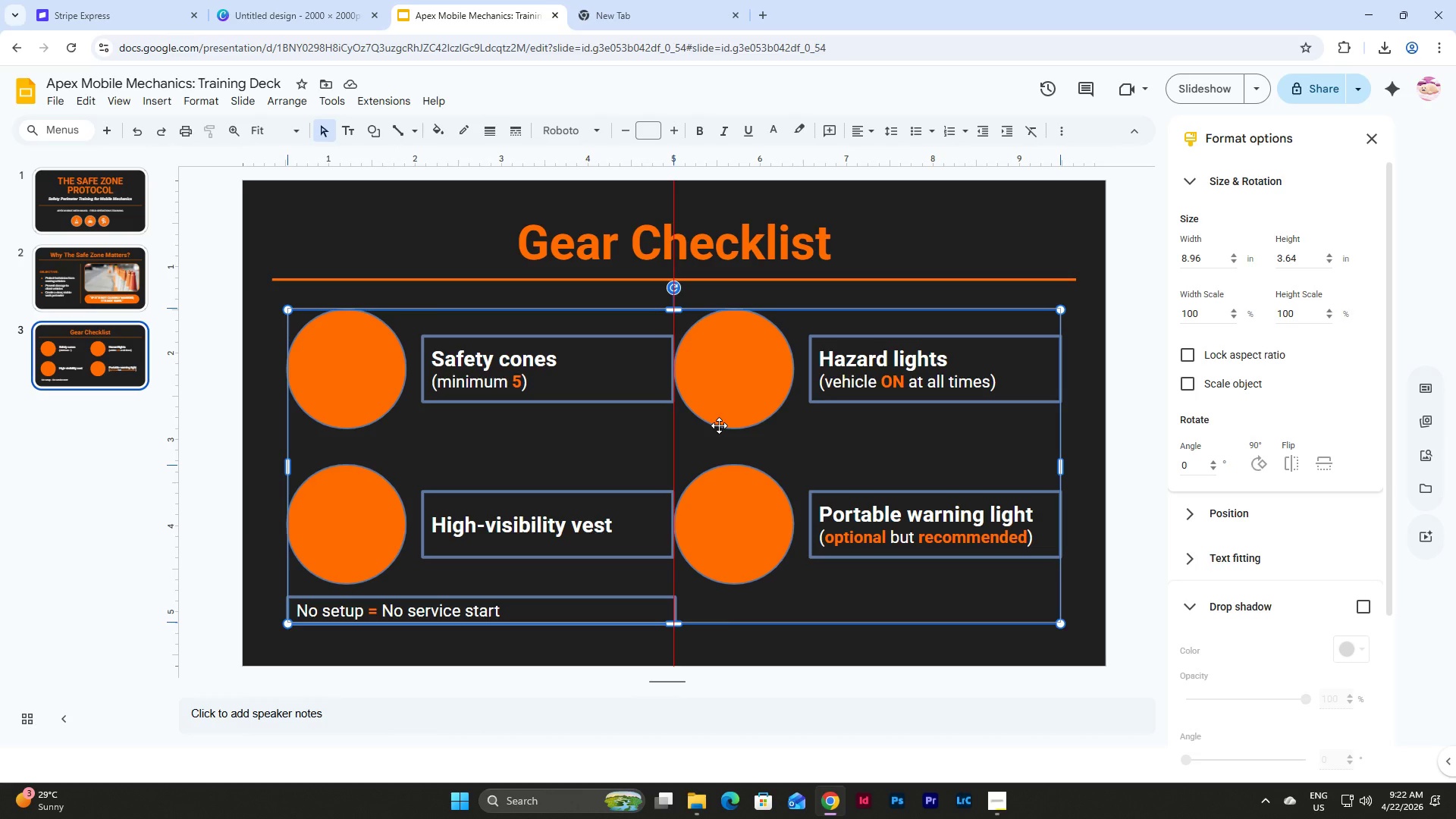 
wait(10.81)
 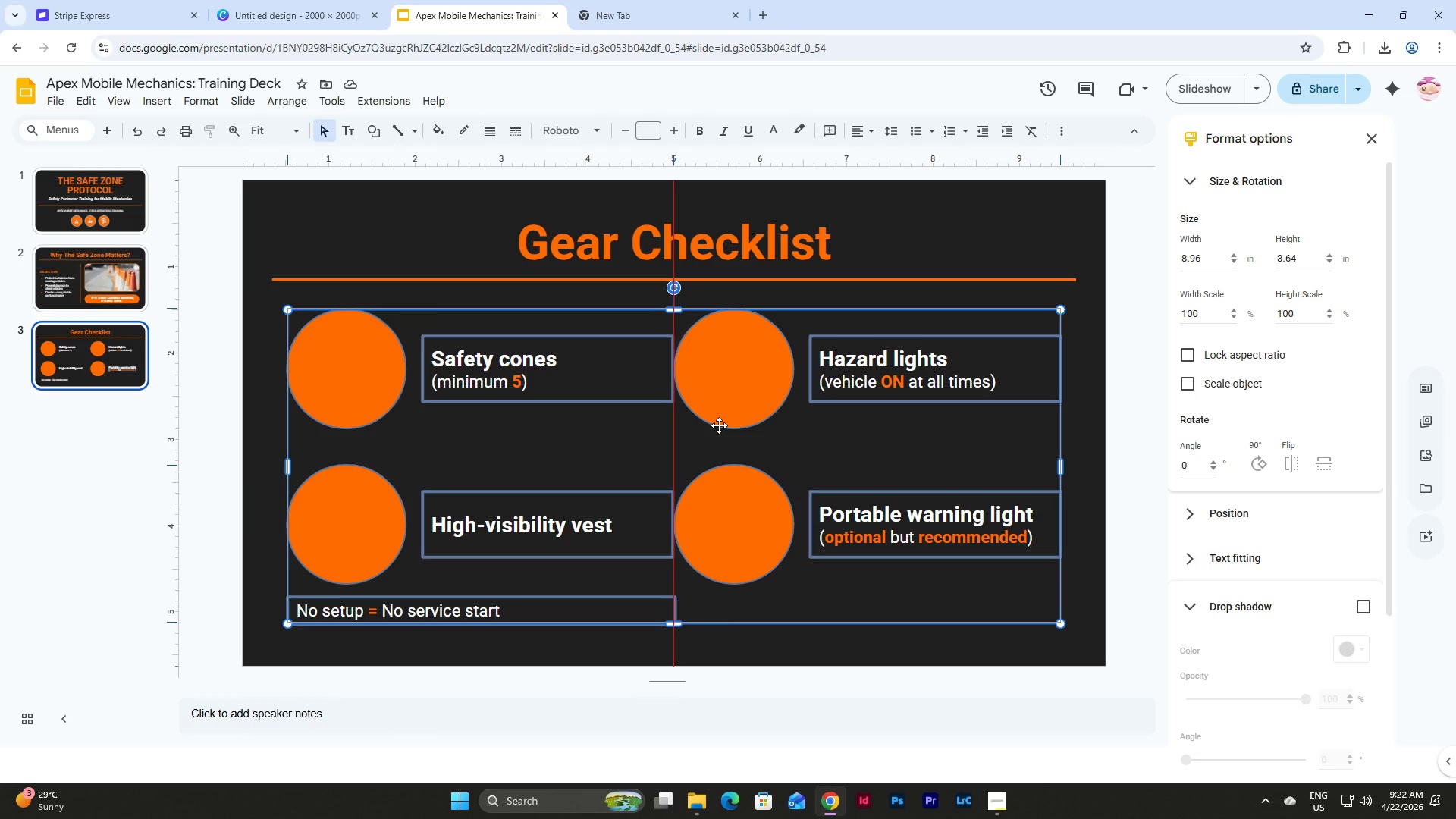 
left_click([840, 649])
 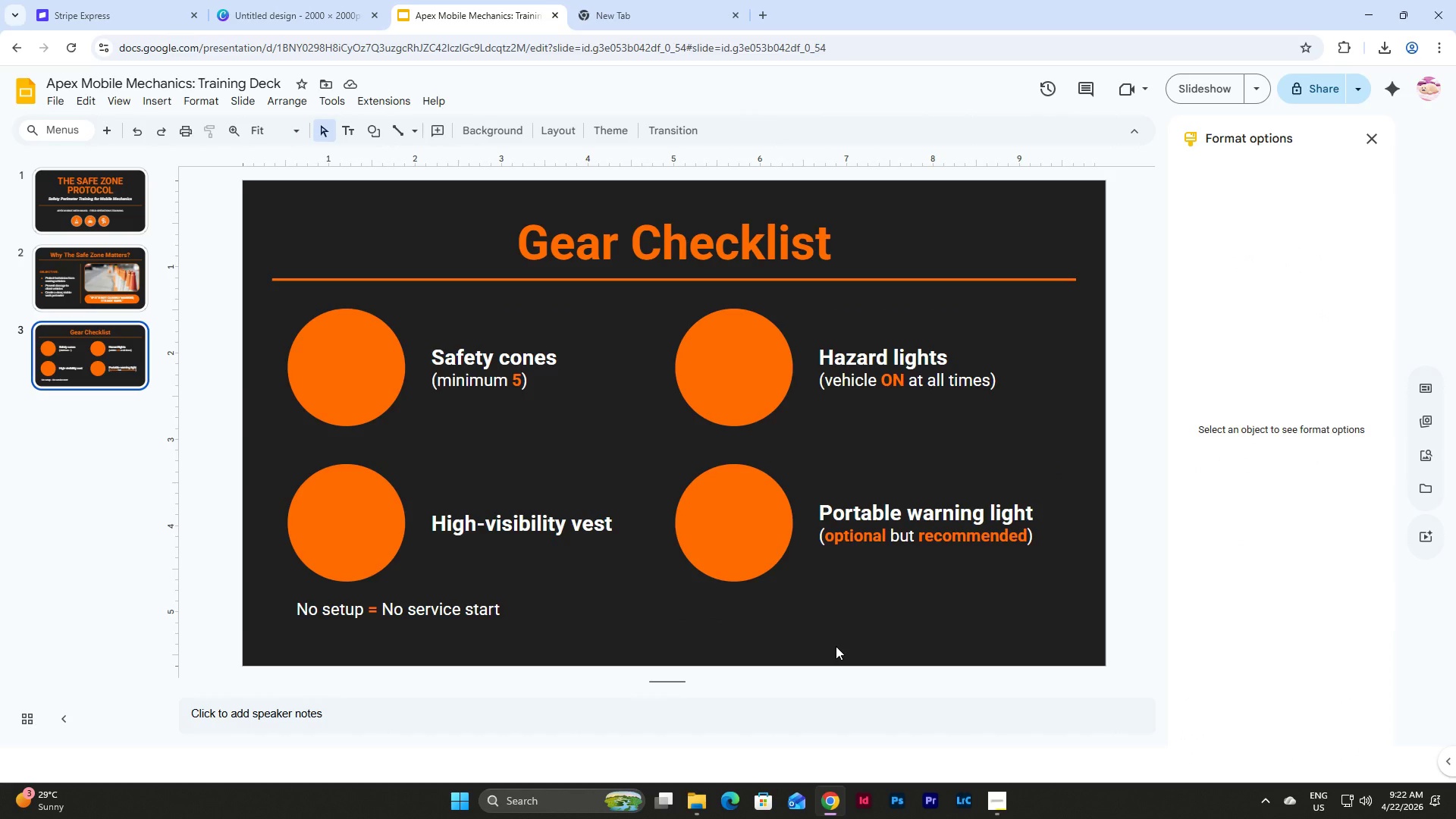 
wait(12.45)
 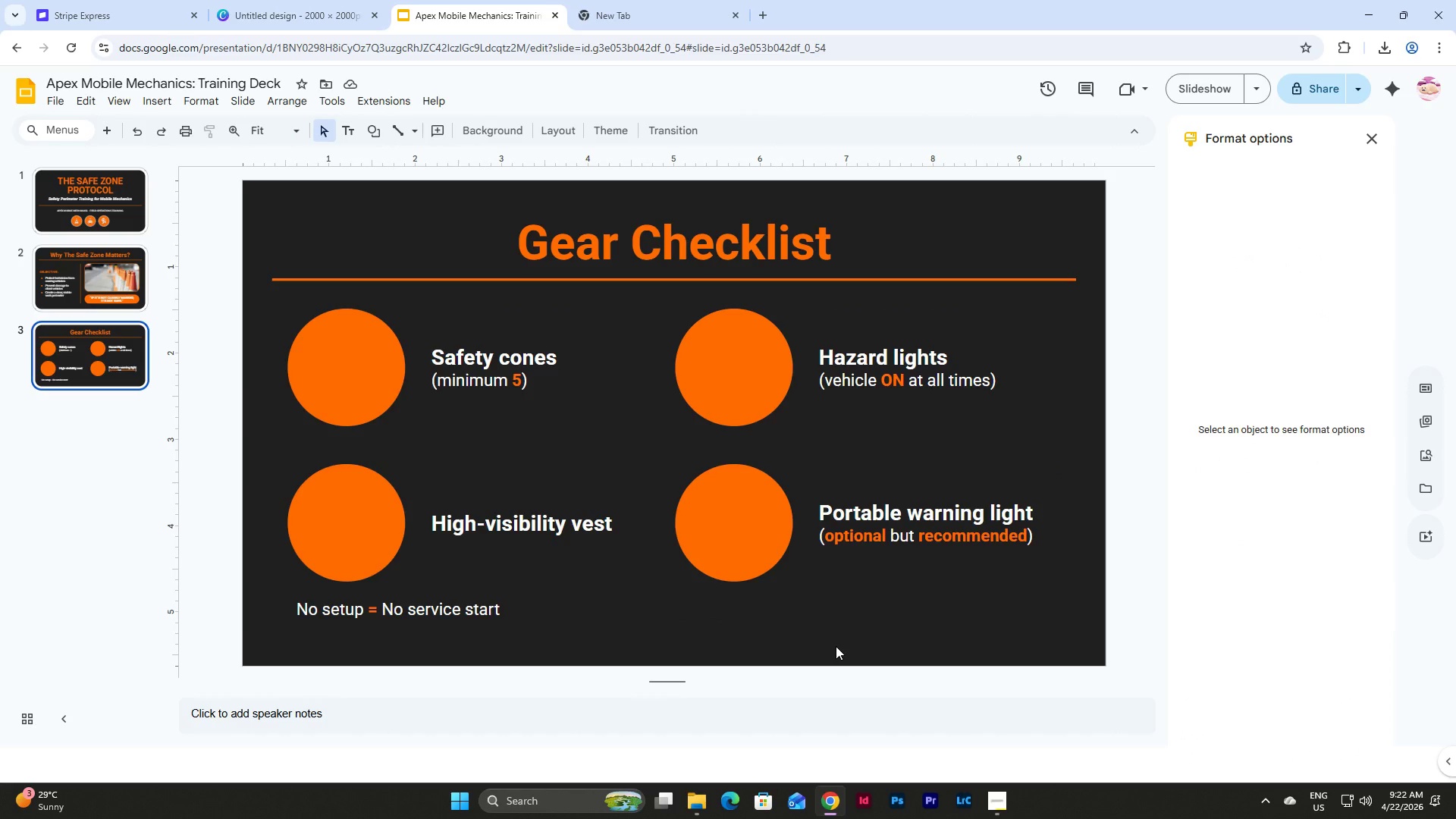 
left_click([485, 595])
 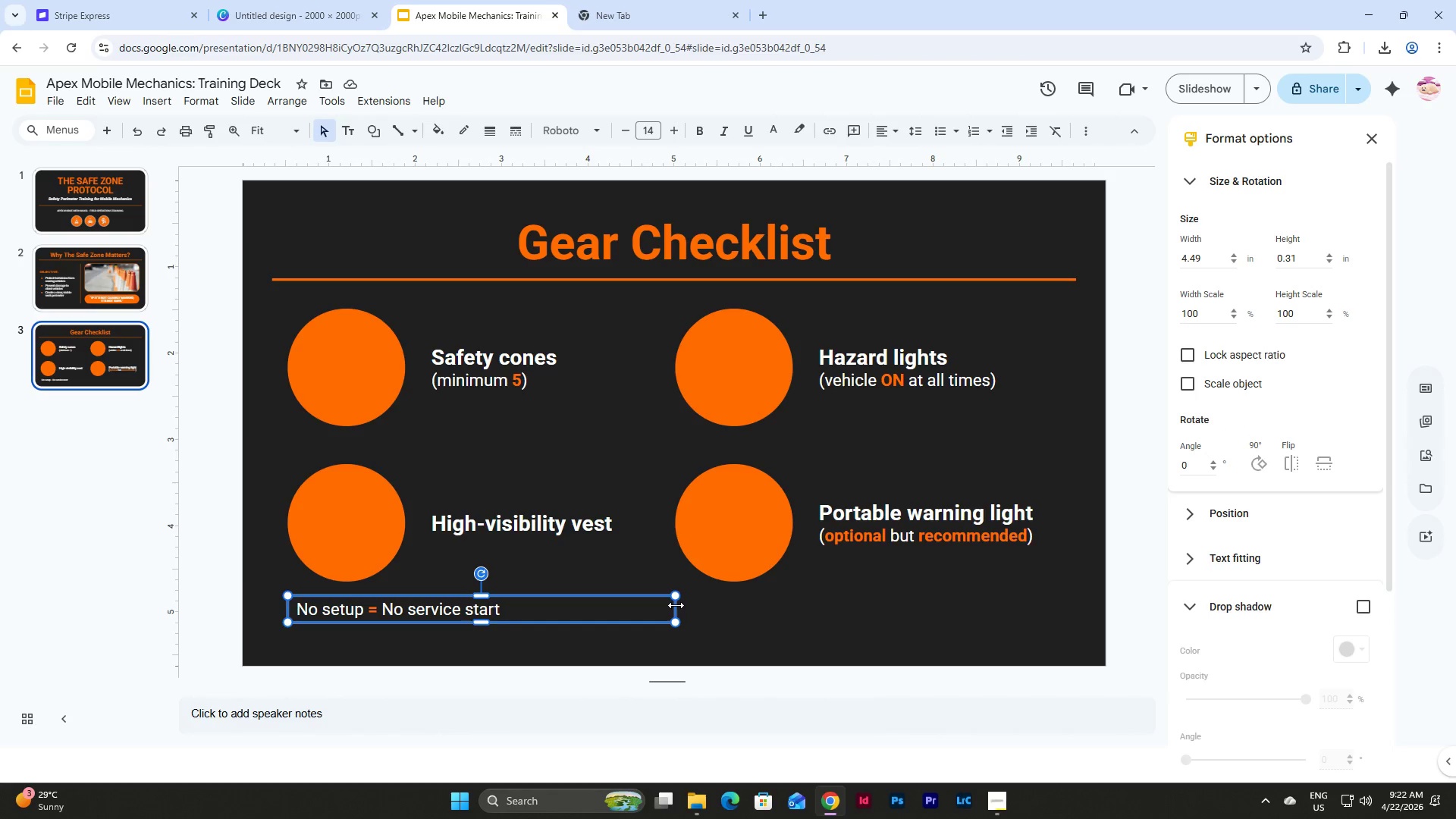 
left_click_drag(start_coordinate=[676, 605], to_coordinate=[677, 617])
 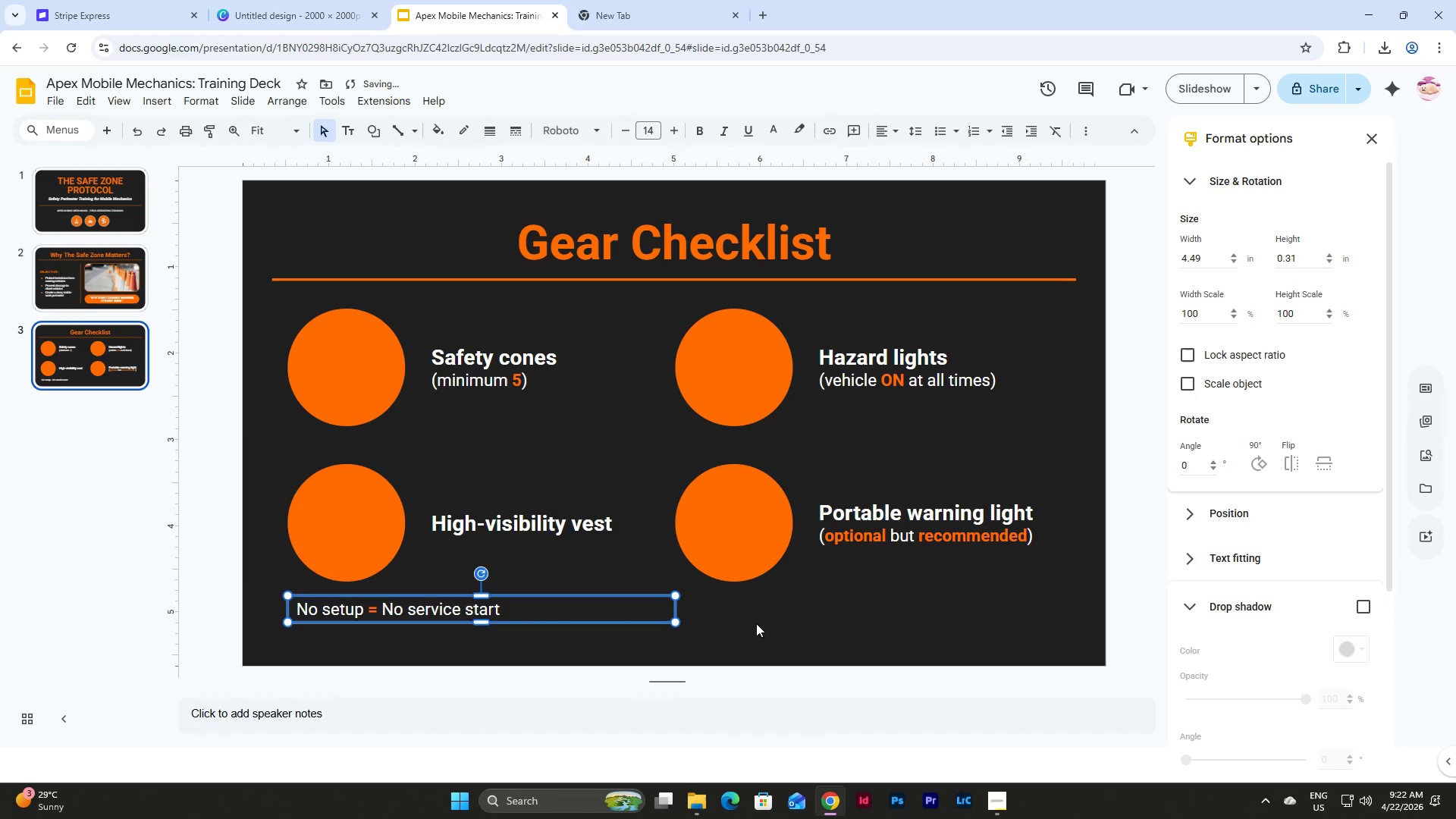 
left_click([756, 623])
 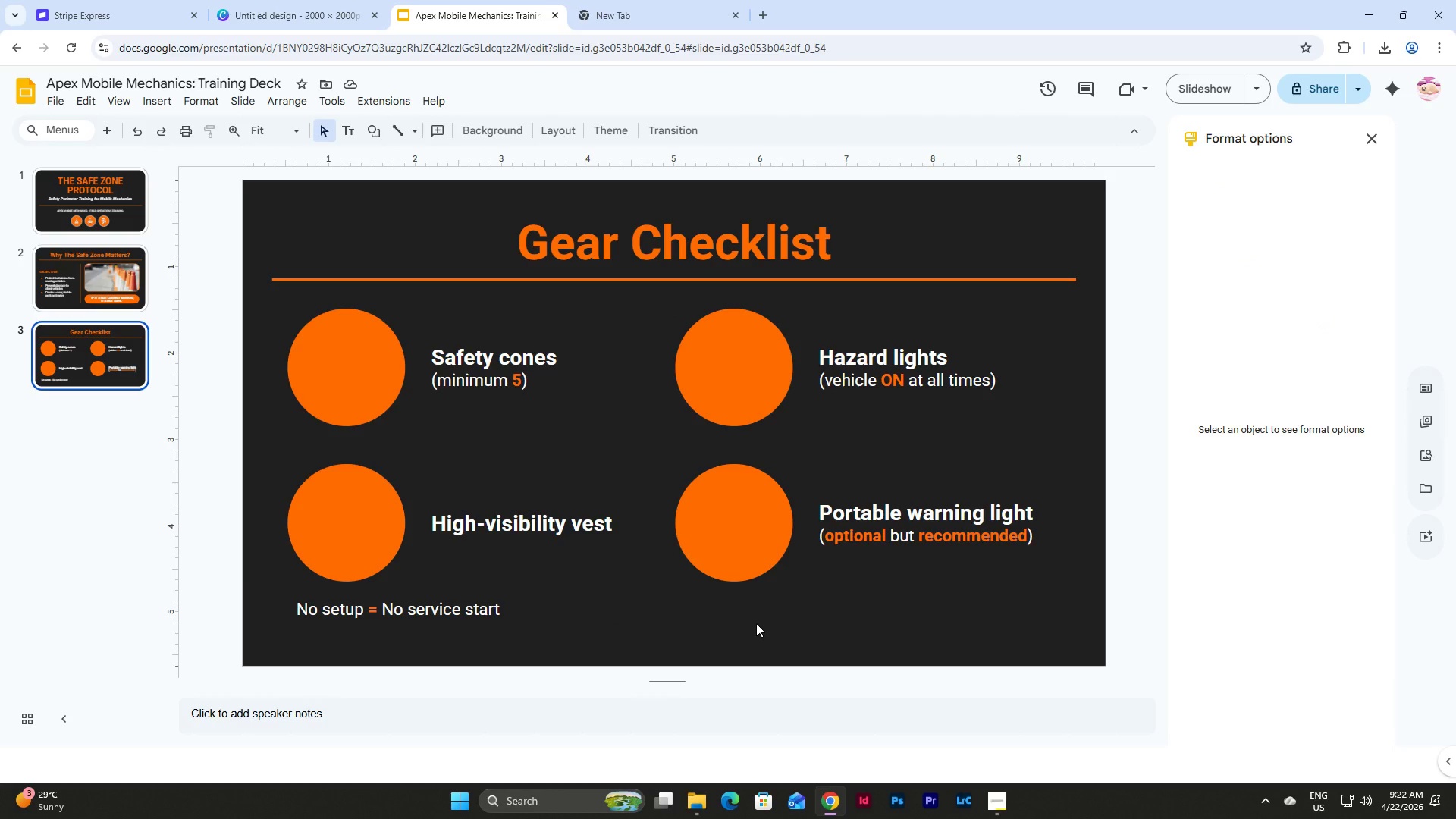 
wait(21.66)
 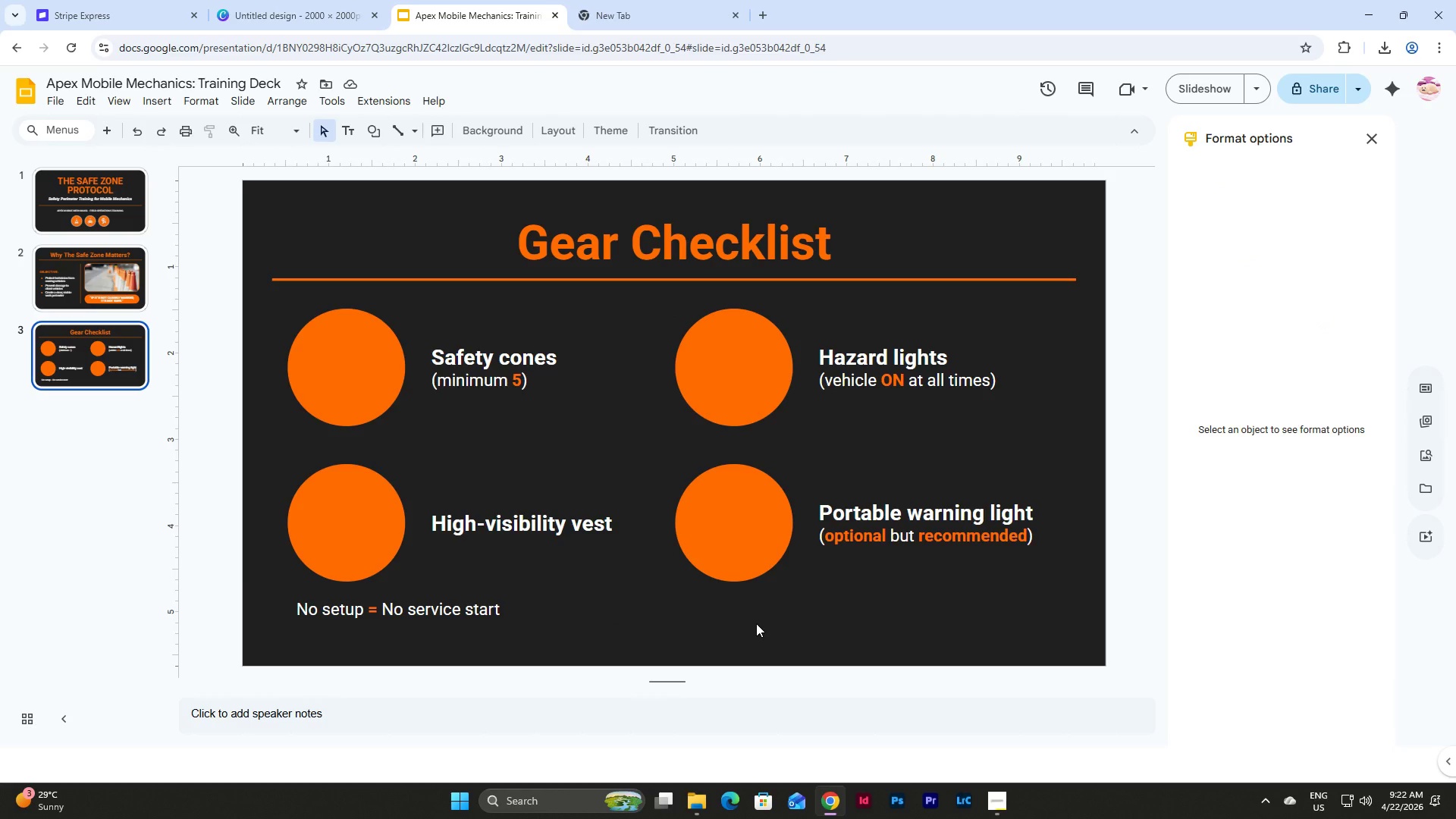 
left_click([1418, 453])
 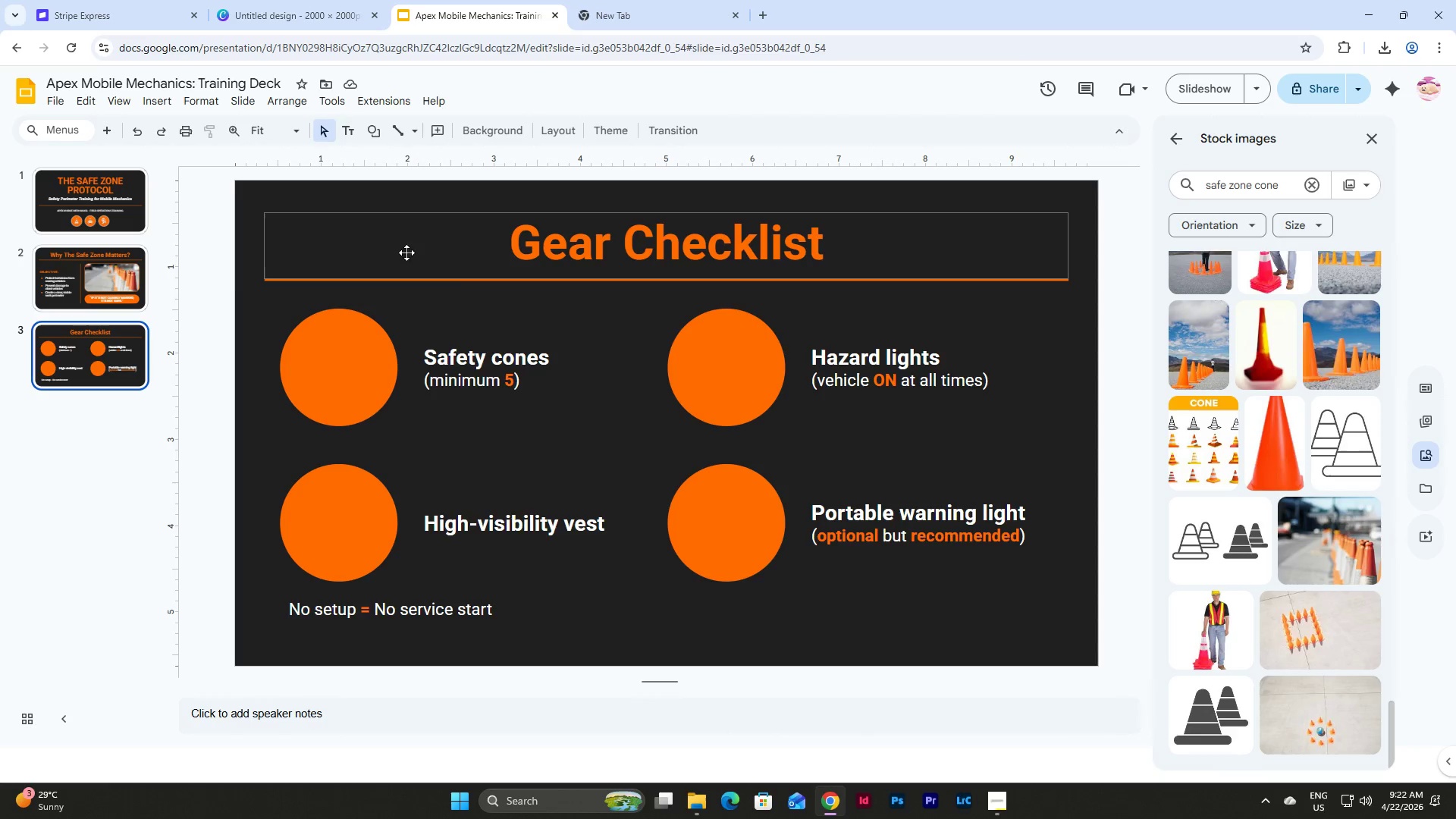 
left_click([574, 128])
 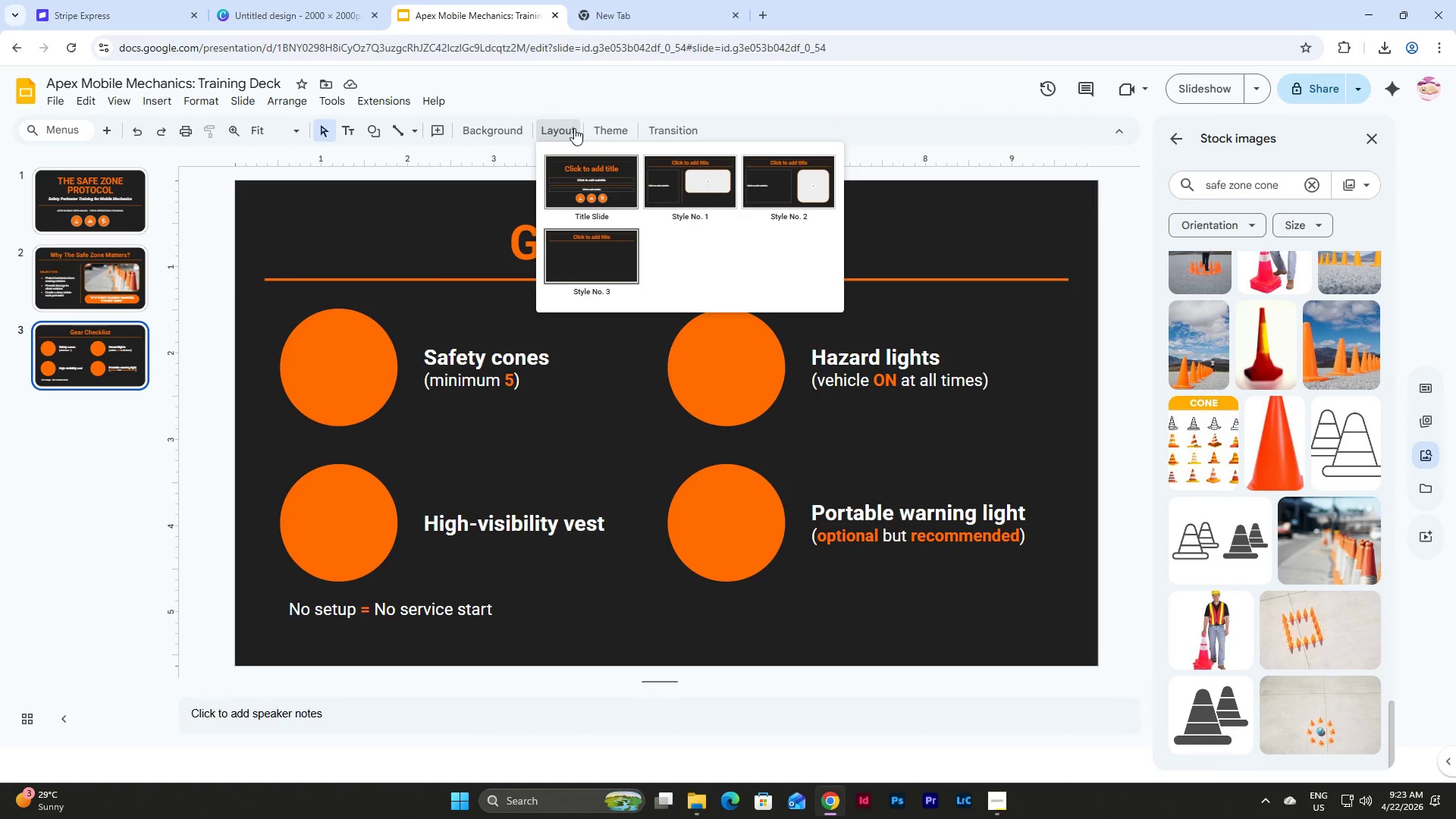 
wait(9.06)
 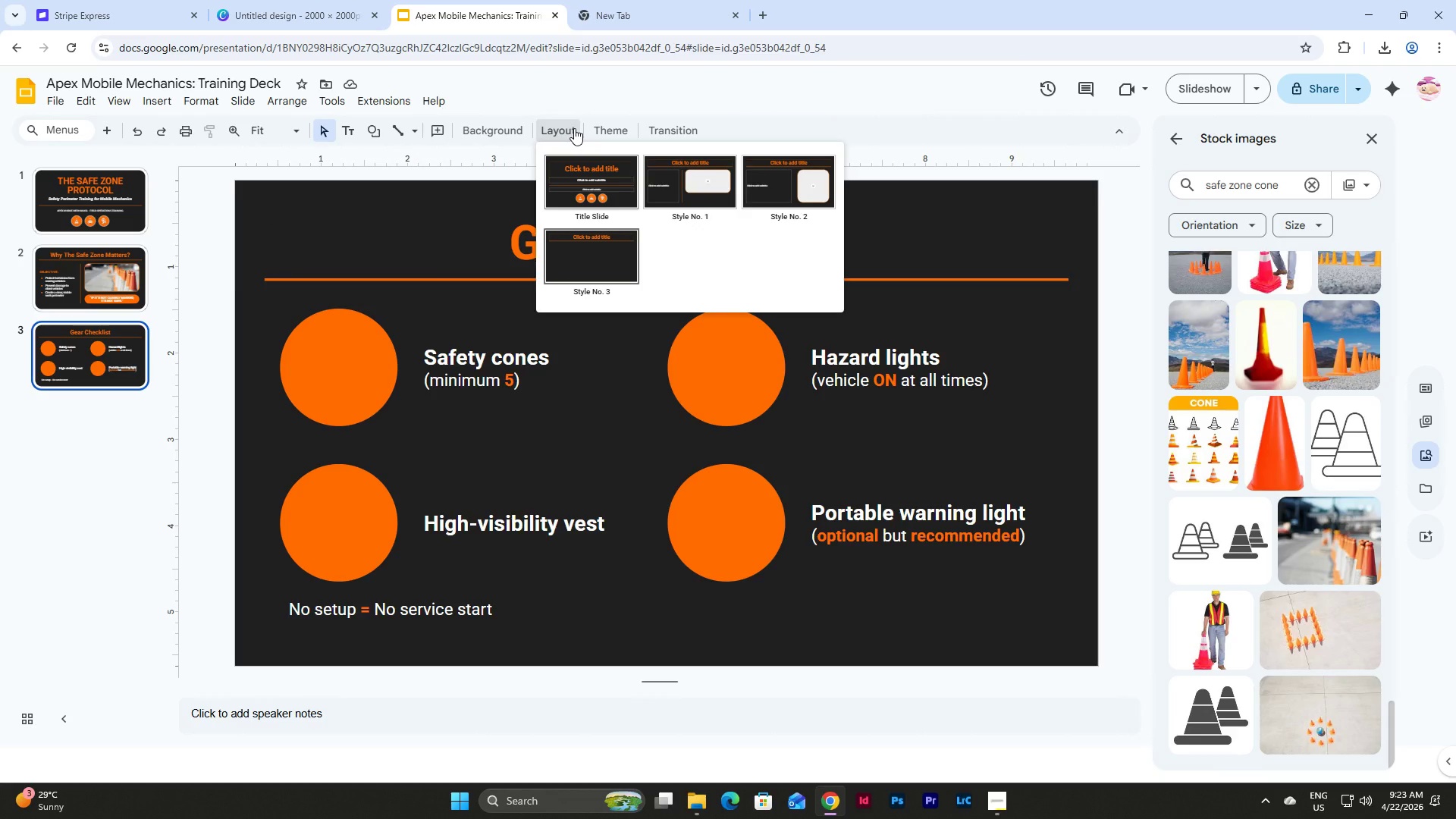 
left_click([574, 128])
 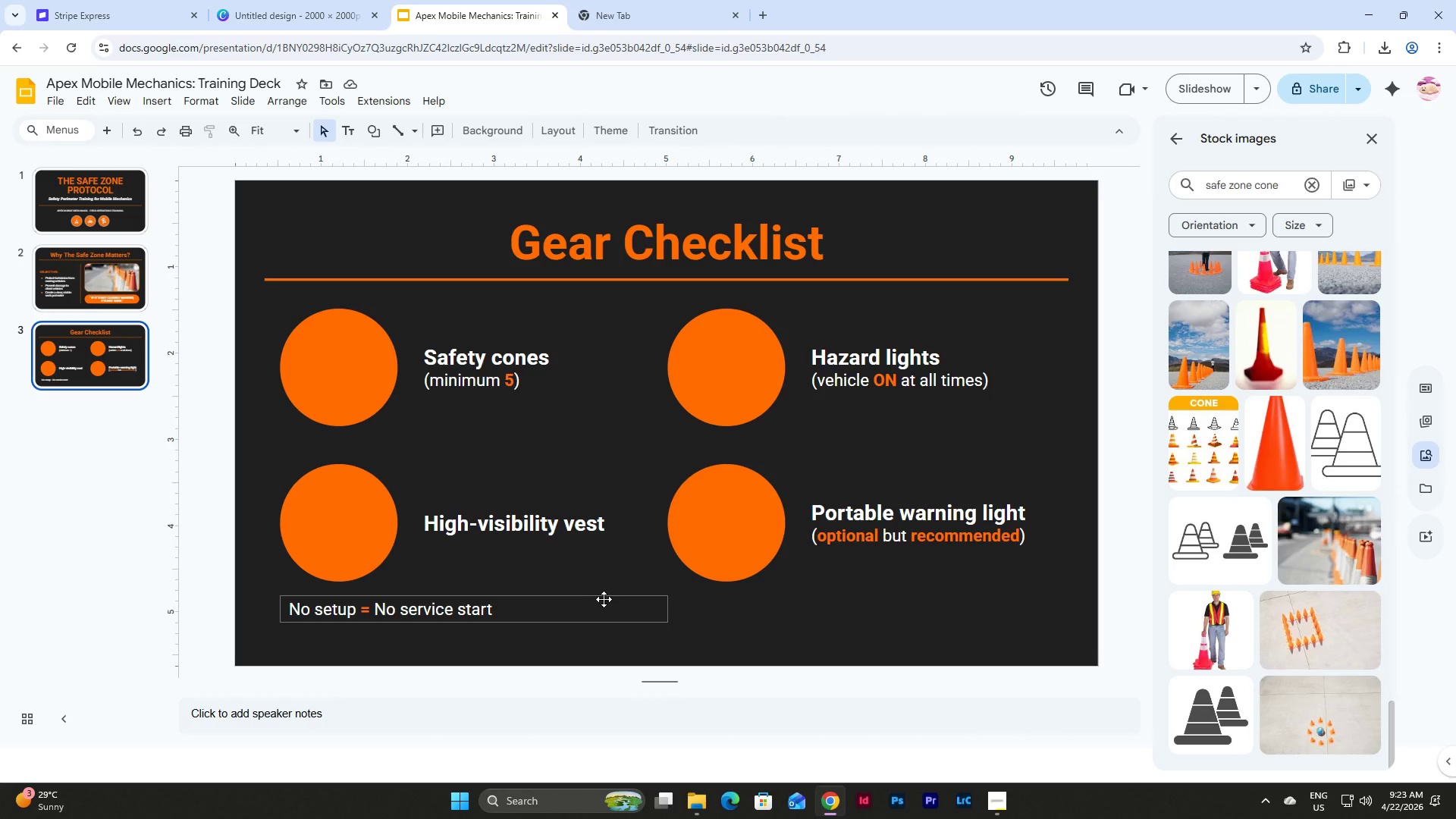 
wait(30.64)
 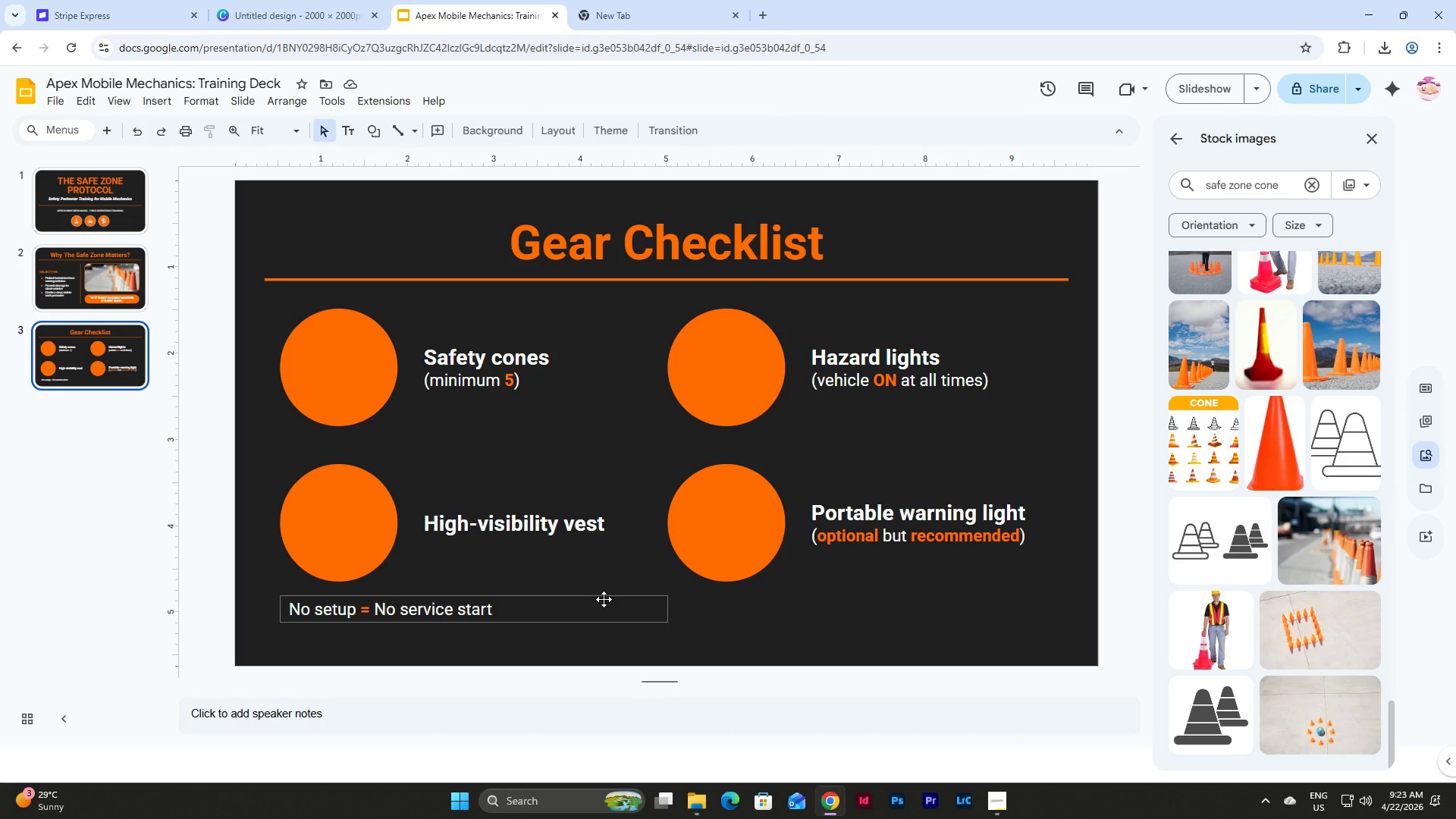 
left_click([465, 595])
 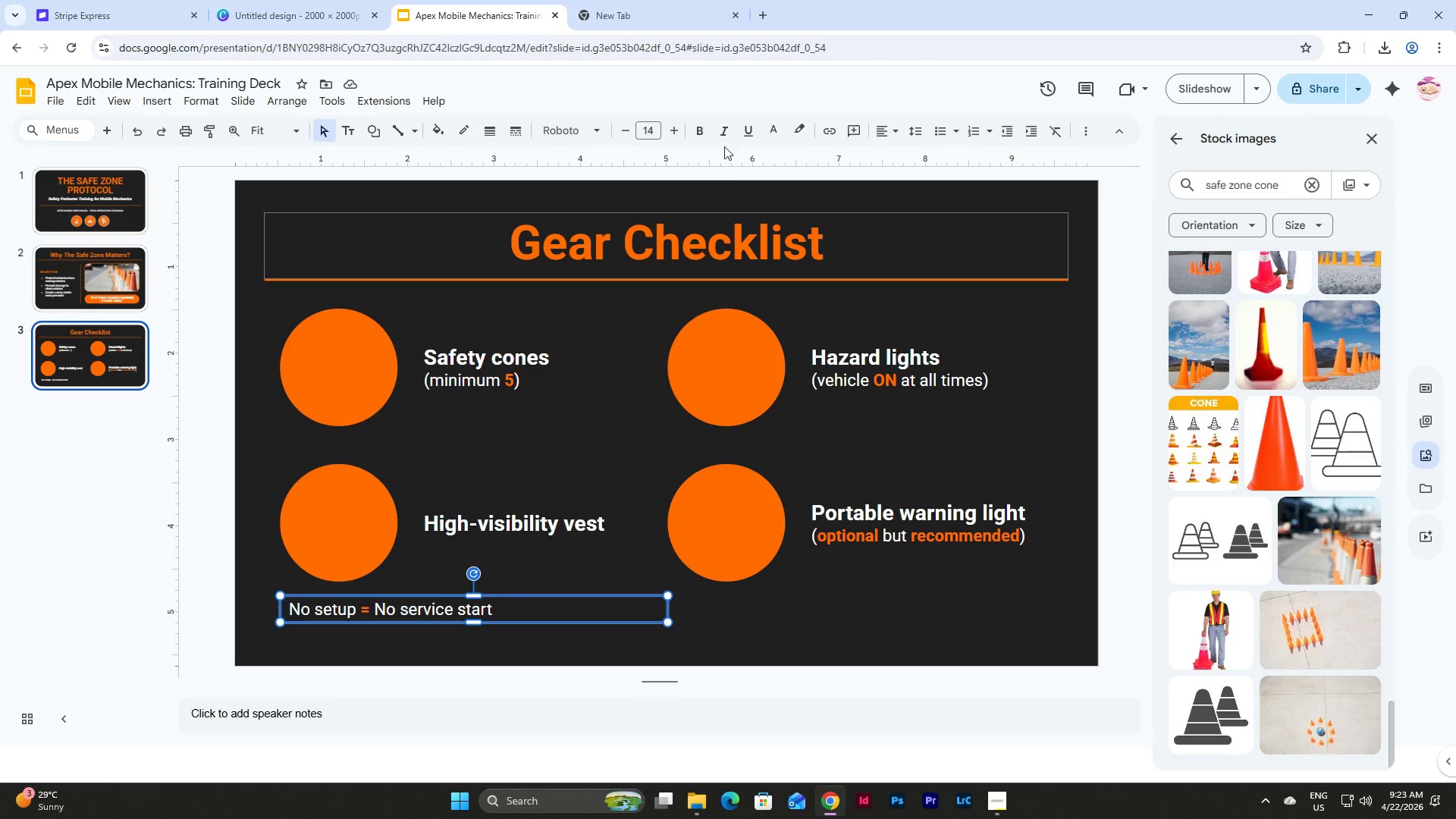 
left_click([731, 130])
 